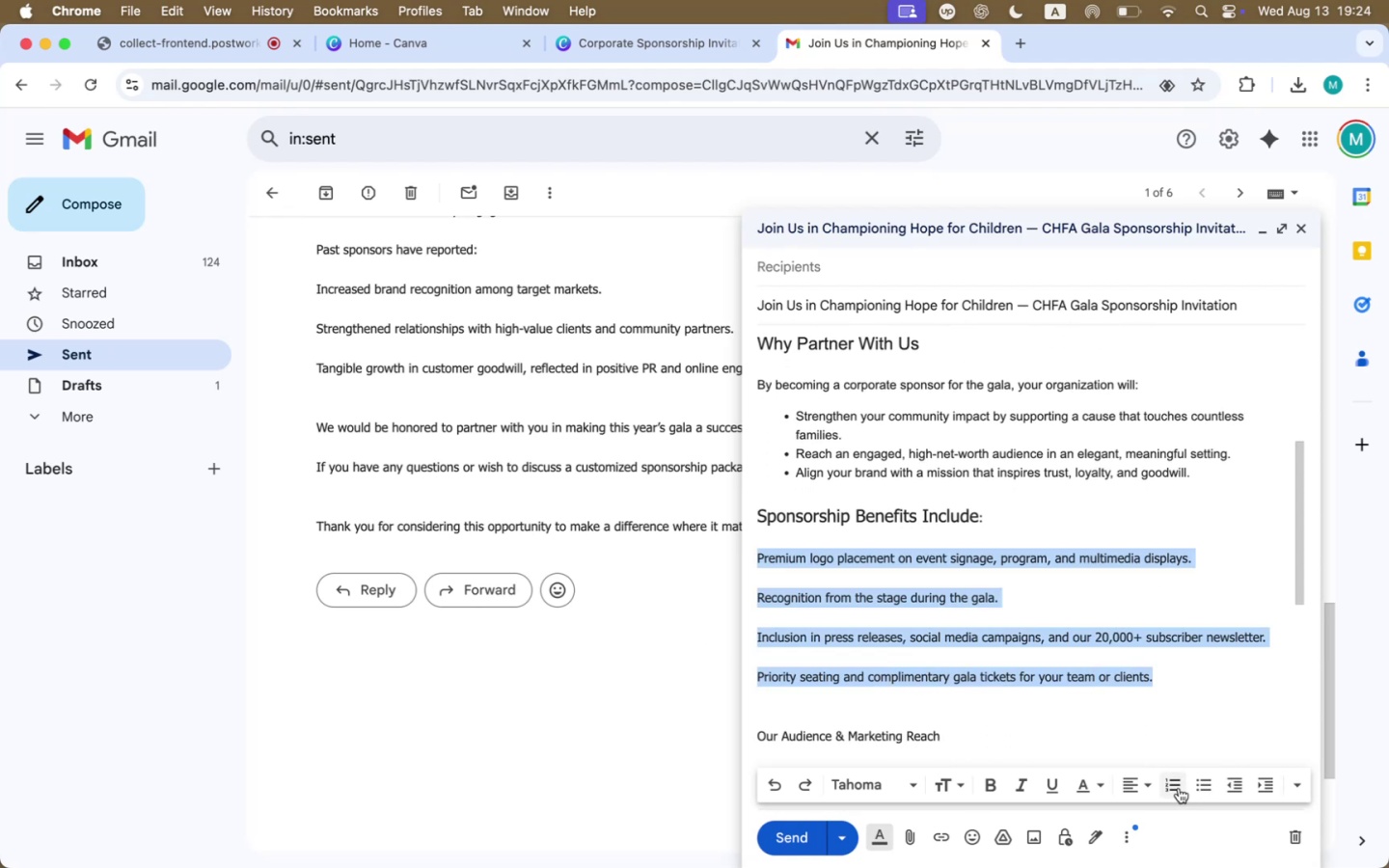 
left_click([1179, 788])
 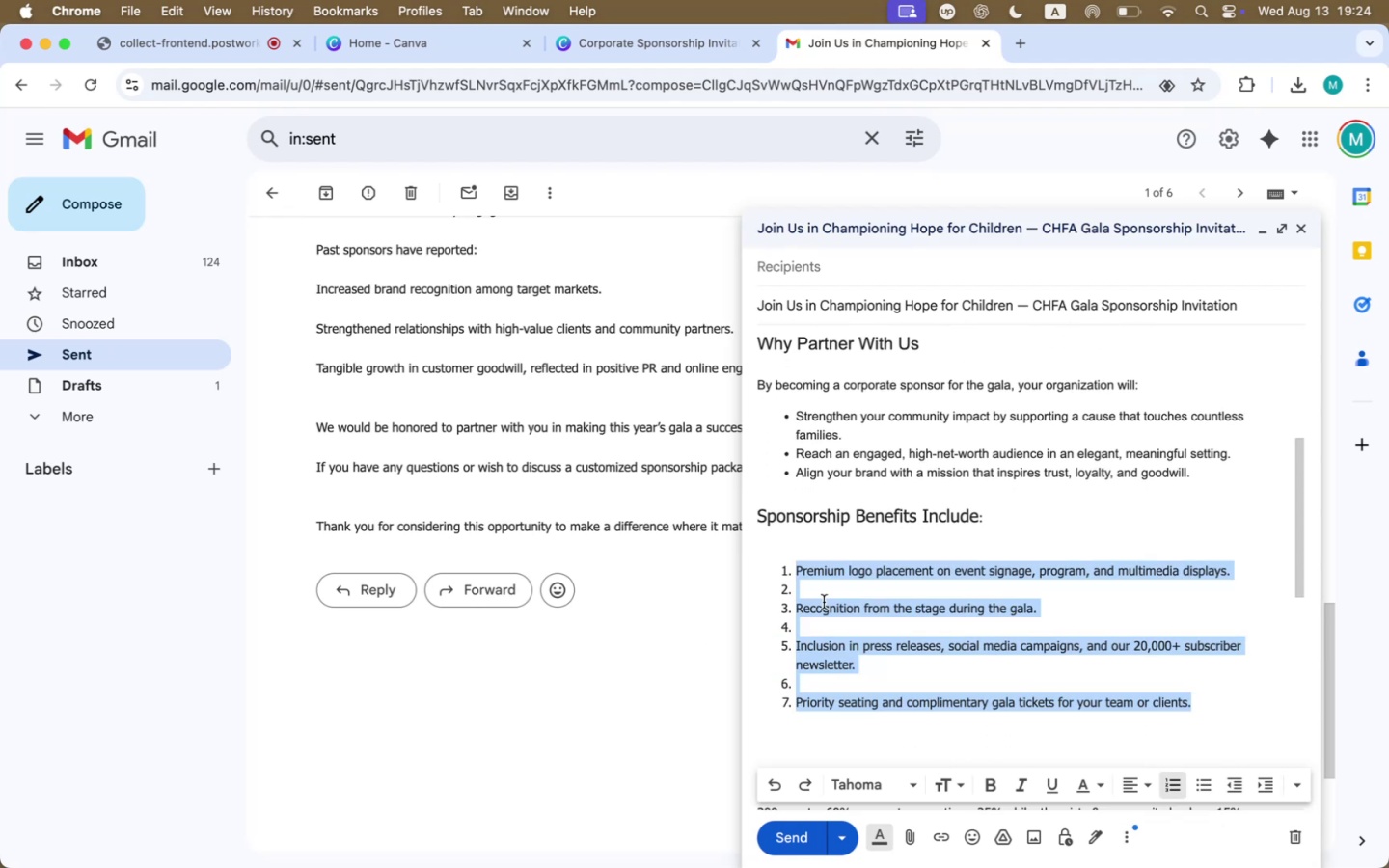 
left_click([825, 583])
 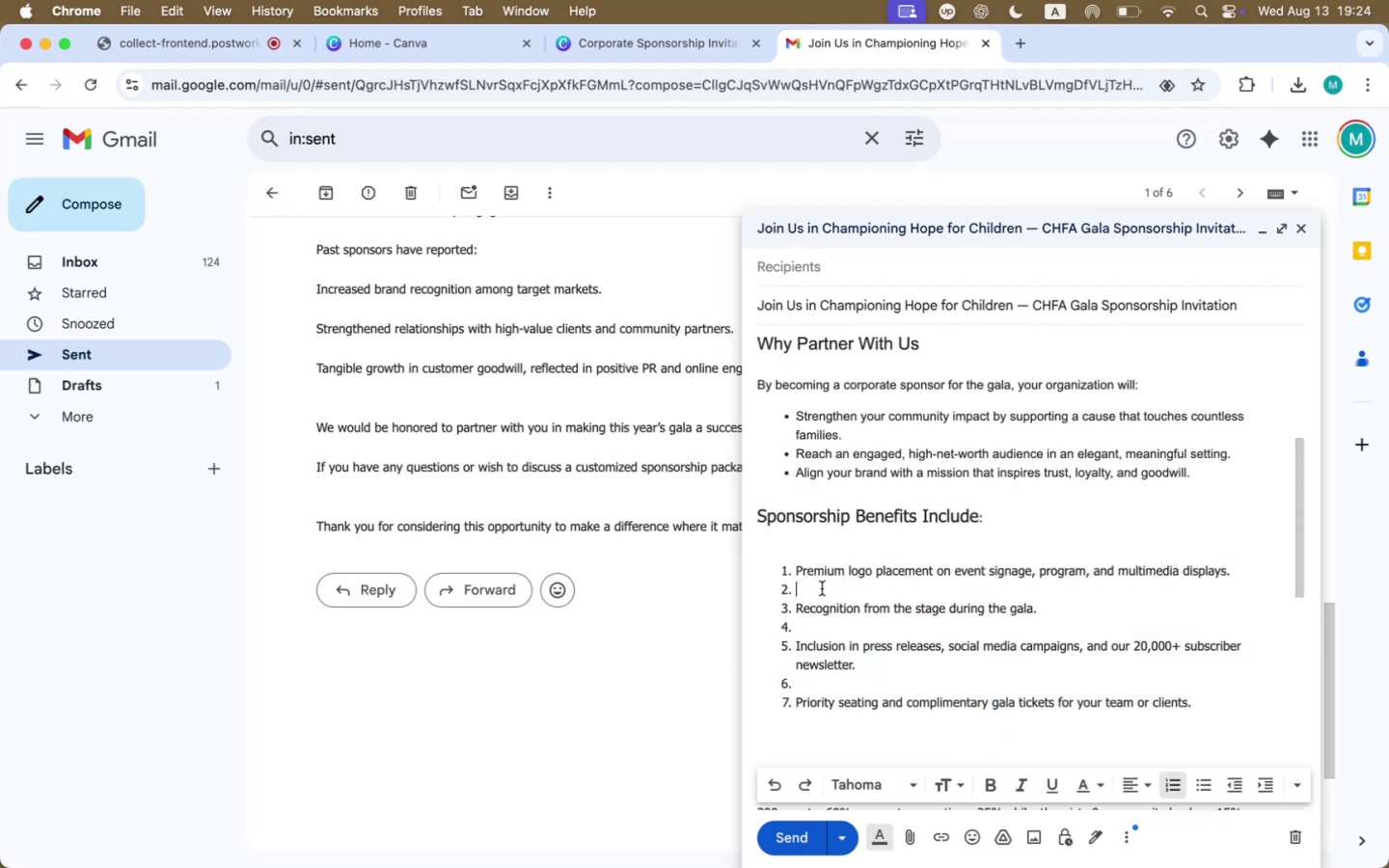 
key(Backspace)
 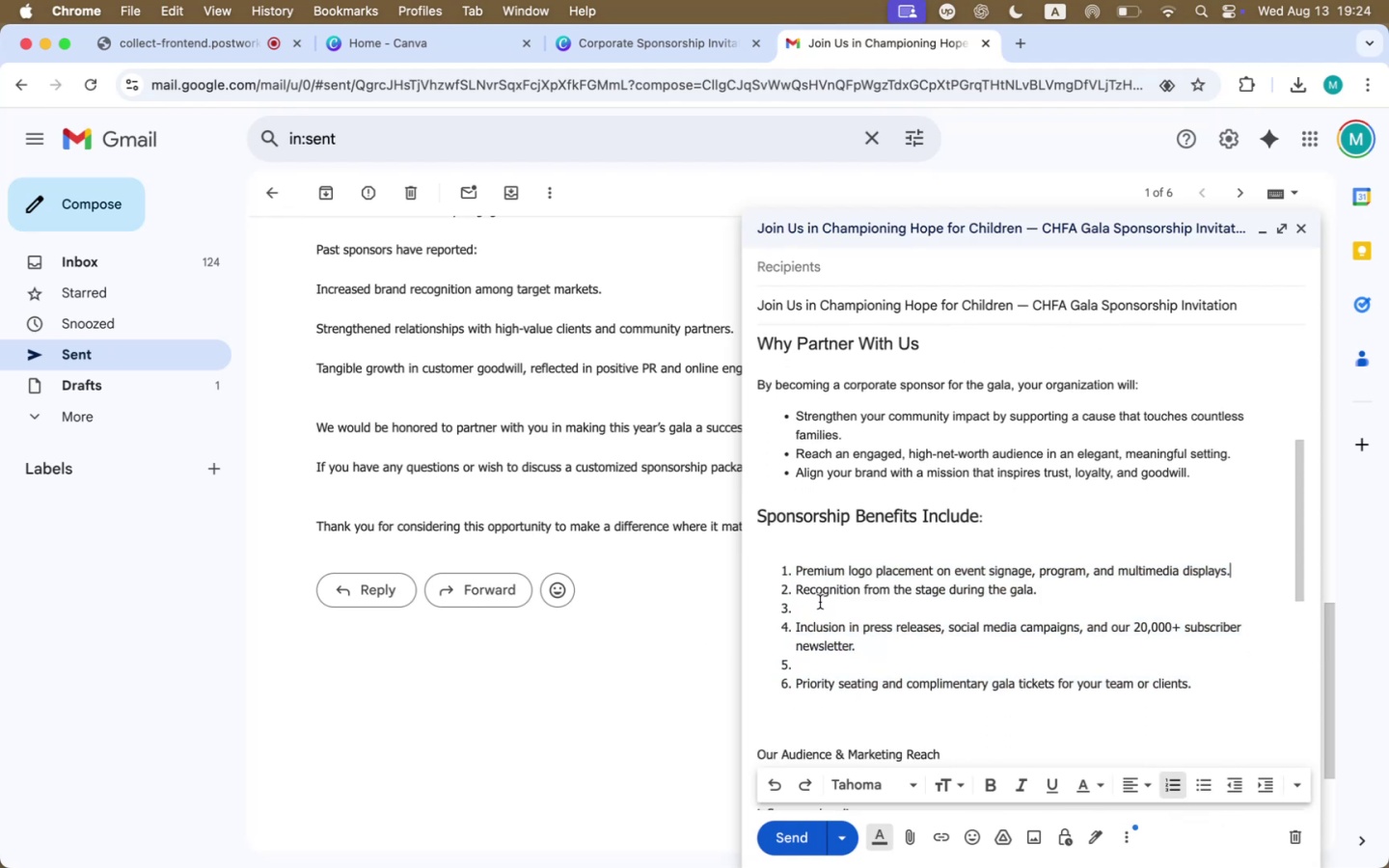 
left_click([820, 606])
 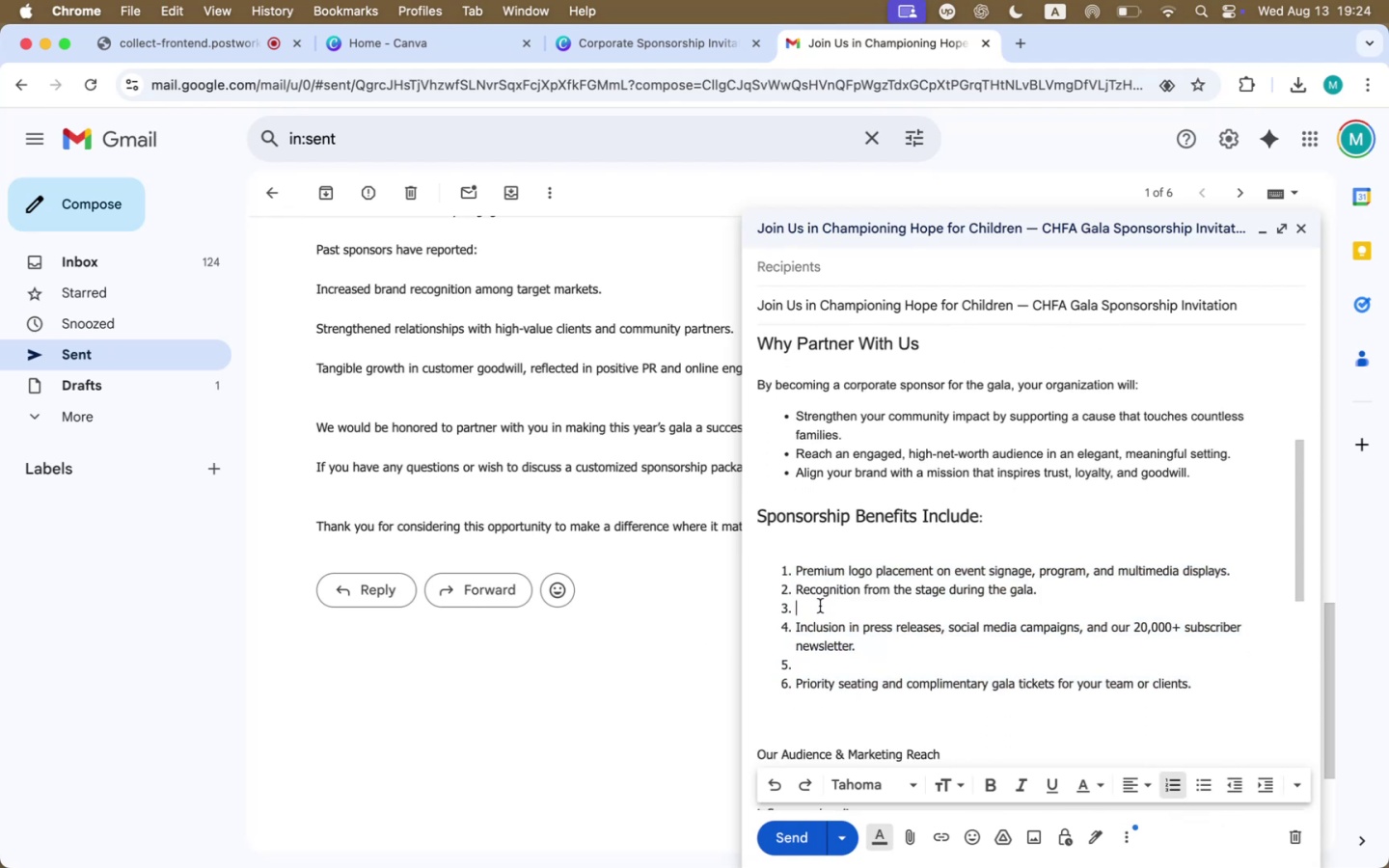 
key(Backspace)
 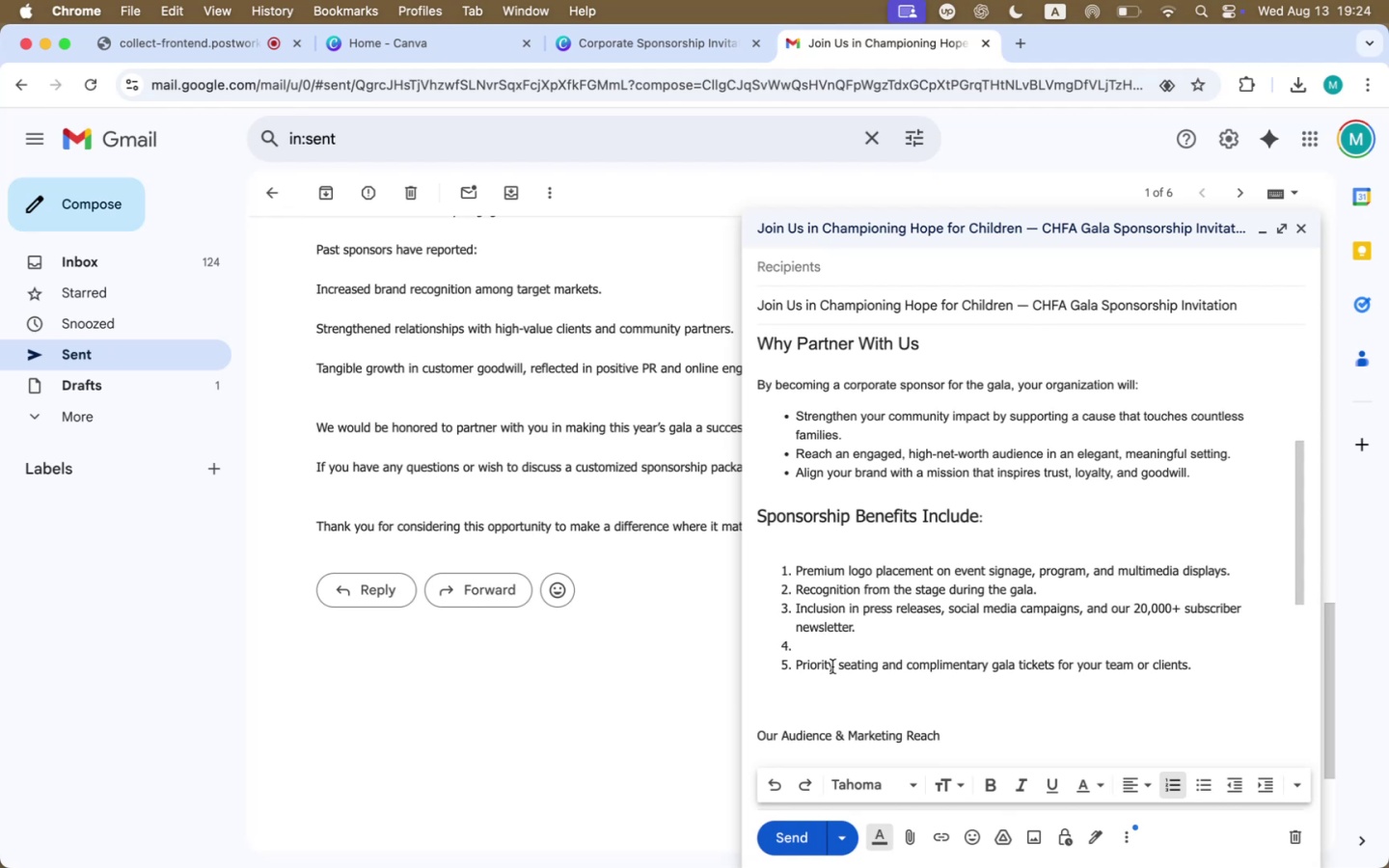 
left_click([835, 653])
 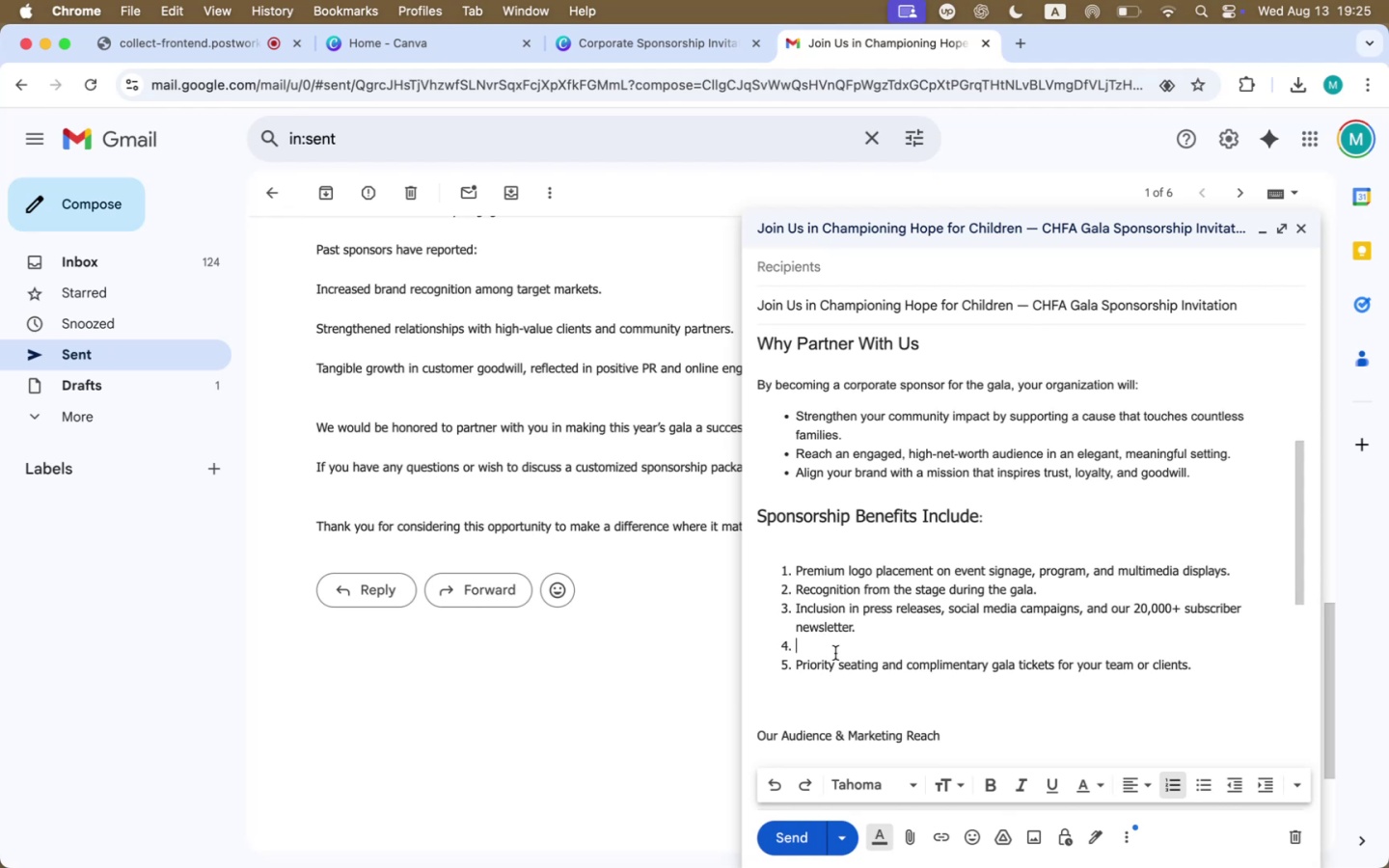 
key(Backspace)
 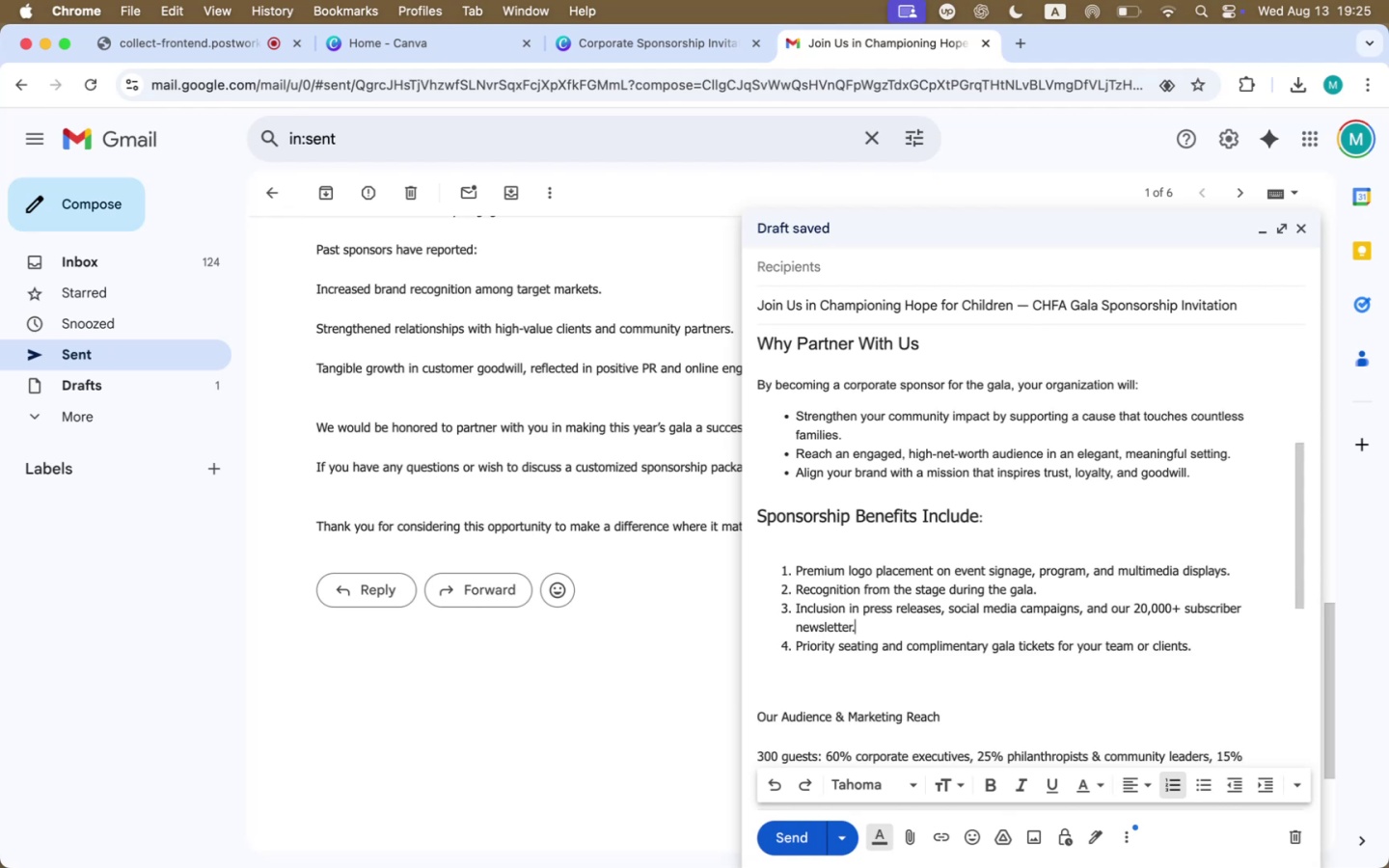 
wait(8.46)
 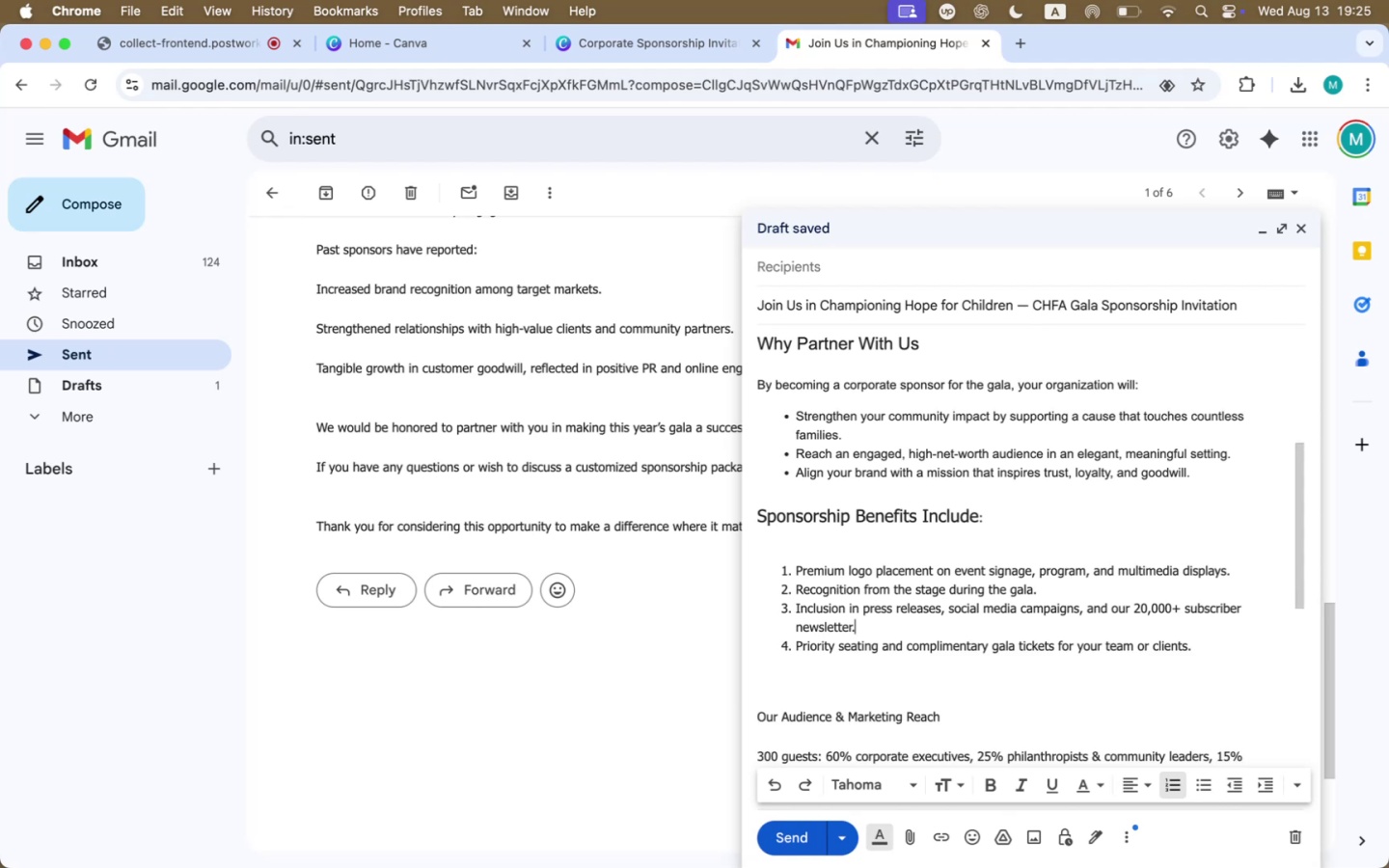 
left_click([942, 610])
 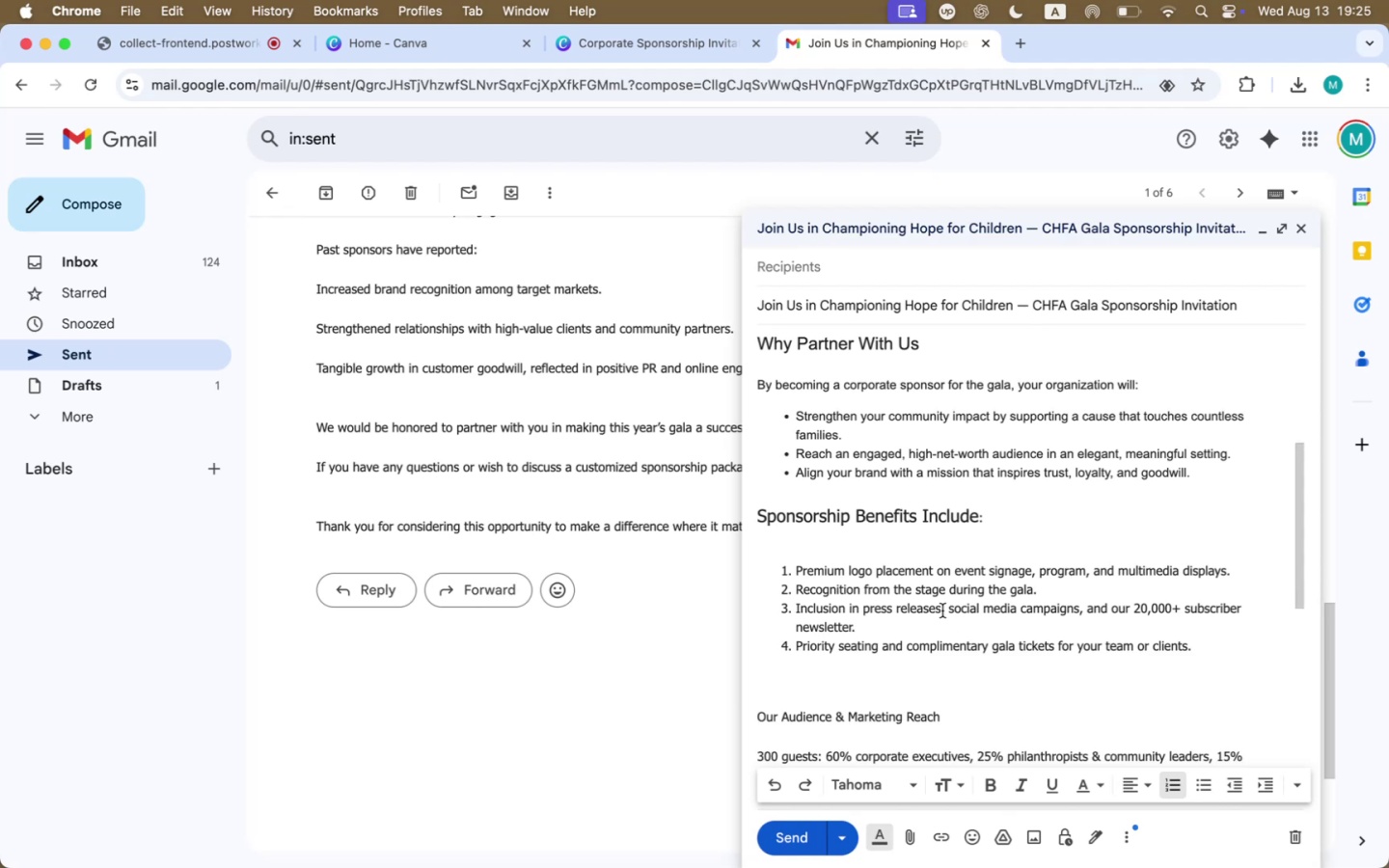 
key(Backspace)
type( and )
key(Backspace)
 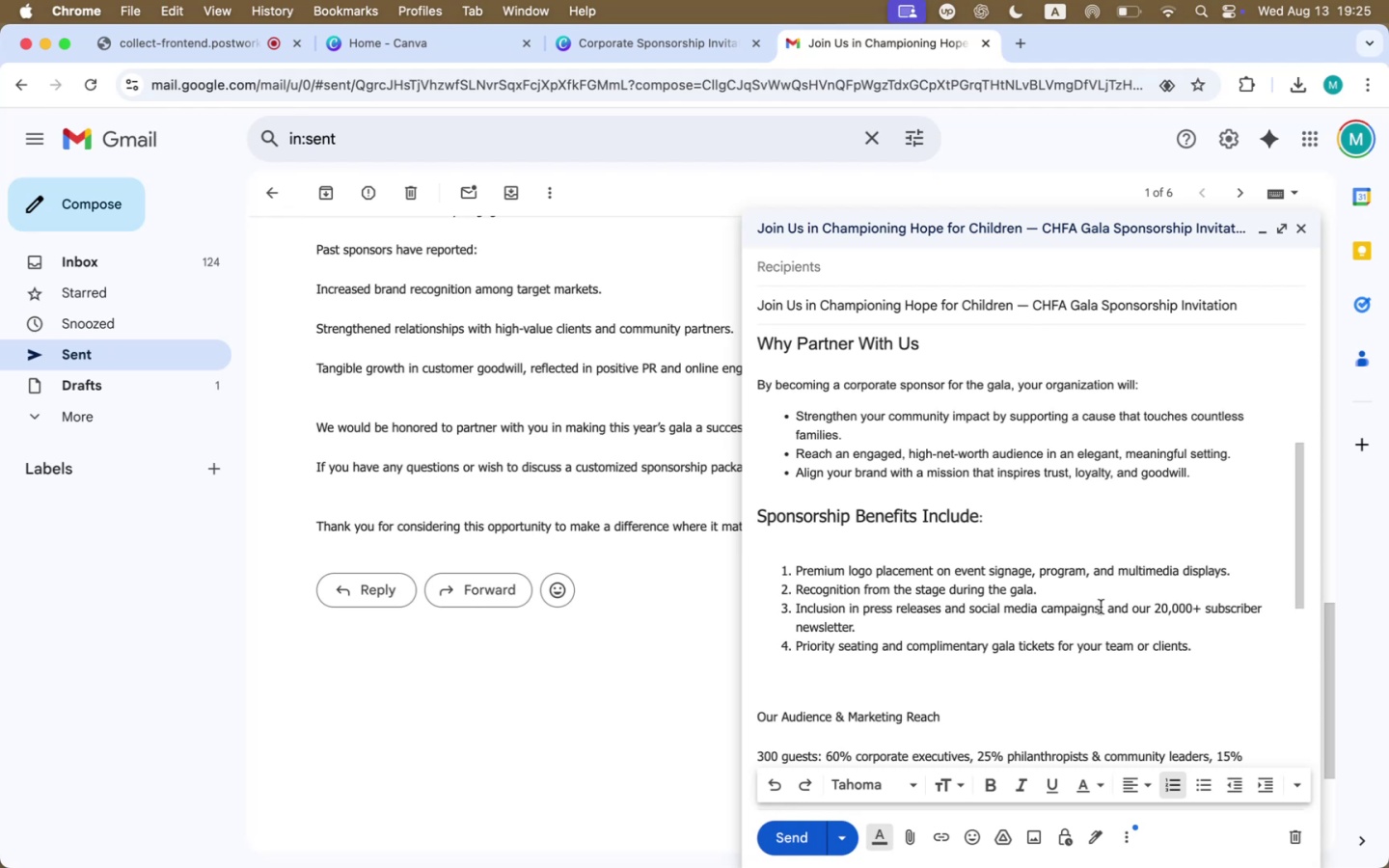 
left_click_drag(start_coordinate=[1100, 607], to_coordinate=[1108, 619])
 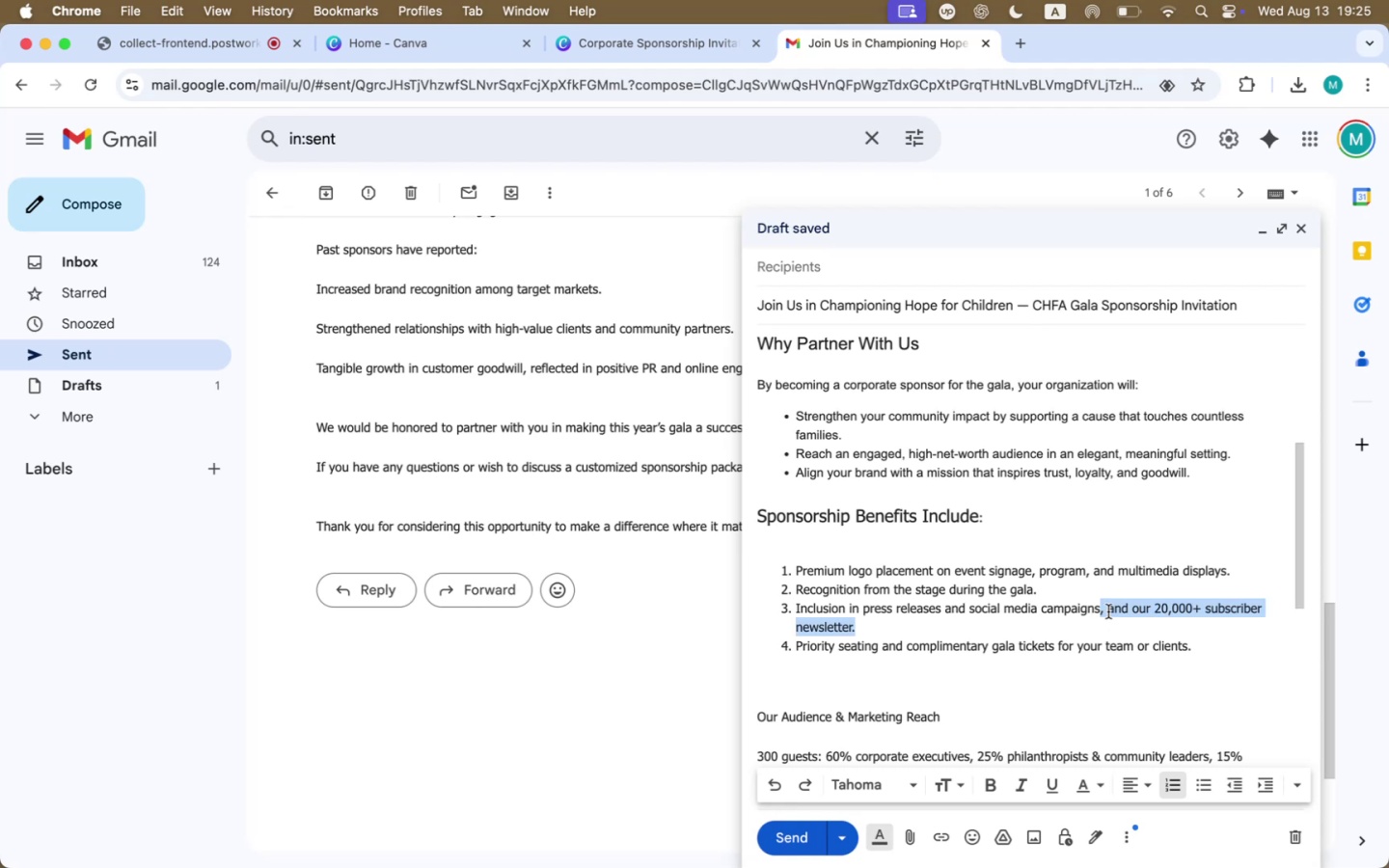 
key(Backspace)
 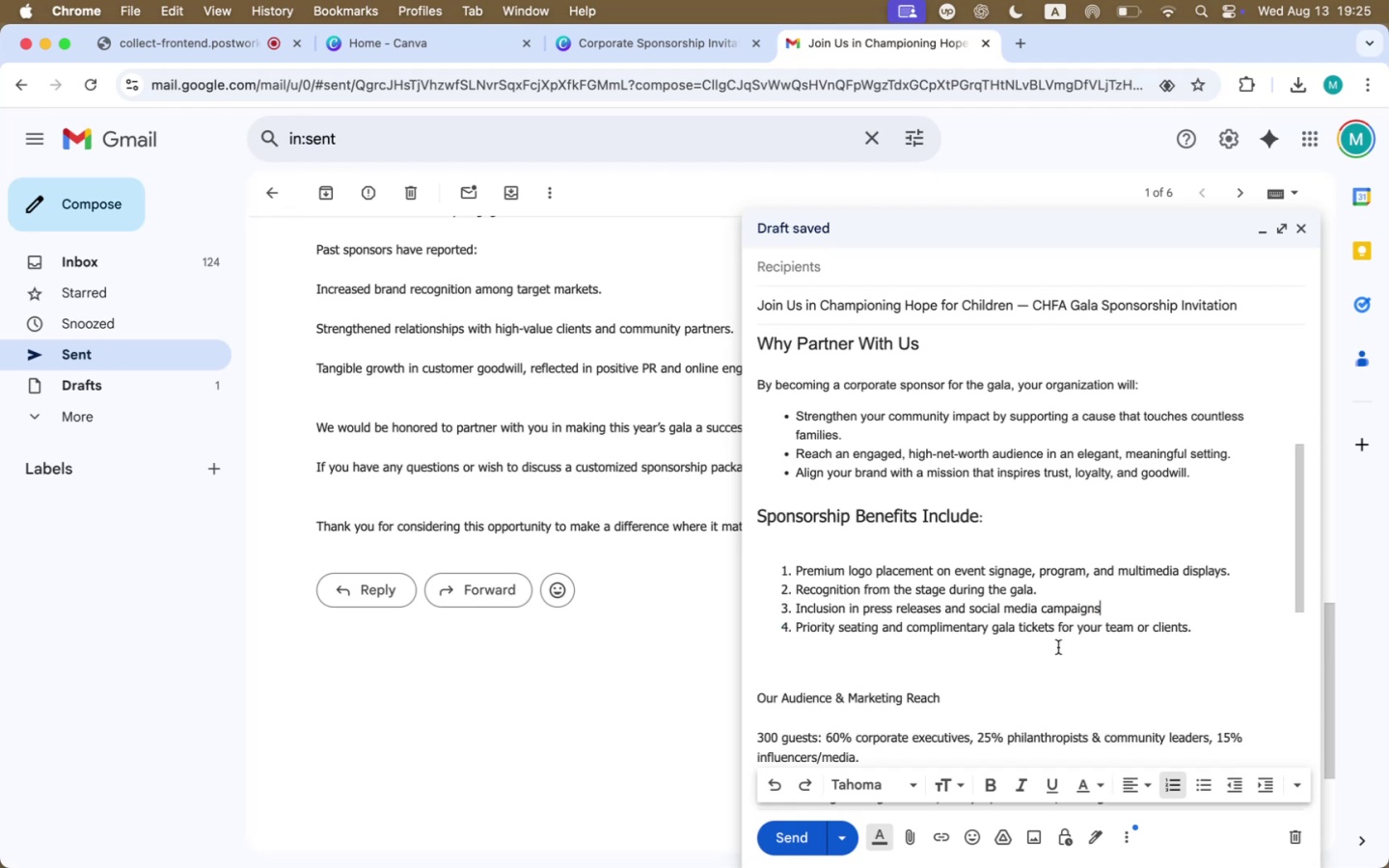 
left_click([1040, 662])
 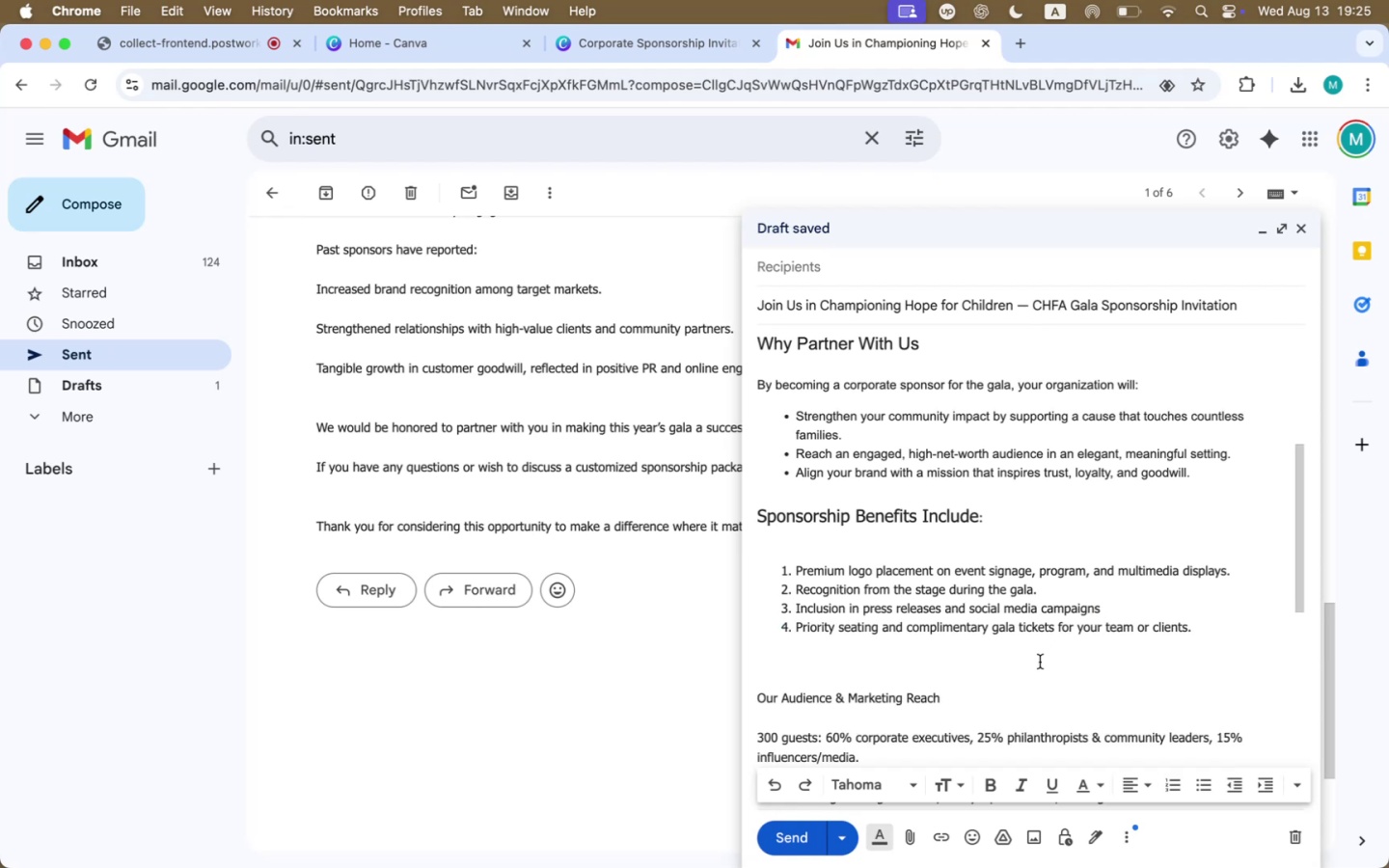 
scroll: coordinate [1038, 665], scroll_direction: down, amount: 18.0
 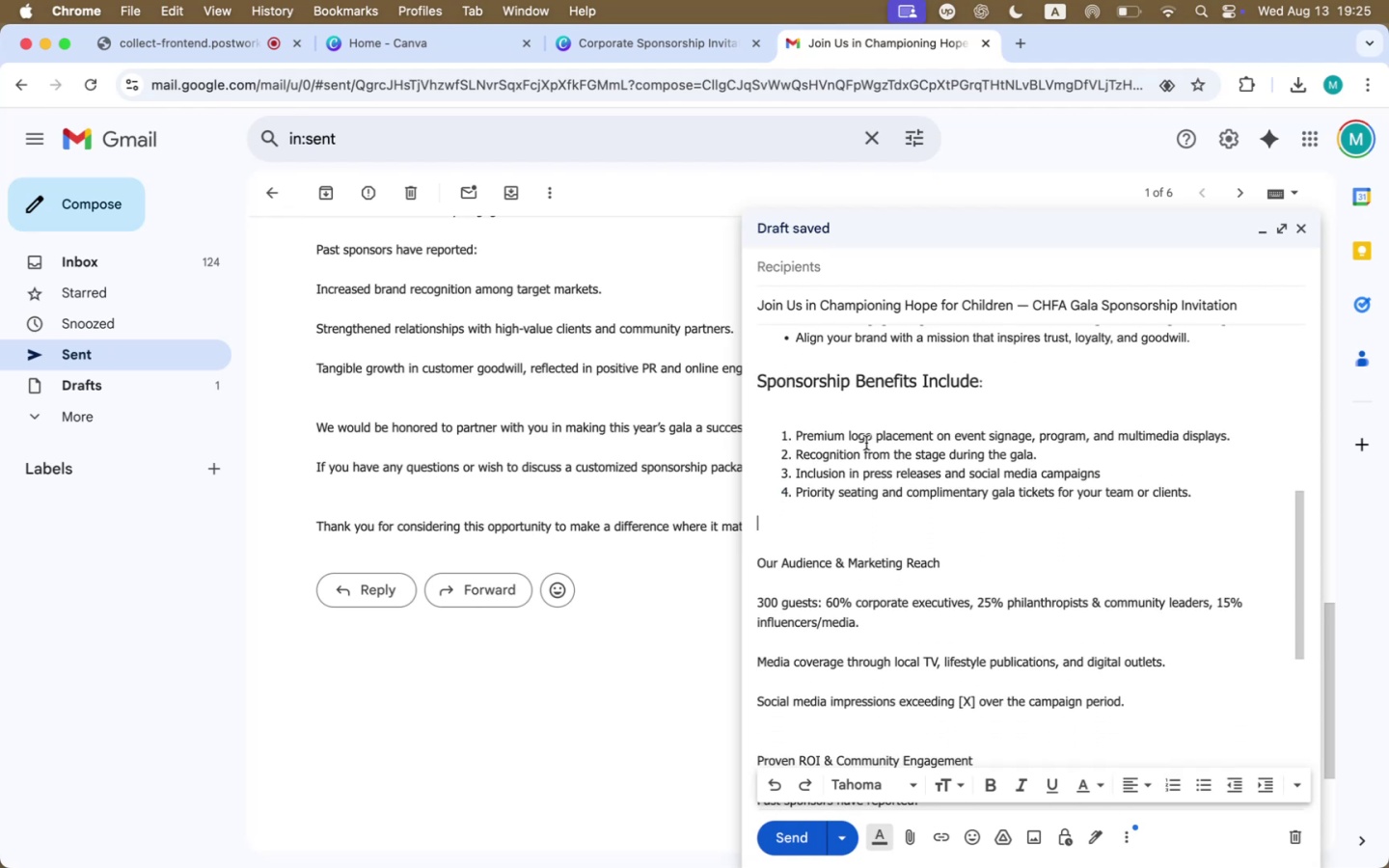 
left_click([864, 401])
 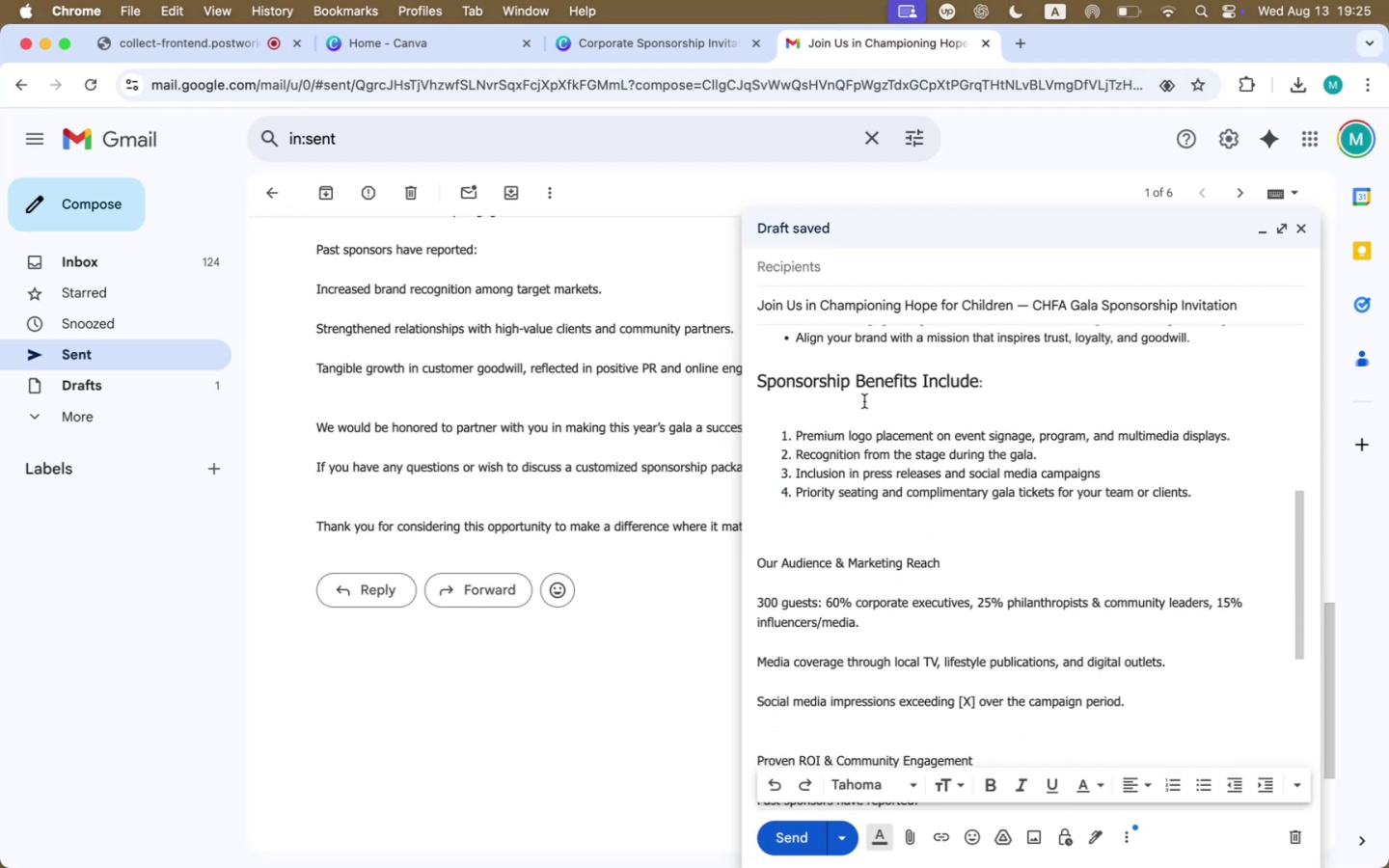 
key(Backspace)
 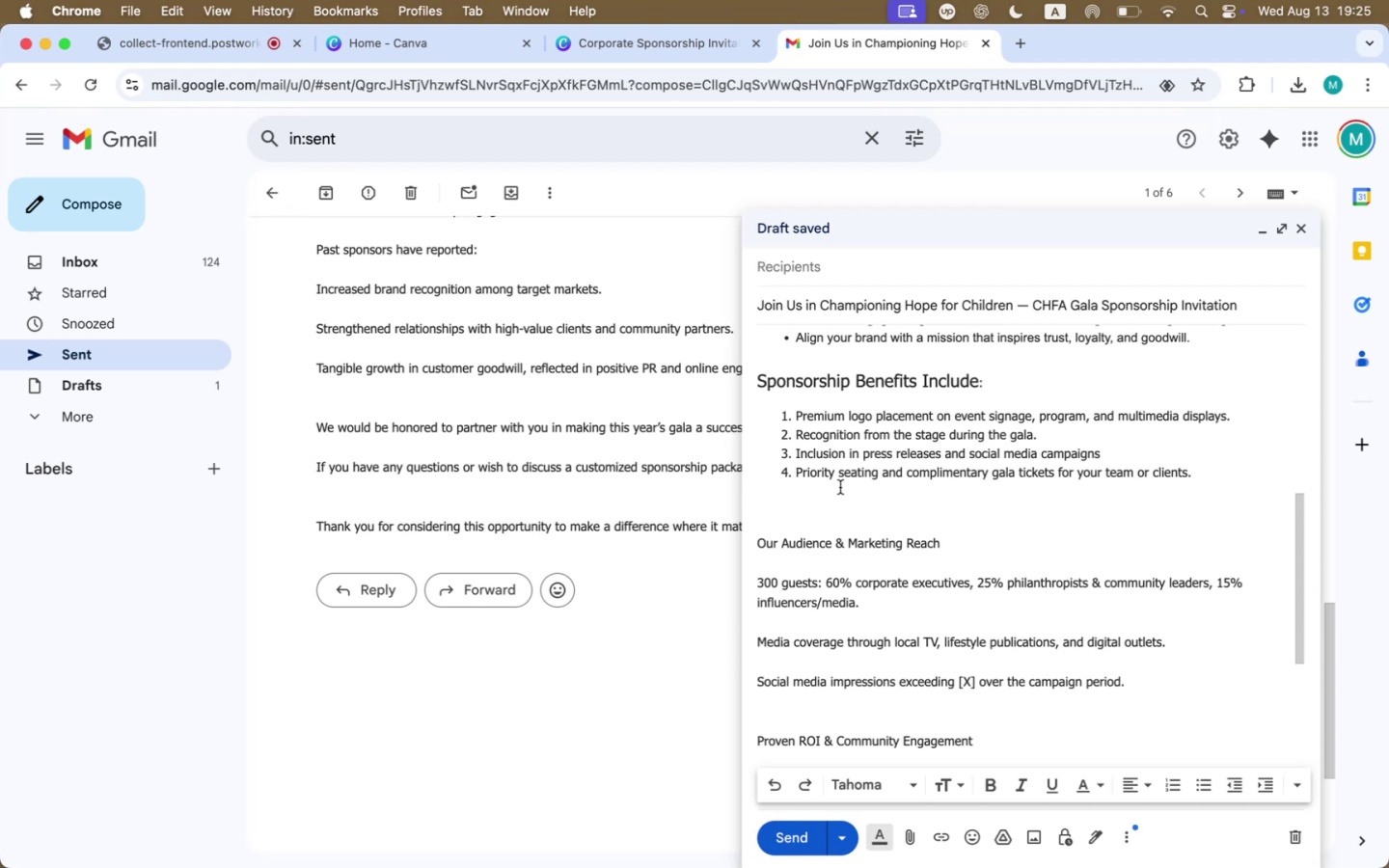 
left_click([832, 514])
 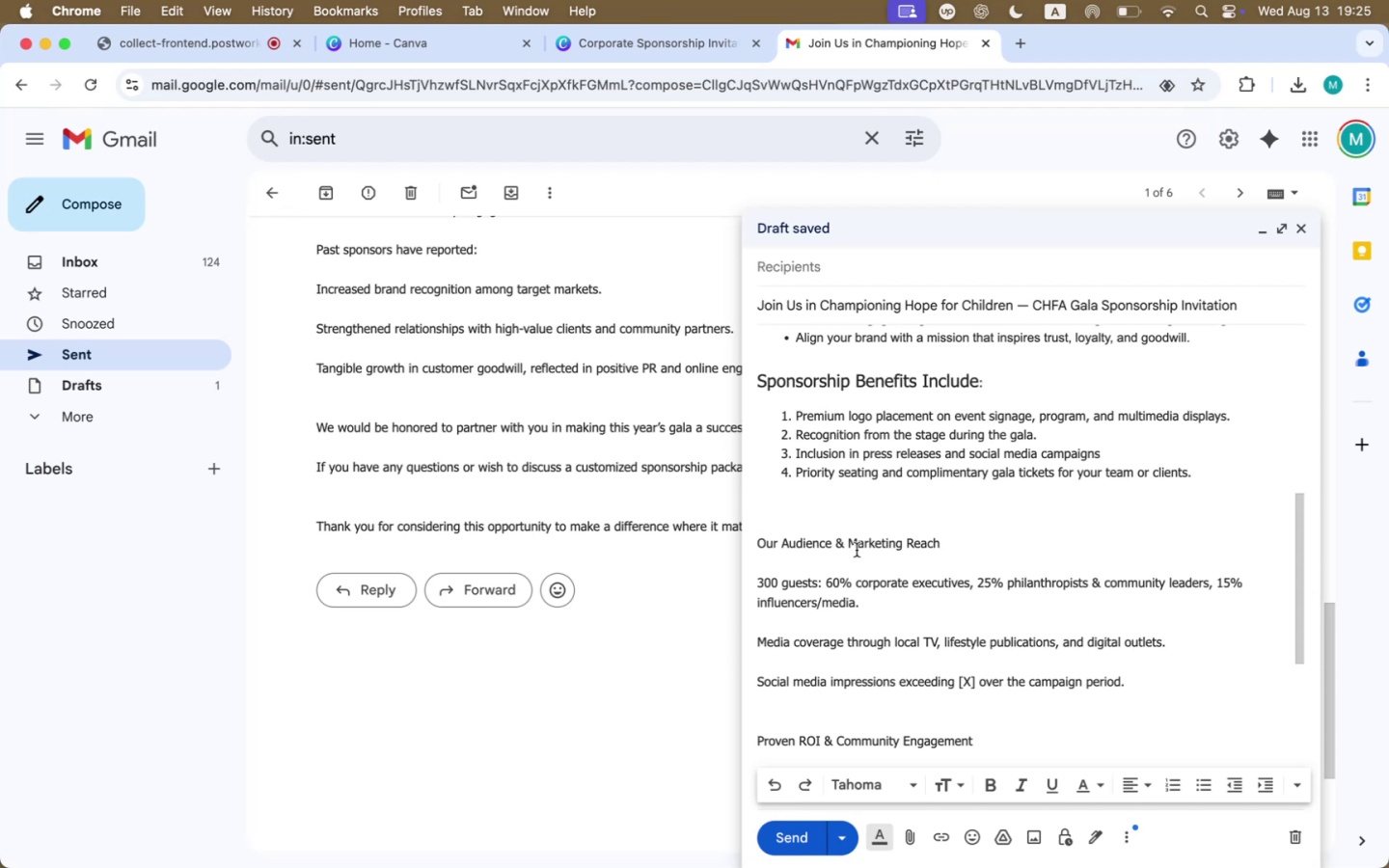 
scroll: coordinate [870, 598], scroll_direction: down, amount: 44.0
 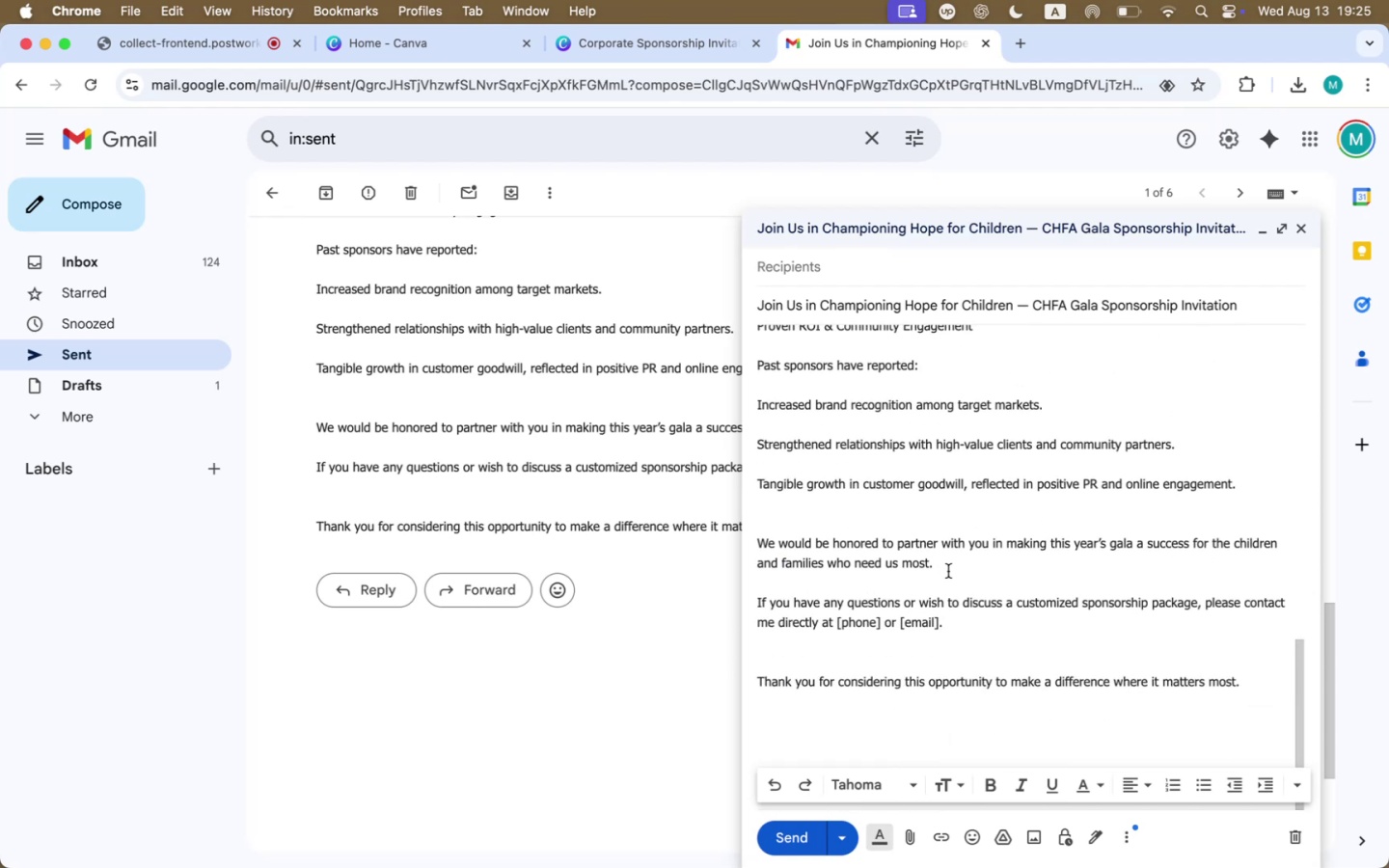 
wait(10.17)
 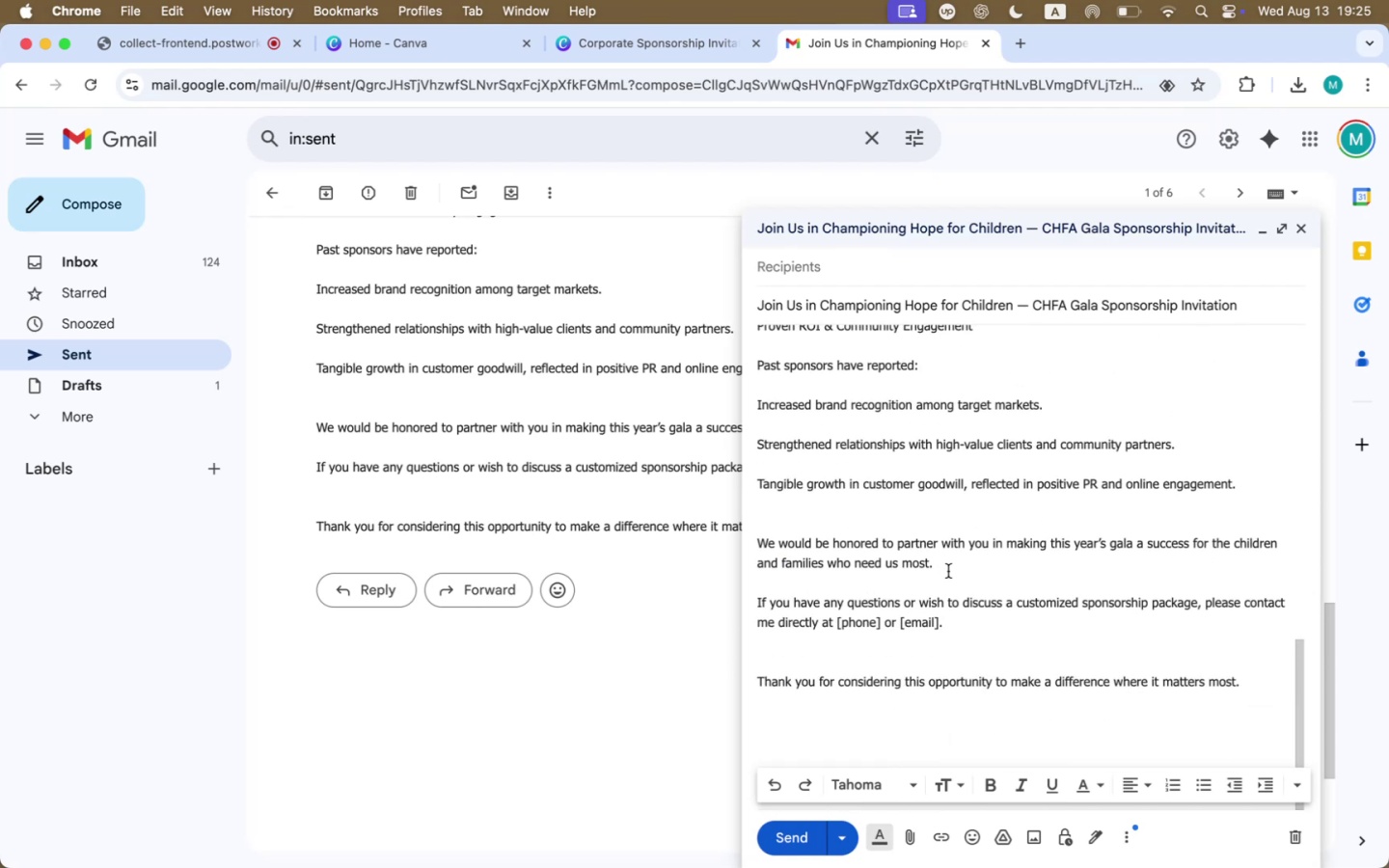 
scroll: coordinate [954, 629], scroll_direction: up, amount: 4.0
 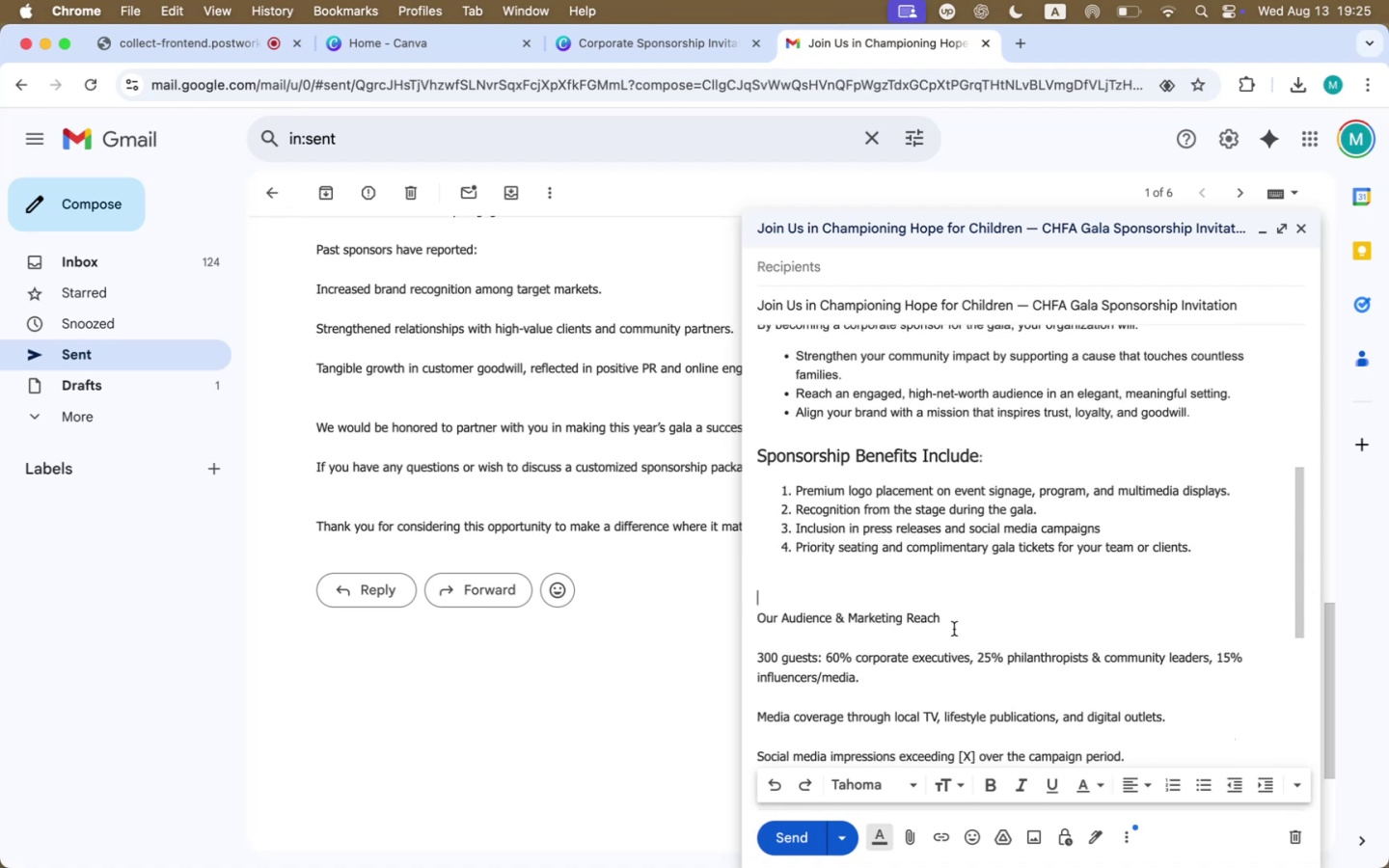 
scroll: coordinate [954, 629], scroll_direction: down, amount: 13.0
 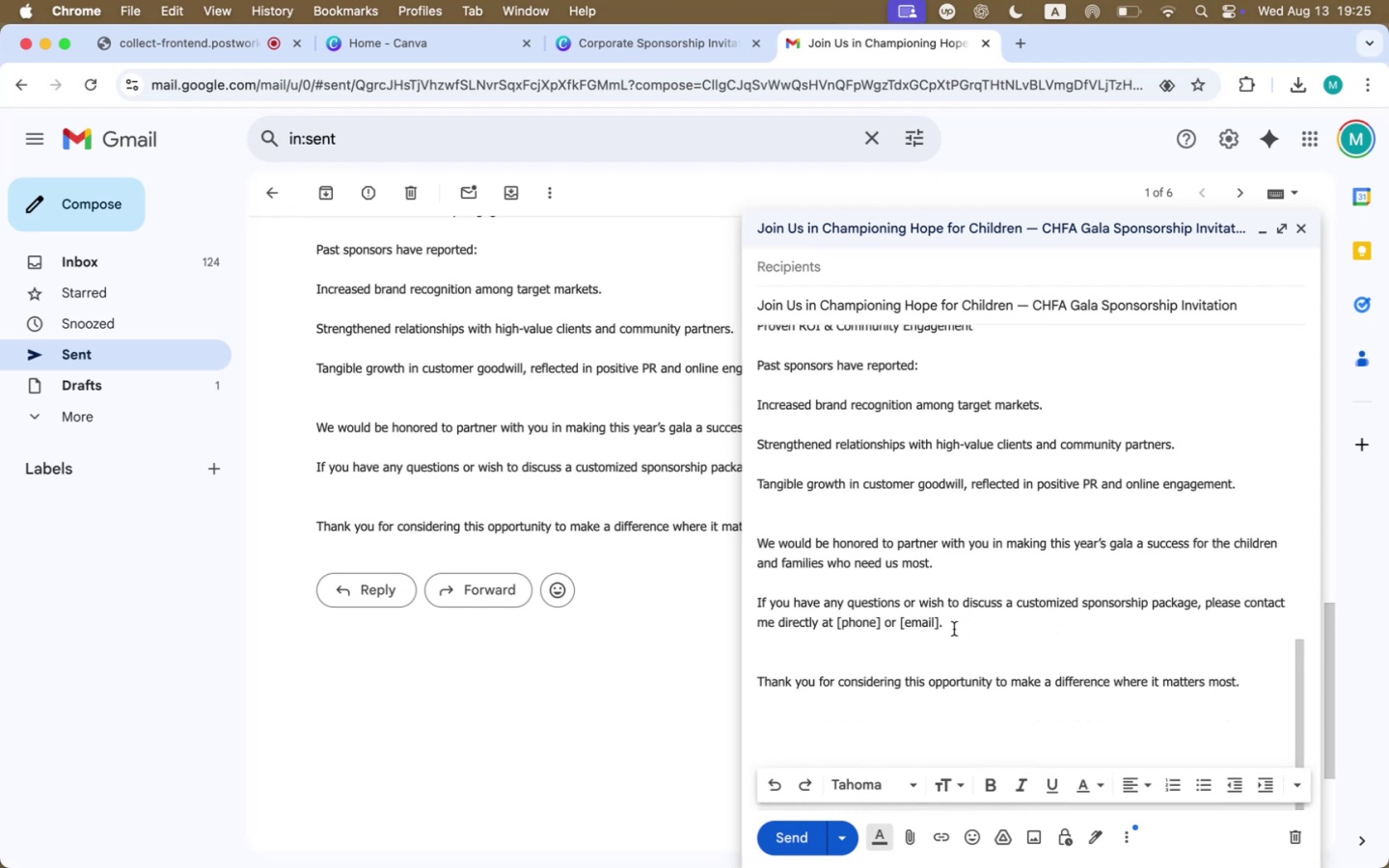 
wait(5.4)
 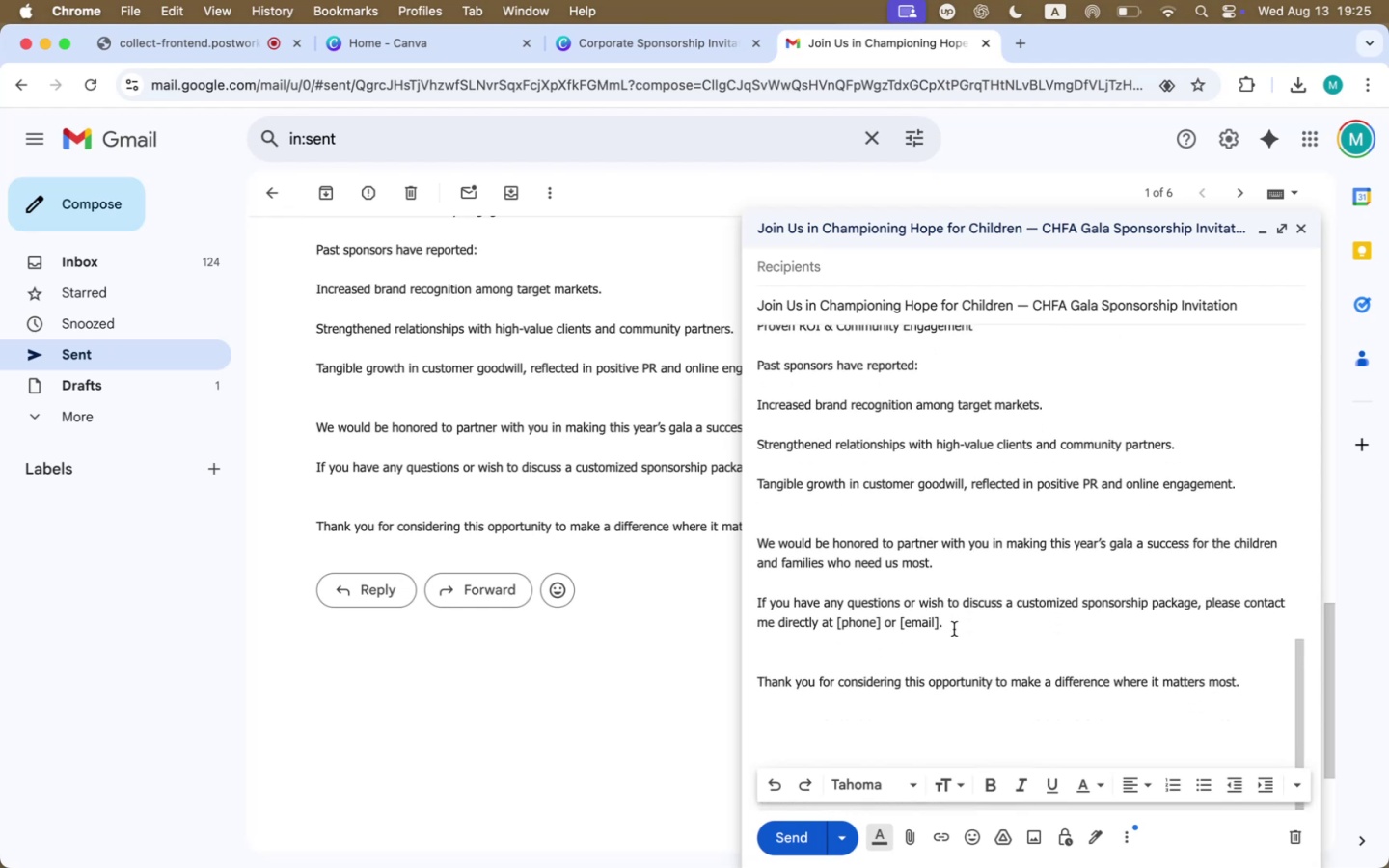 
scroll: coordinate [954, 629], scroll_direction: up, amount: 69.0
 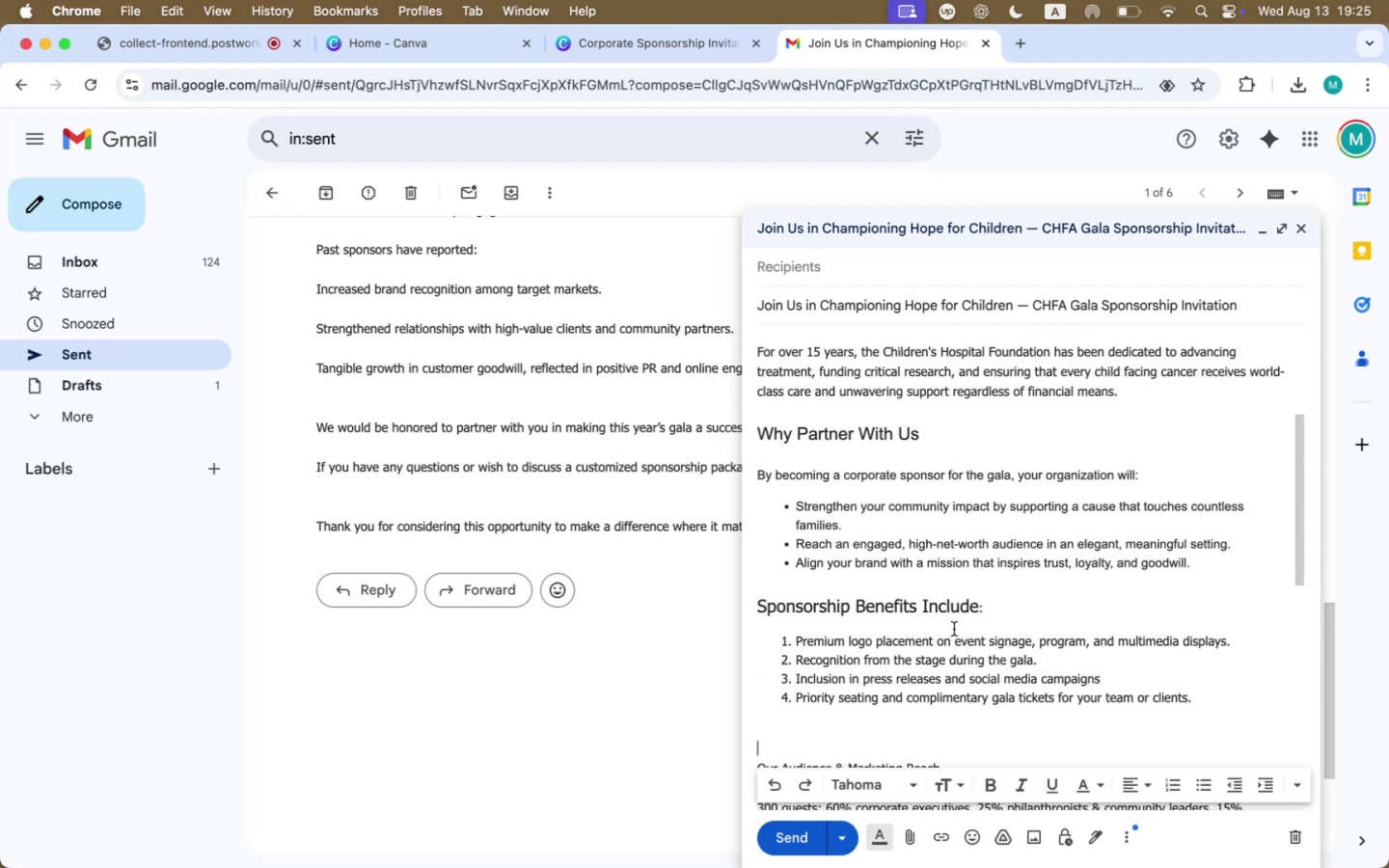 
scroll: coordinate [954, 629], scroll_direction: down, amount: 22.0
 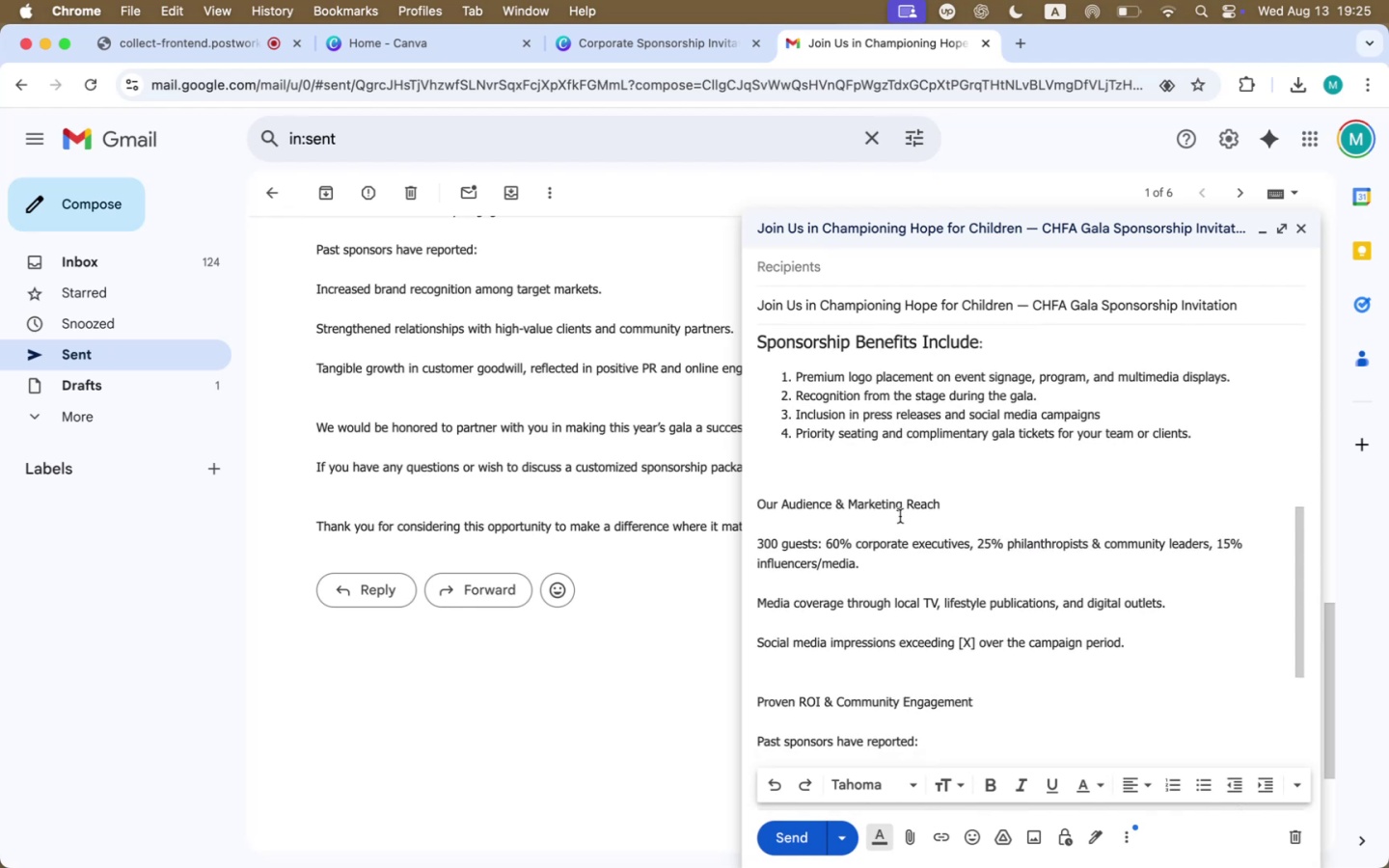 
left_click([915, 478])
 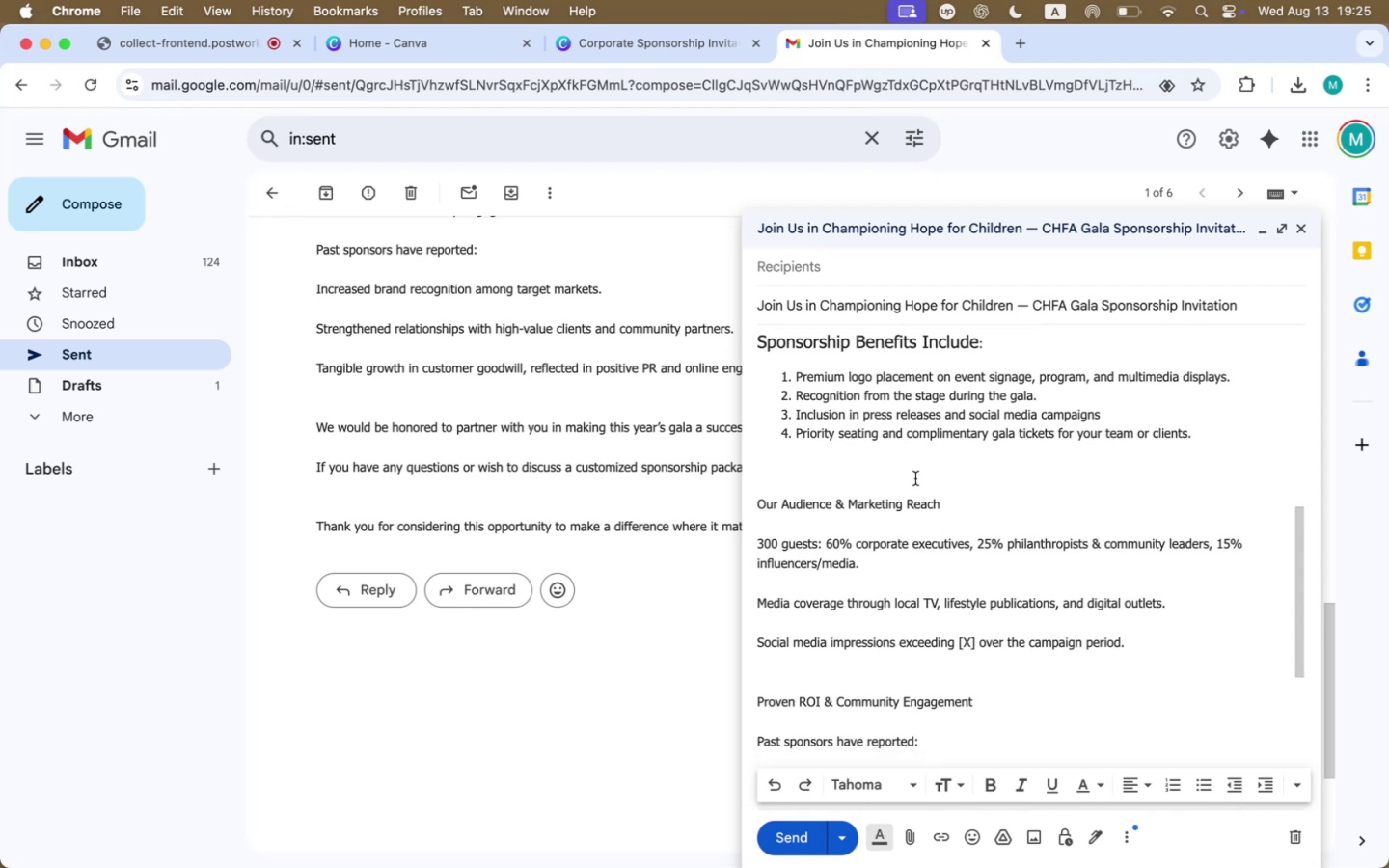 
key(Backspace)
 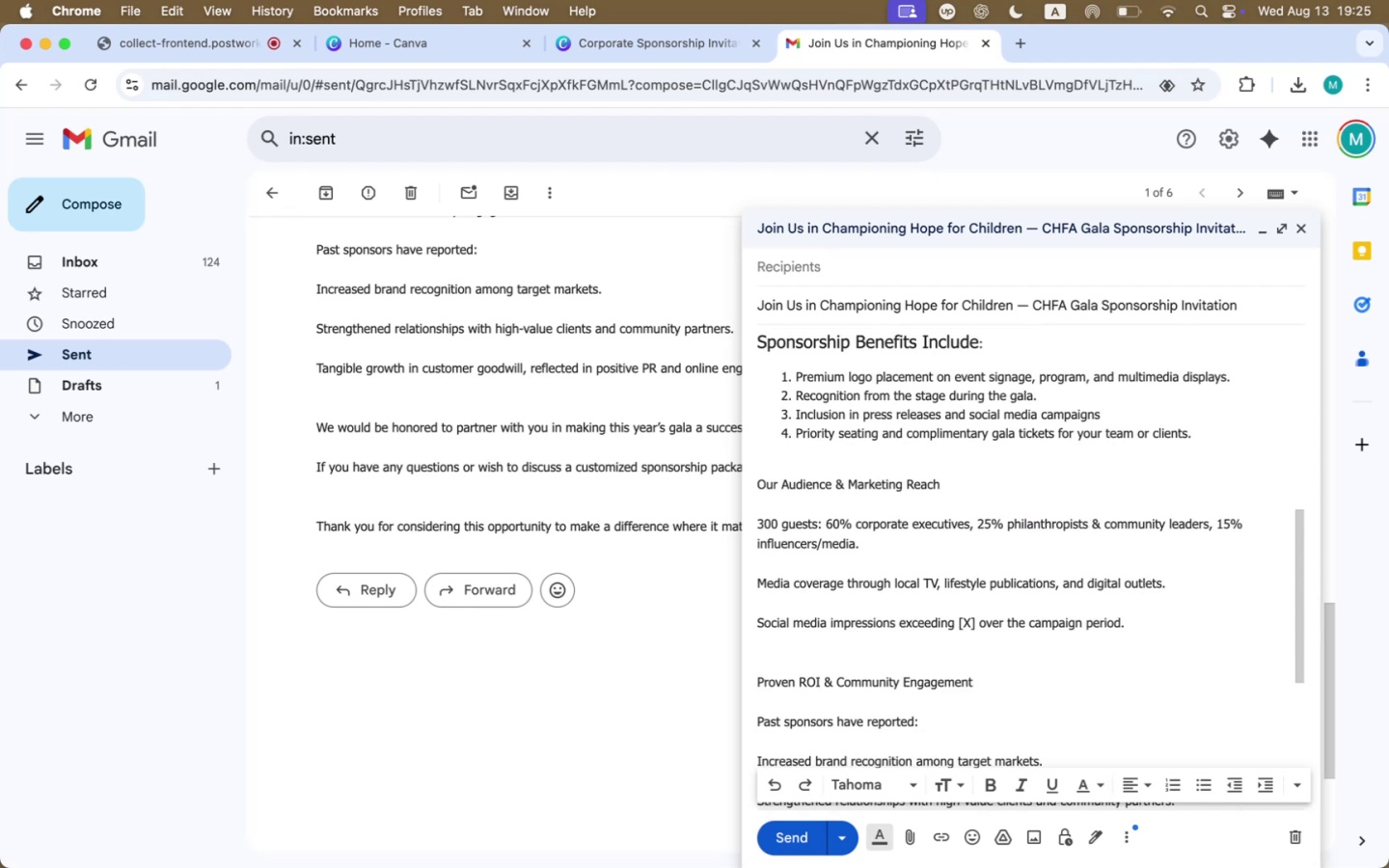 
key(Backspace)
 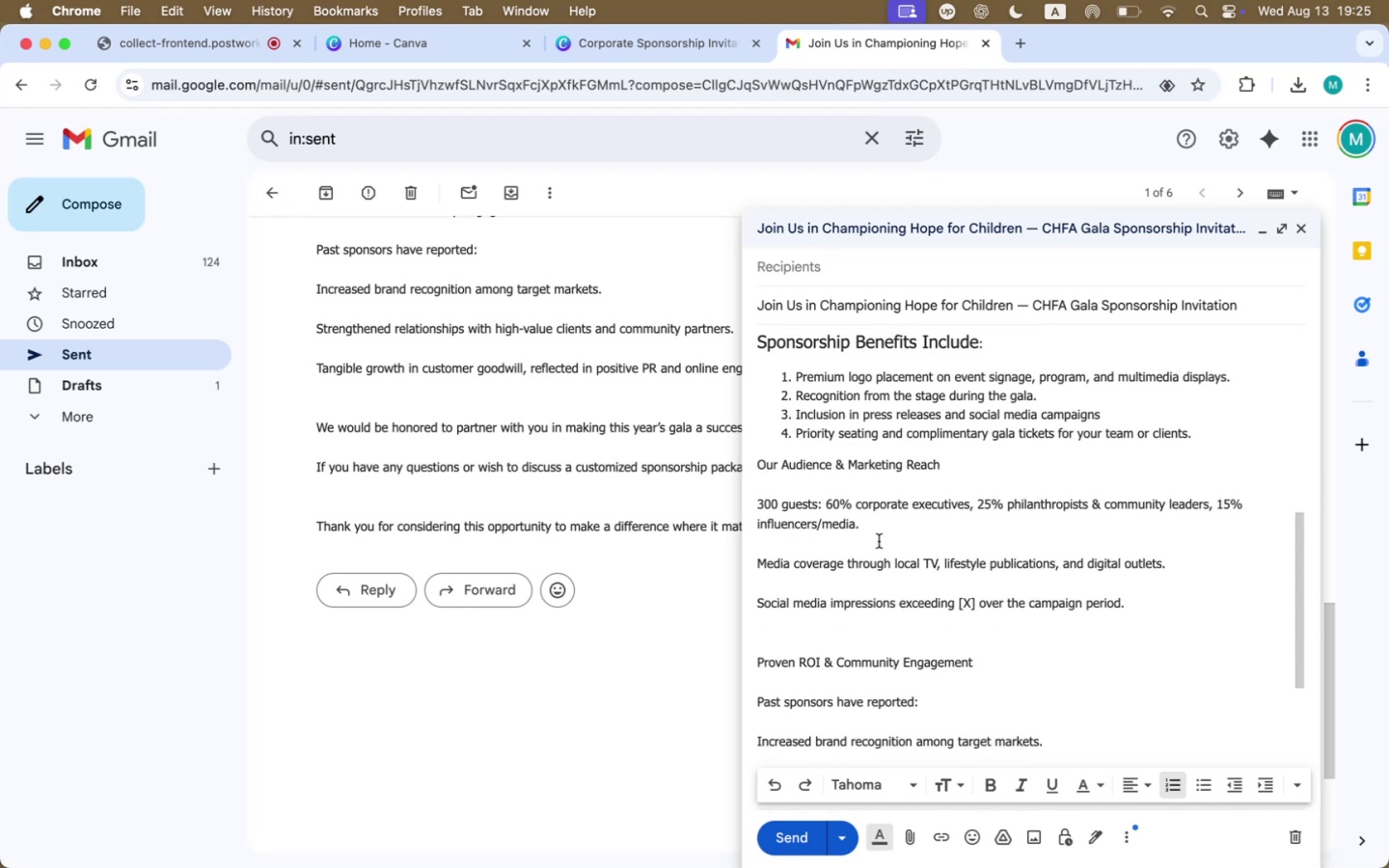 
left_click_drag(start_coordinate=[957, 469], to_coordinate=[720, 460])
 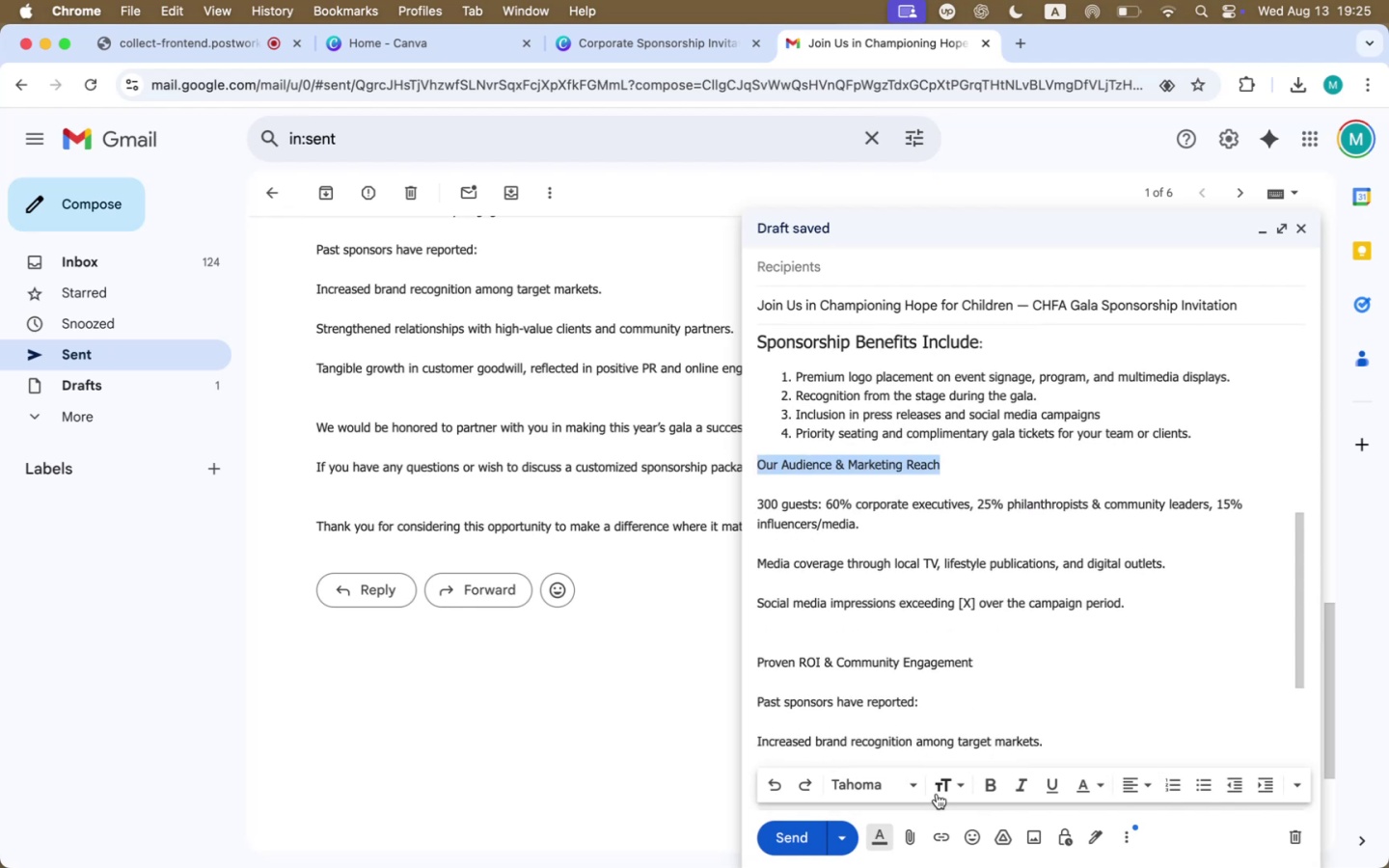 
left_click([939, 789])
 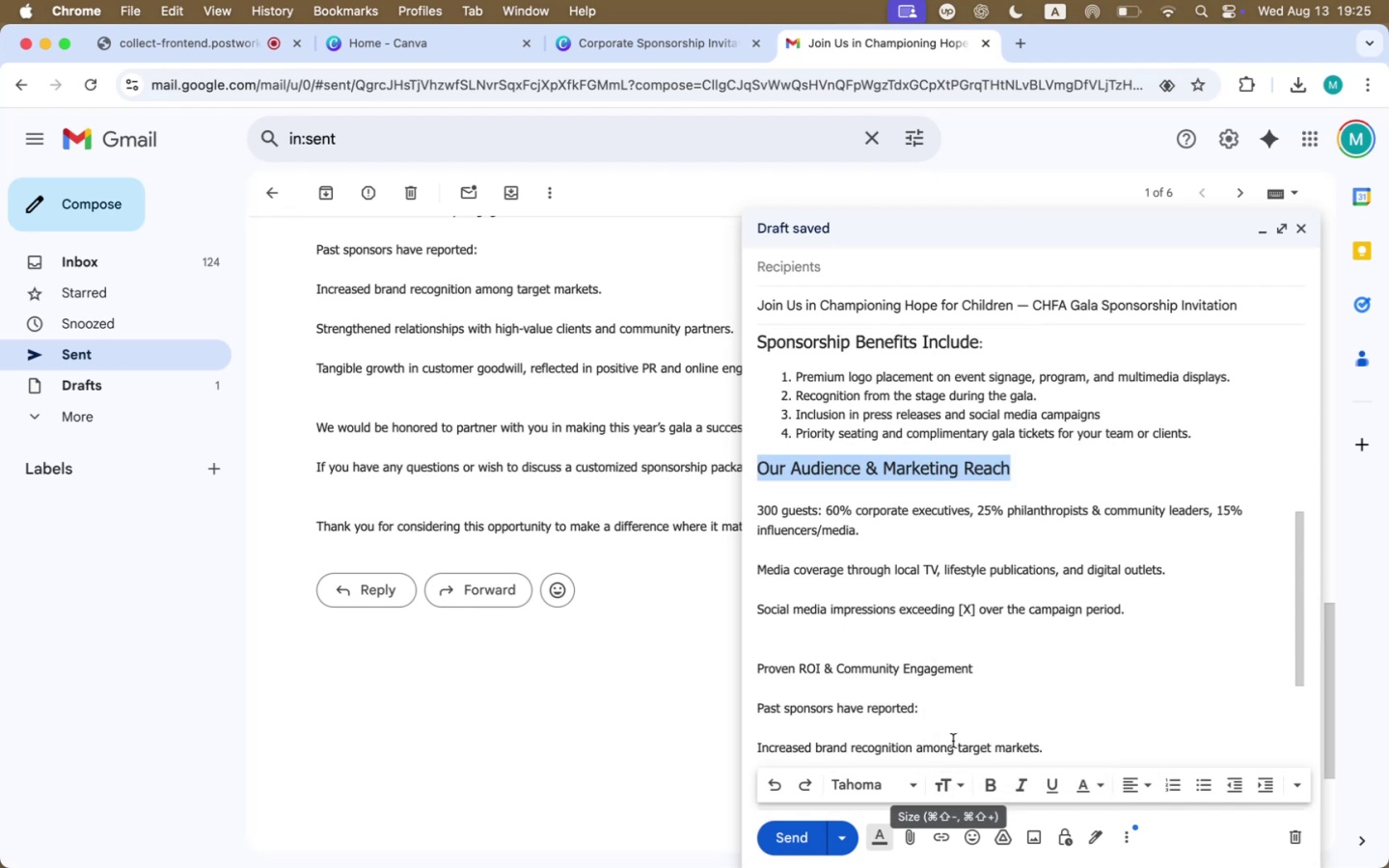 
left_click([879, 529])
 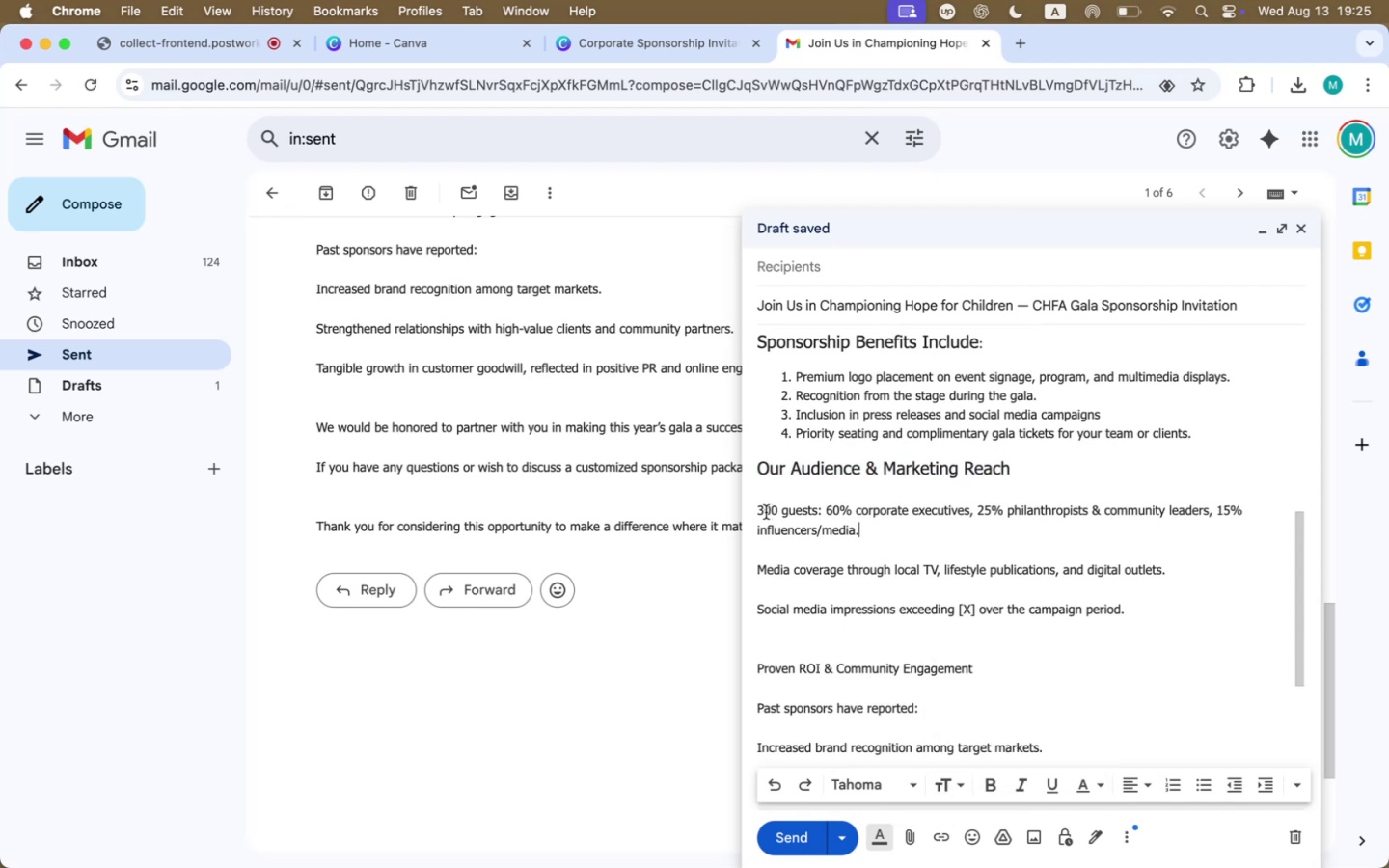 
left_click([760, 503])
 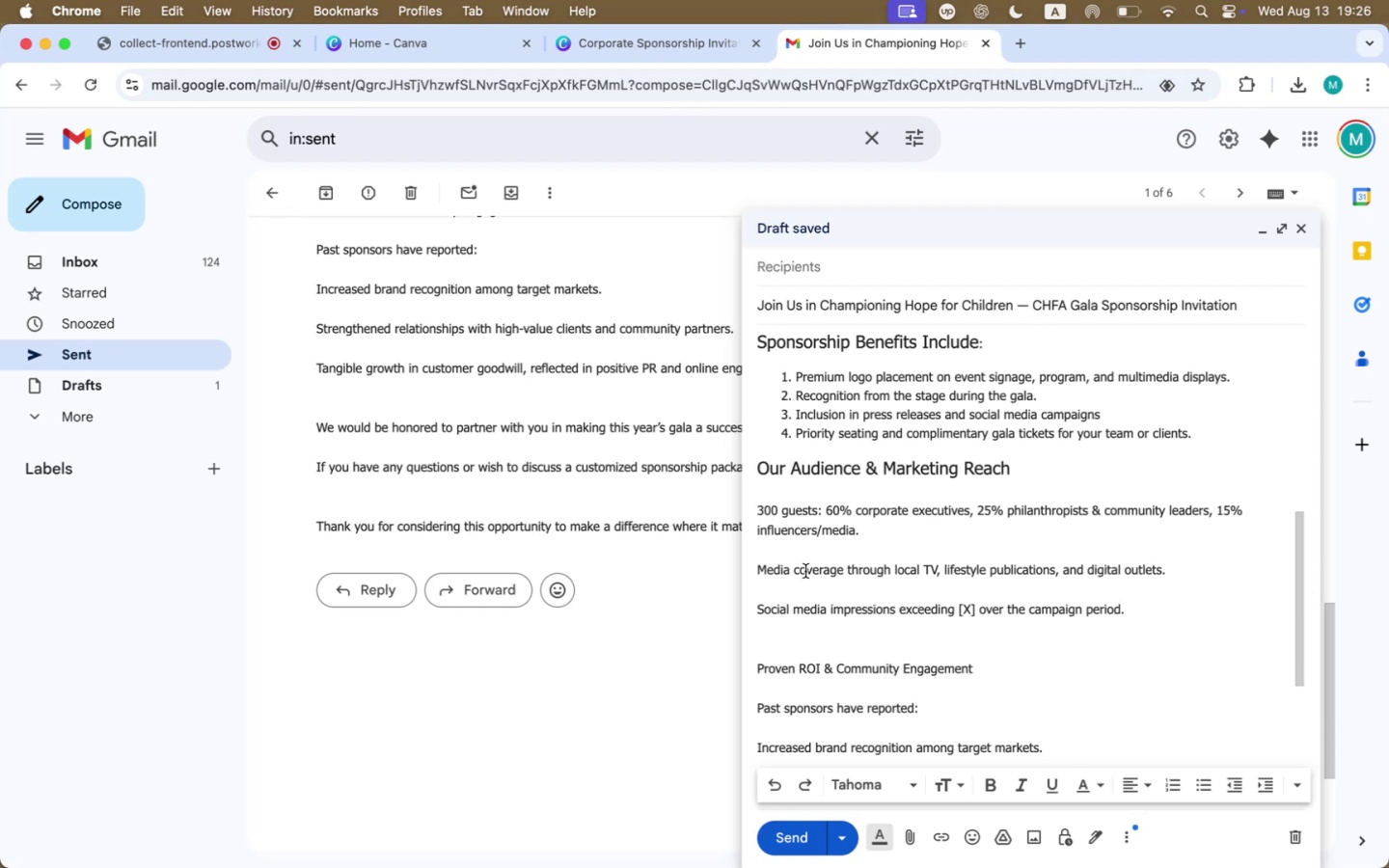 
left_click_drag(start_coordinate=[1137, 615], to_coordinate=[753, 503])
 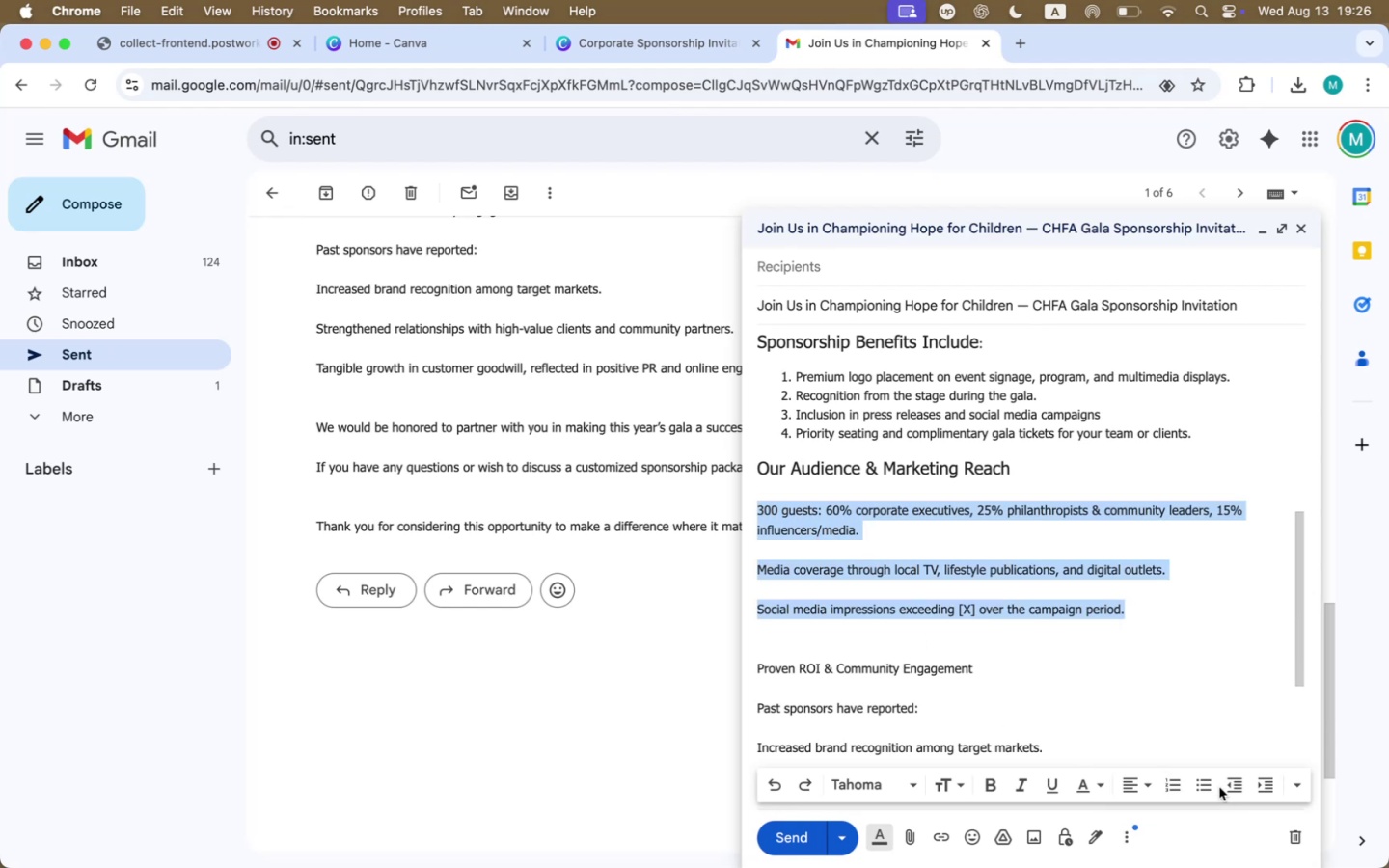 
left_click([1204, 788])
 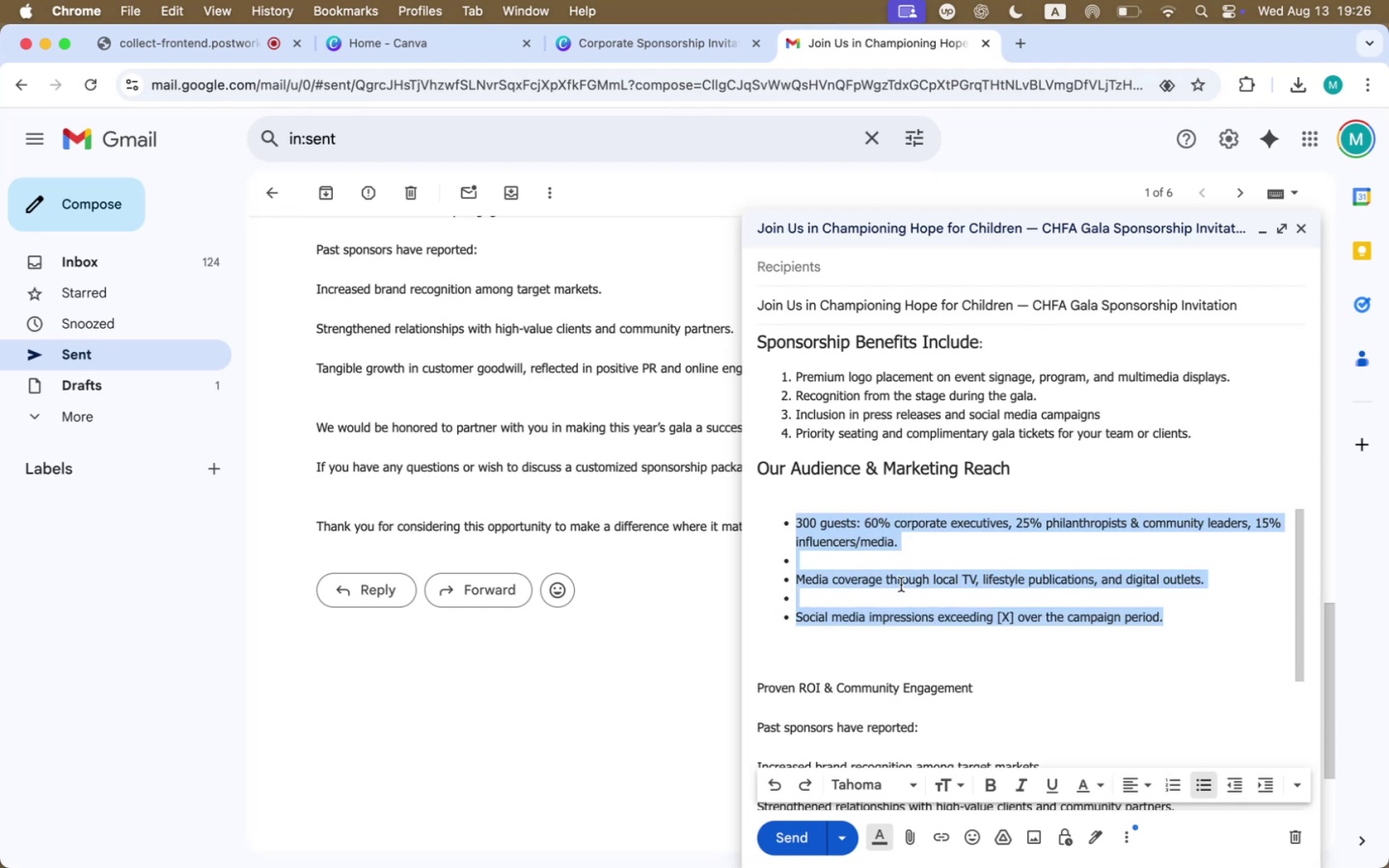 
left_click([897, 571])
 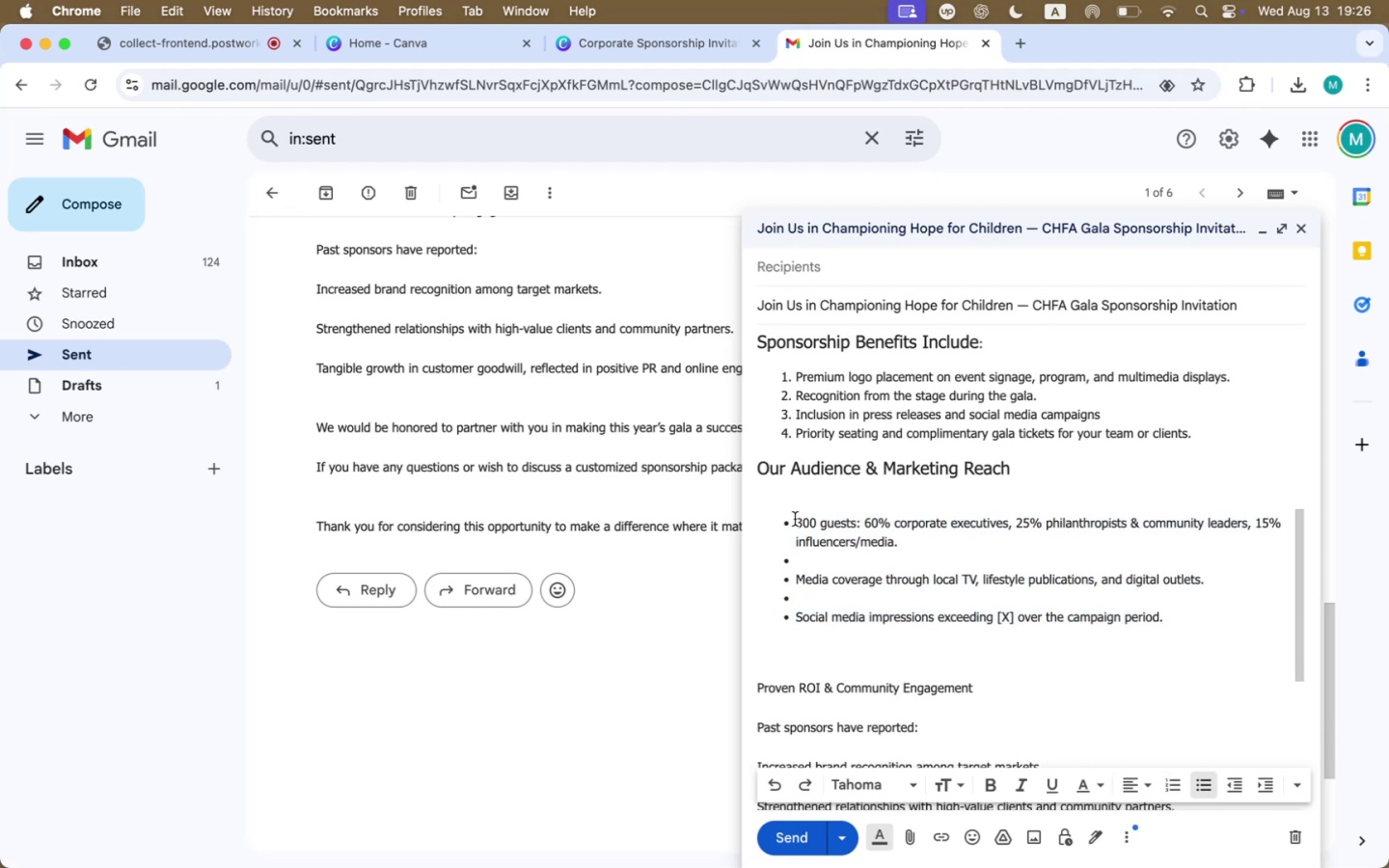 
left_click([796, 518])
 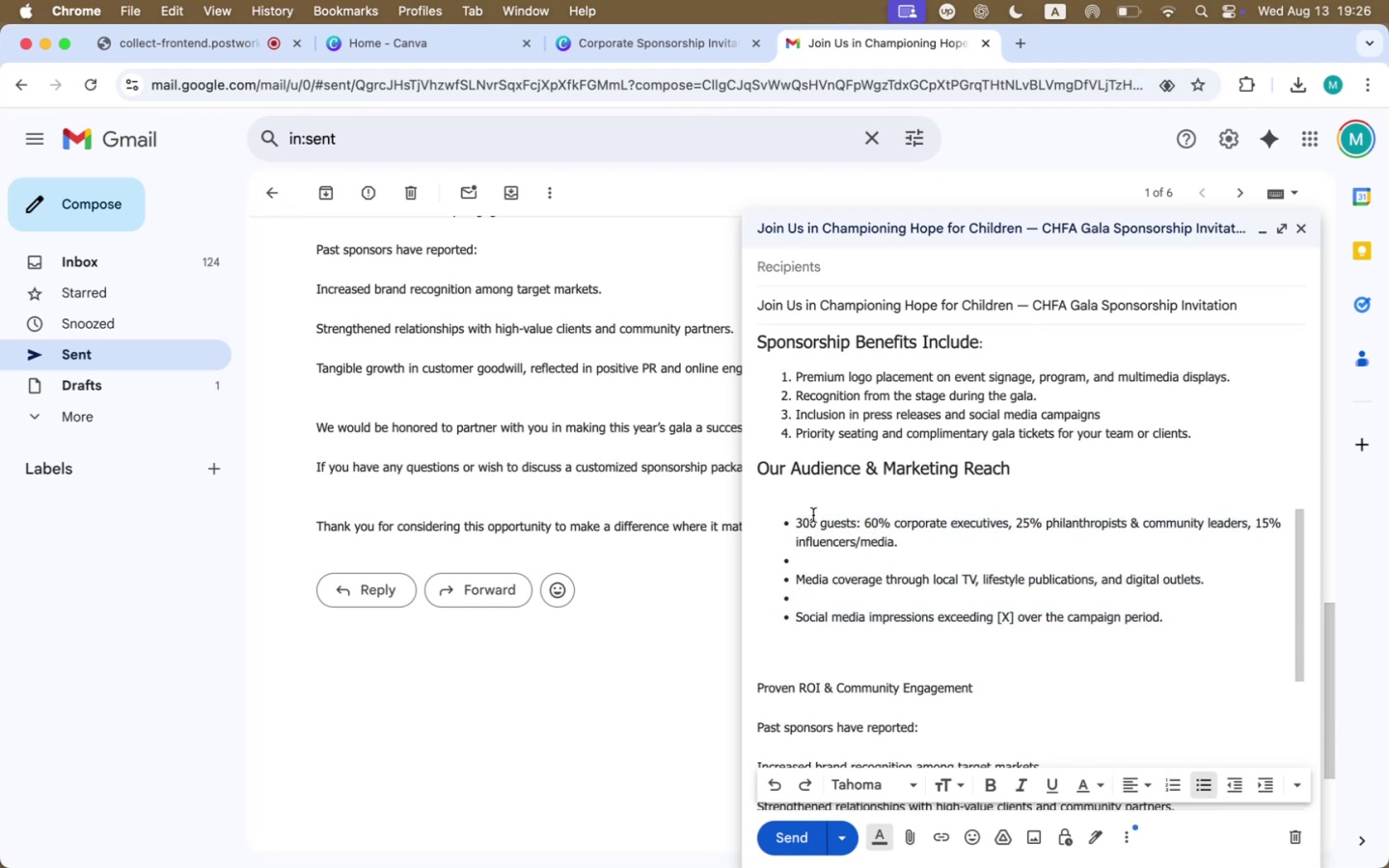 
type(Our event will h)
key(Backspace)
type(have )
 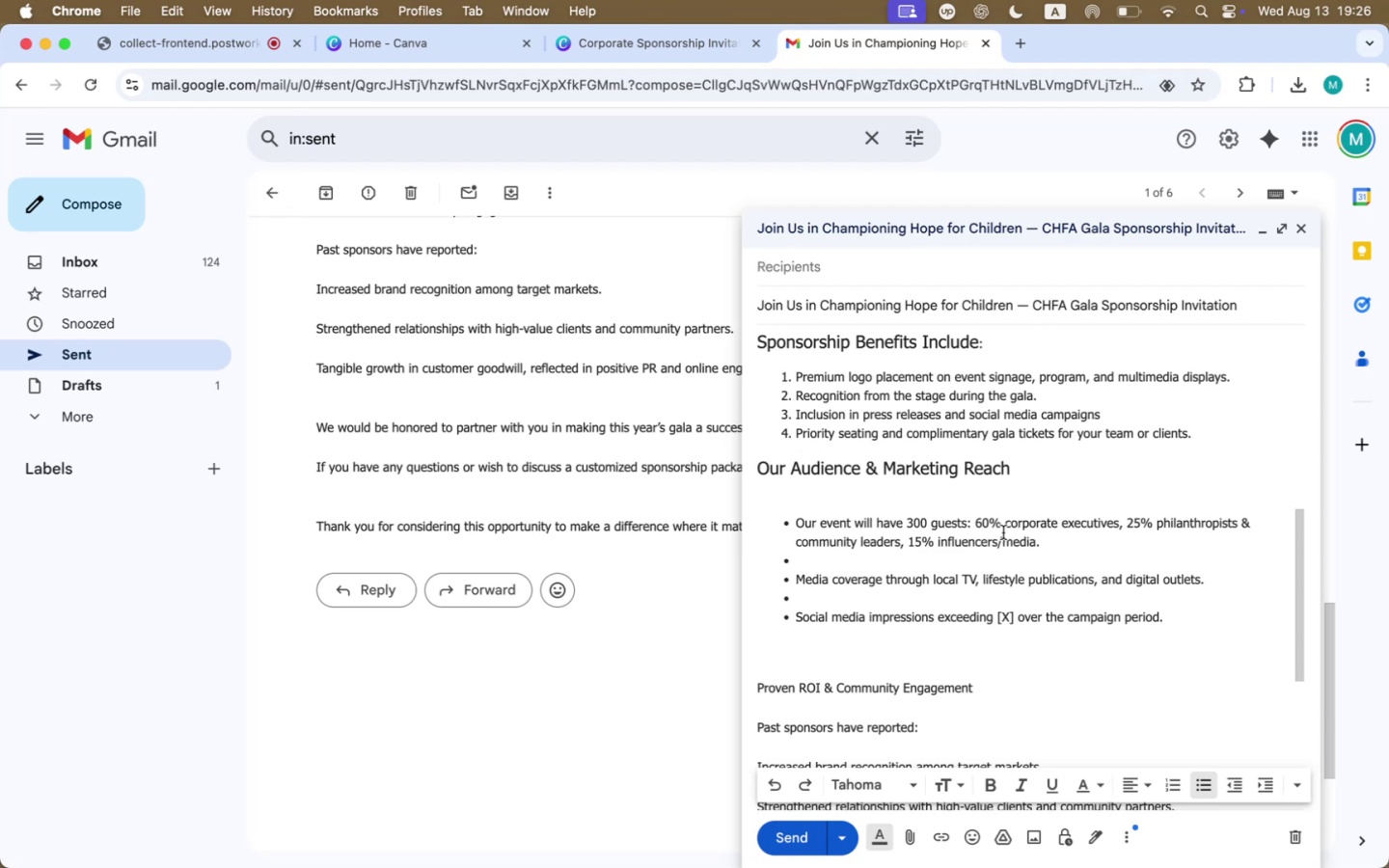 
left_click_drag(start_coordinate=[999, 521], to_coordinate=[969, 522])
 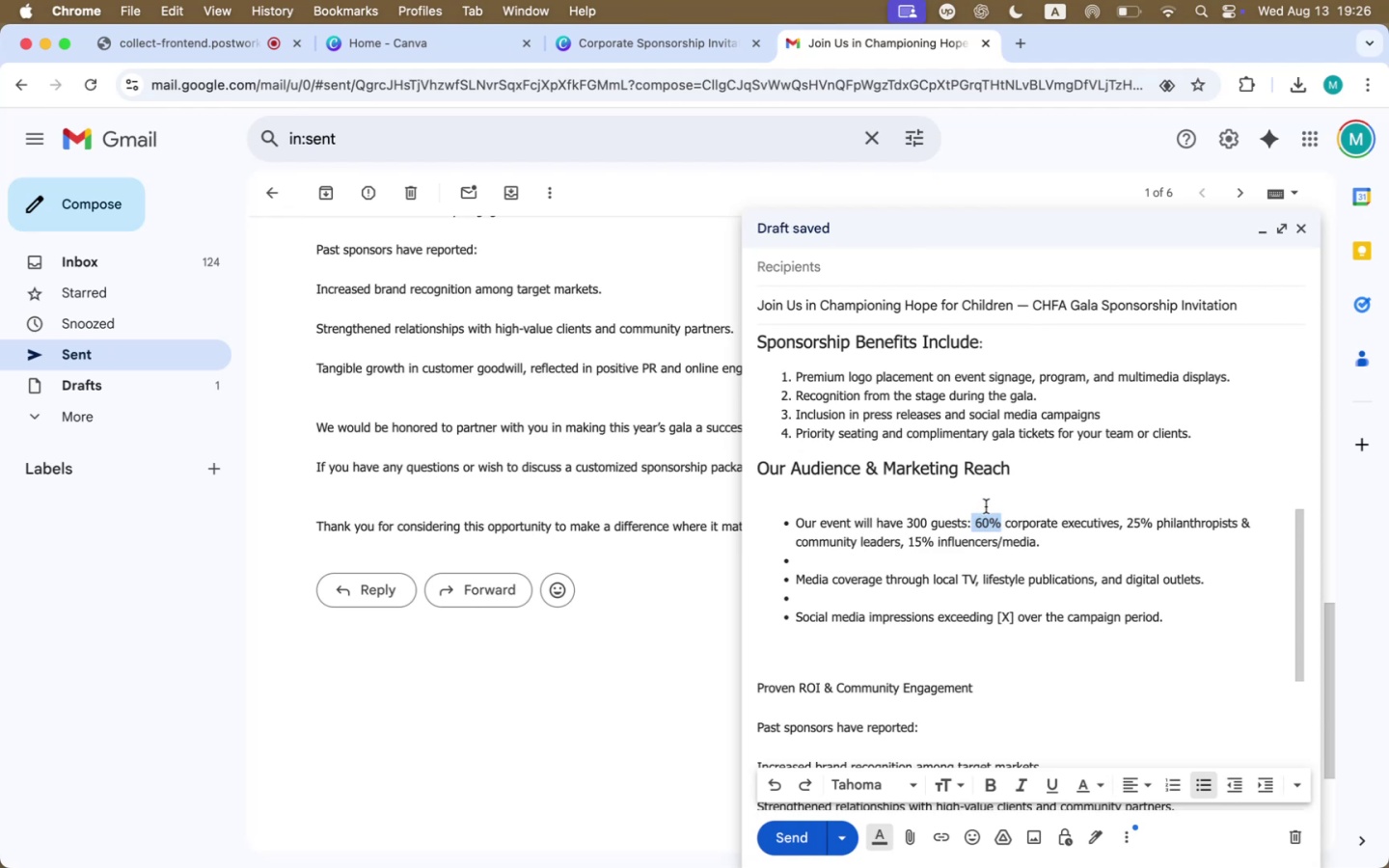 
key(Backspace)
key(Backspace)
key(Backspace)
type(s, made up )
key(Backspace)
key(Backspace)
key(Backspace)
key(Backspace)
key(Backspace)
key(Backspace)
key(Backspace)
key(Backspace)
 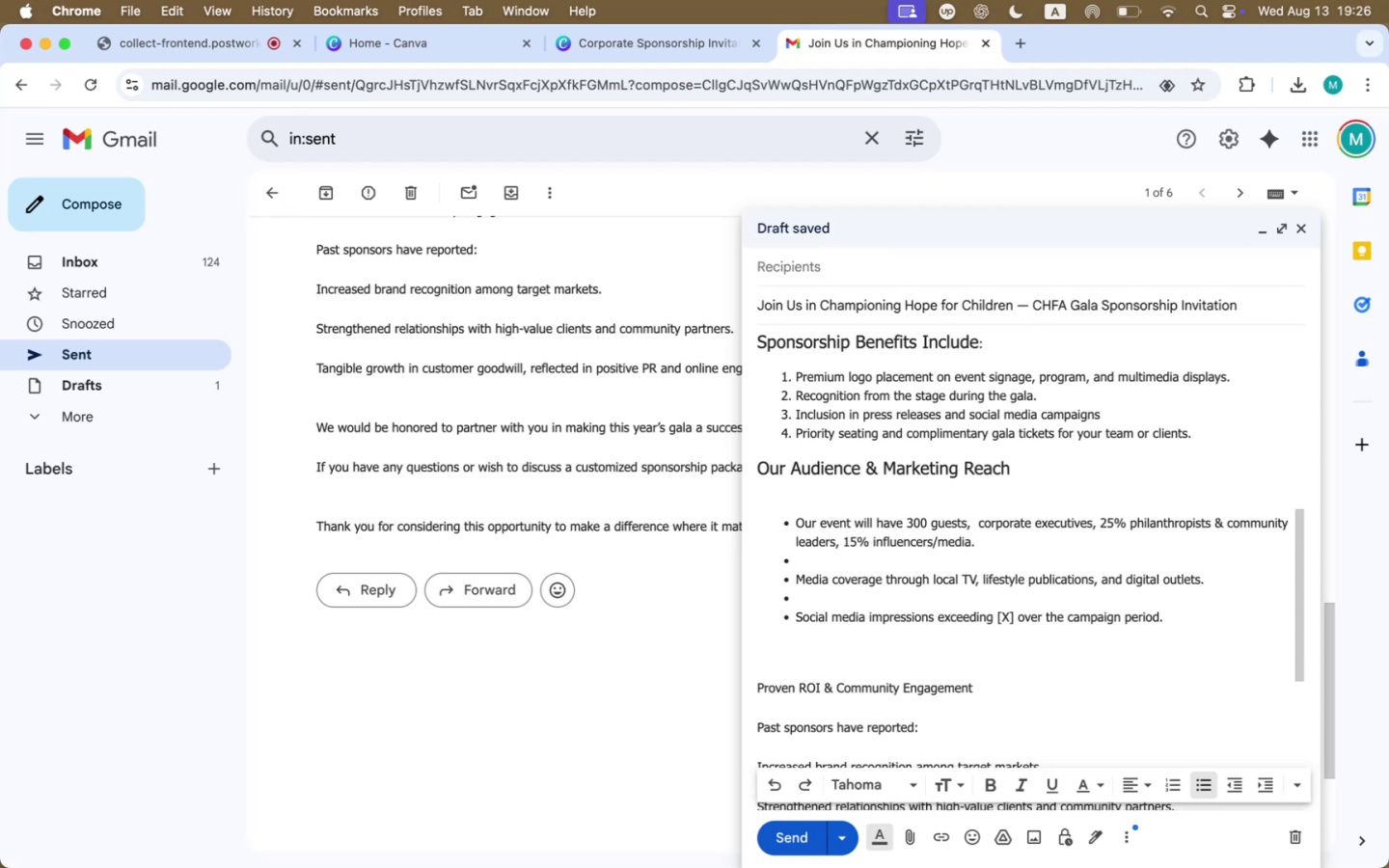 
wait(5.18)
 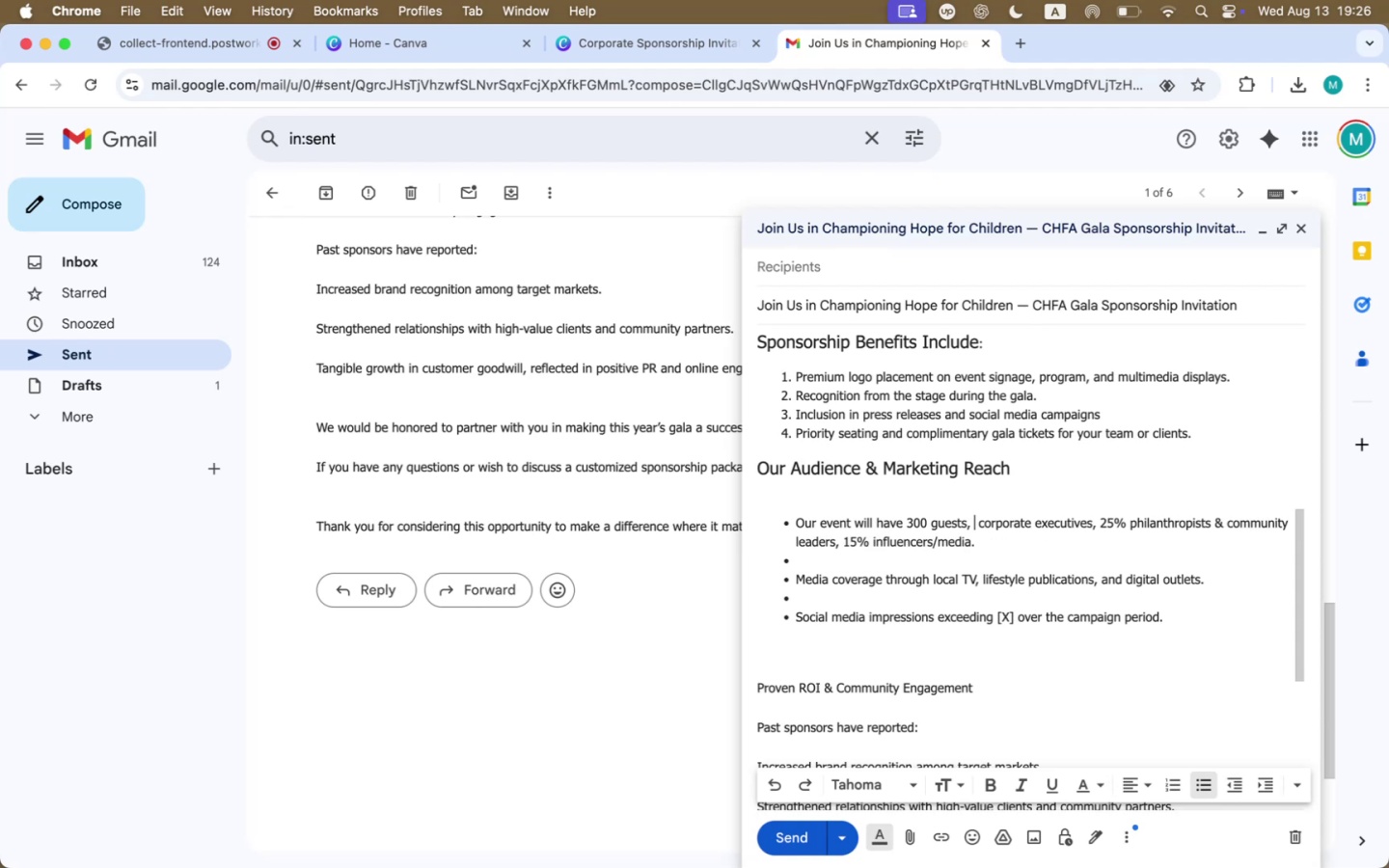 
type(including)
 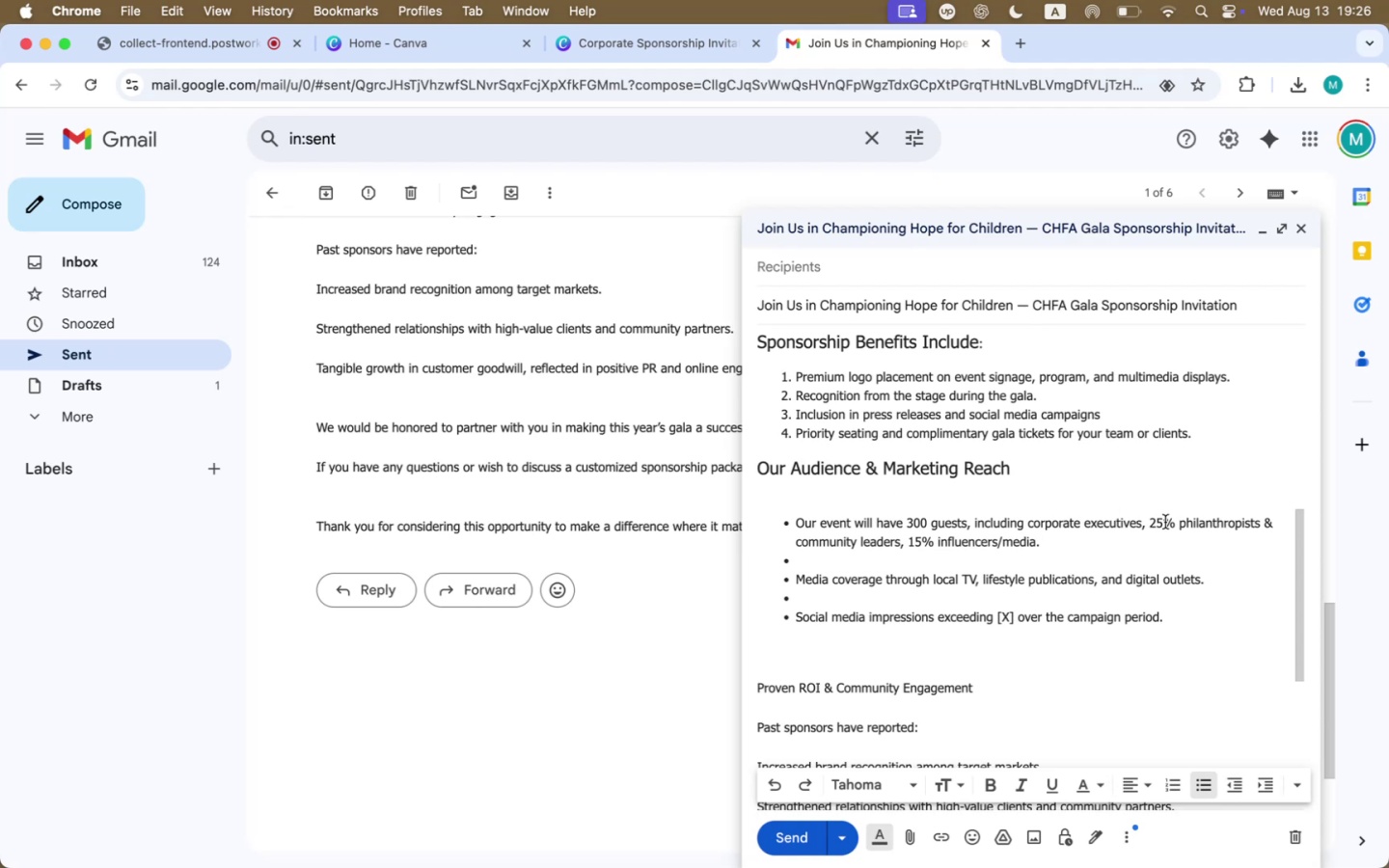 
left_click_drag(start_coordinate=[1177, 521], to_coordinate=[1152, 523])
 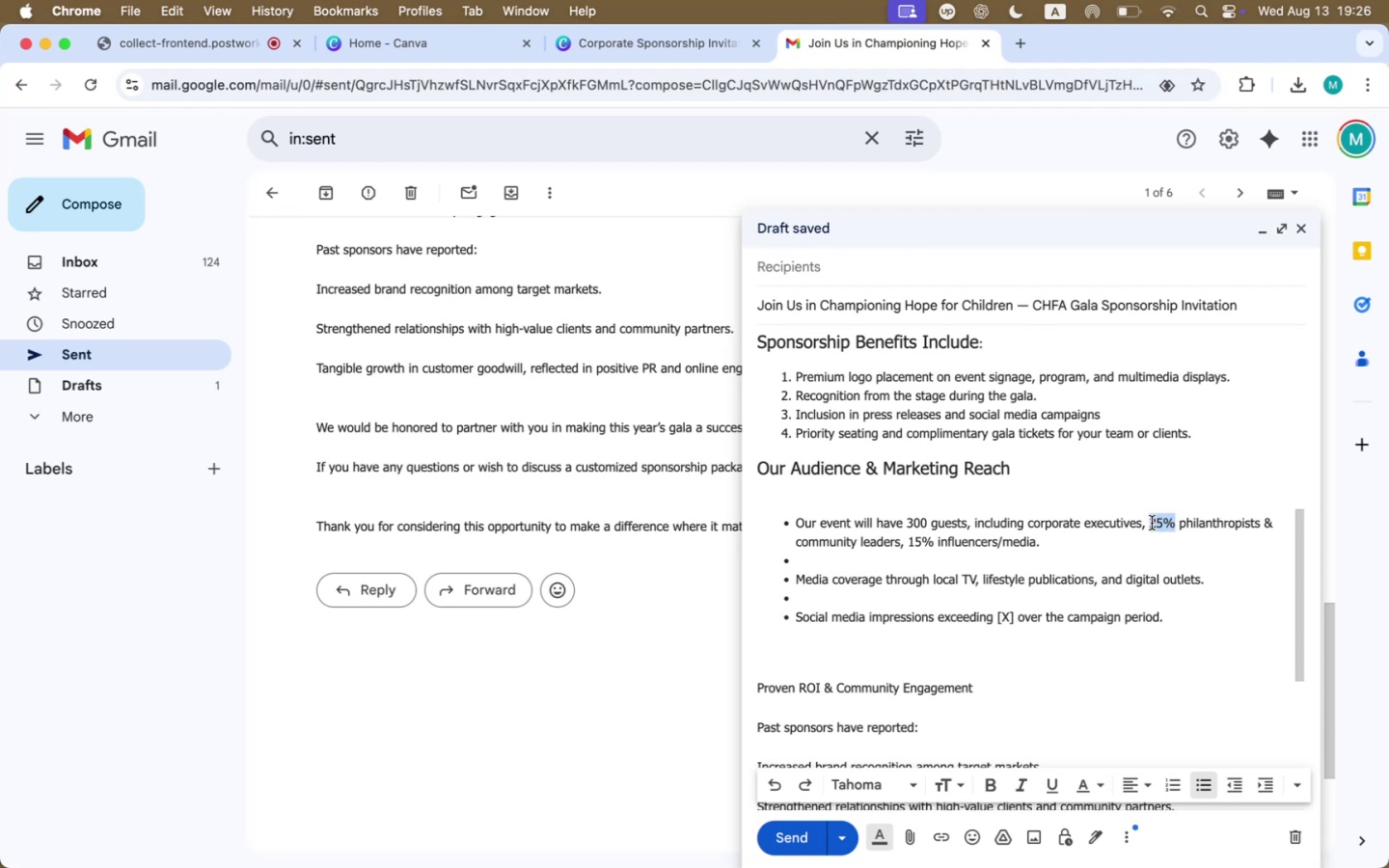 
key(Backspace)
 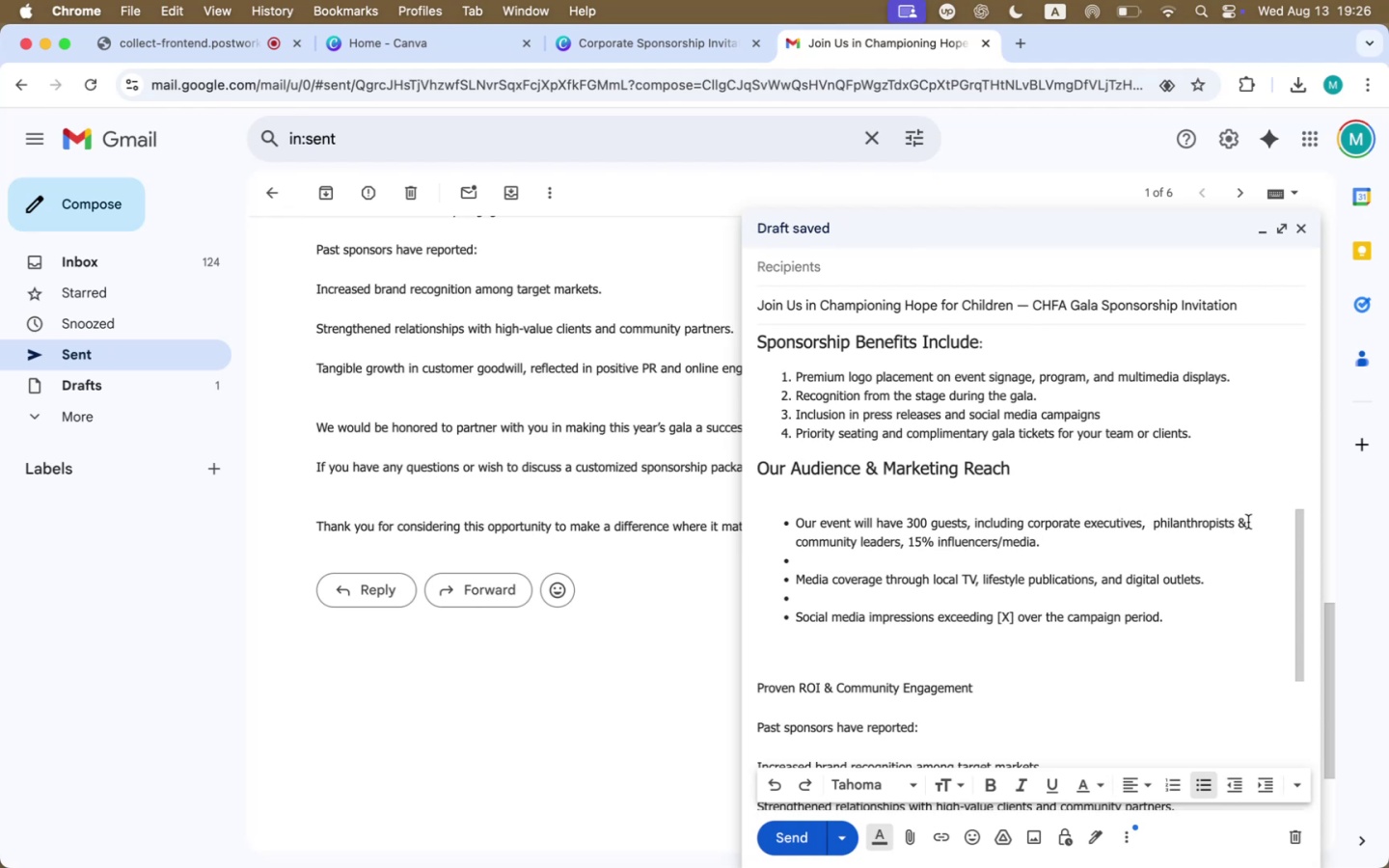 
key(Backspace)
 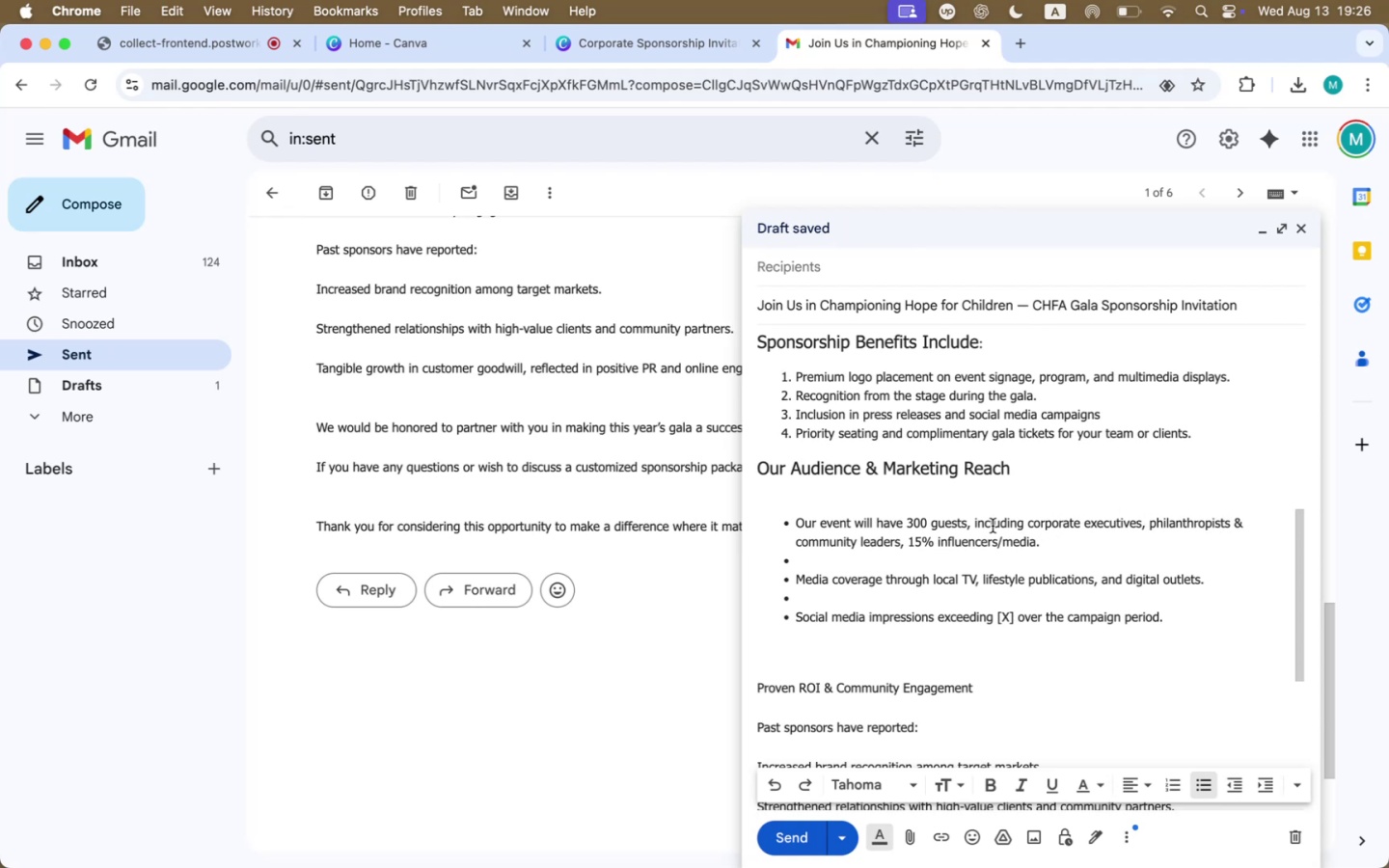 
left_click_drag(start_coordinate=[940, 542], to_coordinate=[910, 541])
 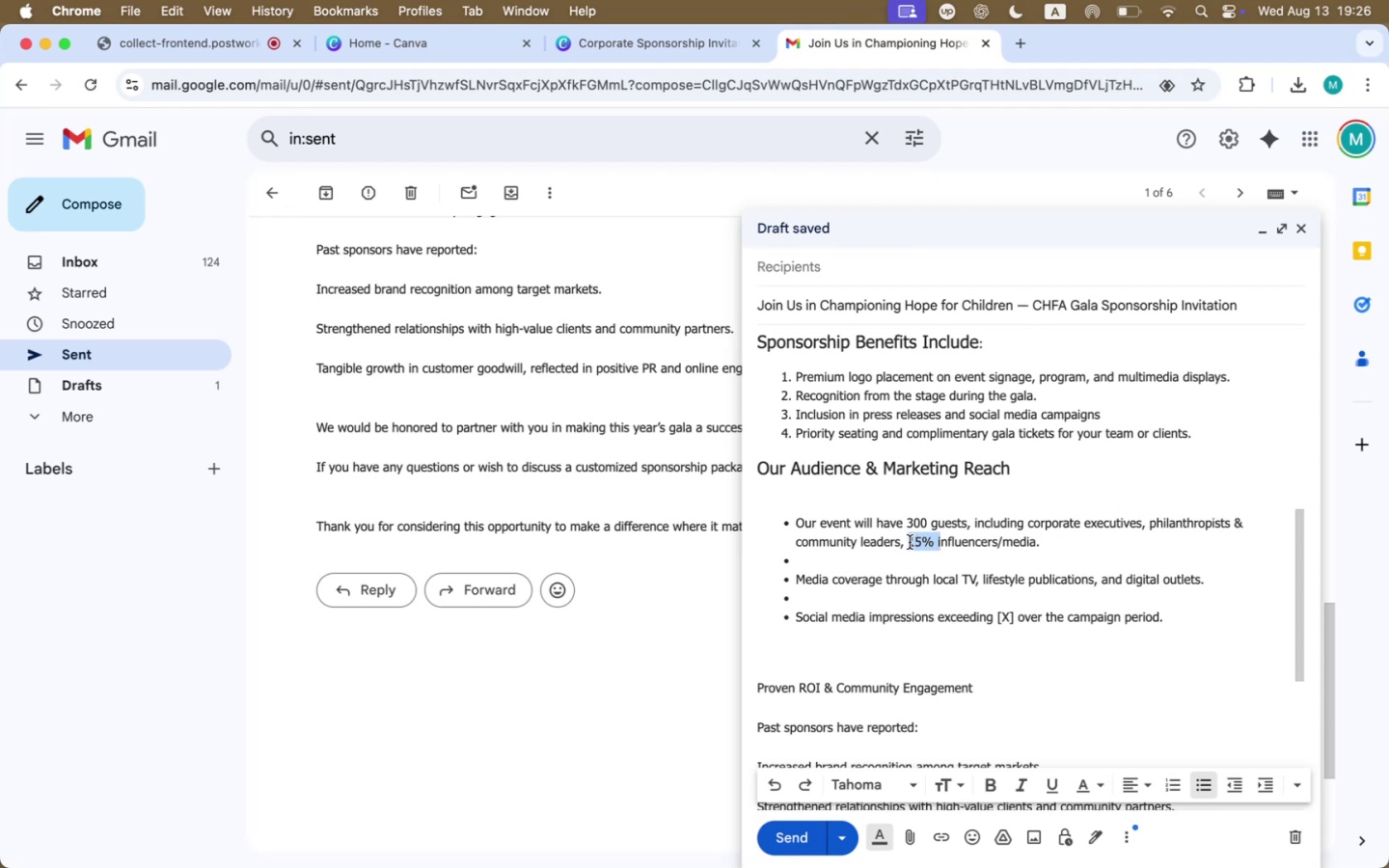 
key(Backspace)
type(and members of the )
 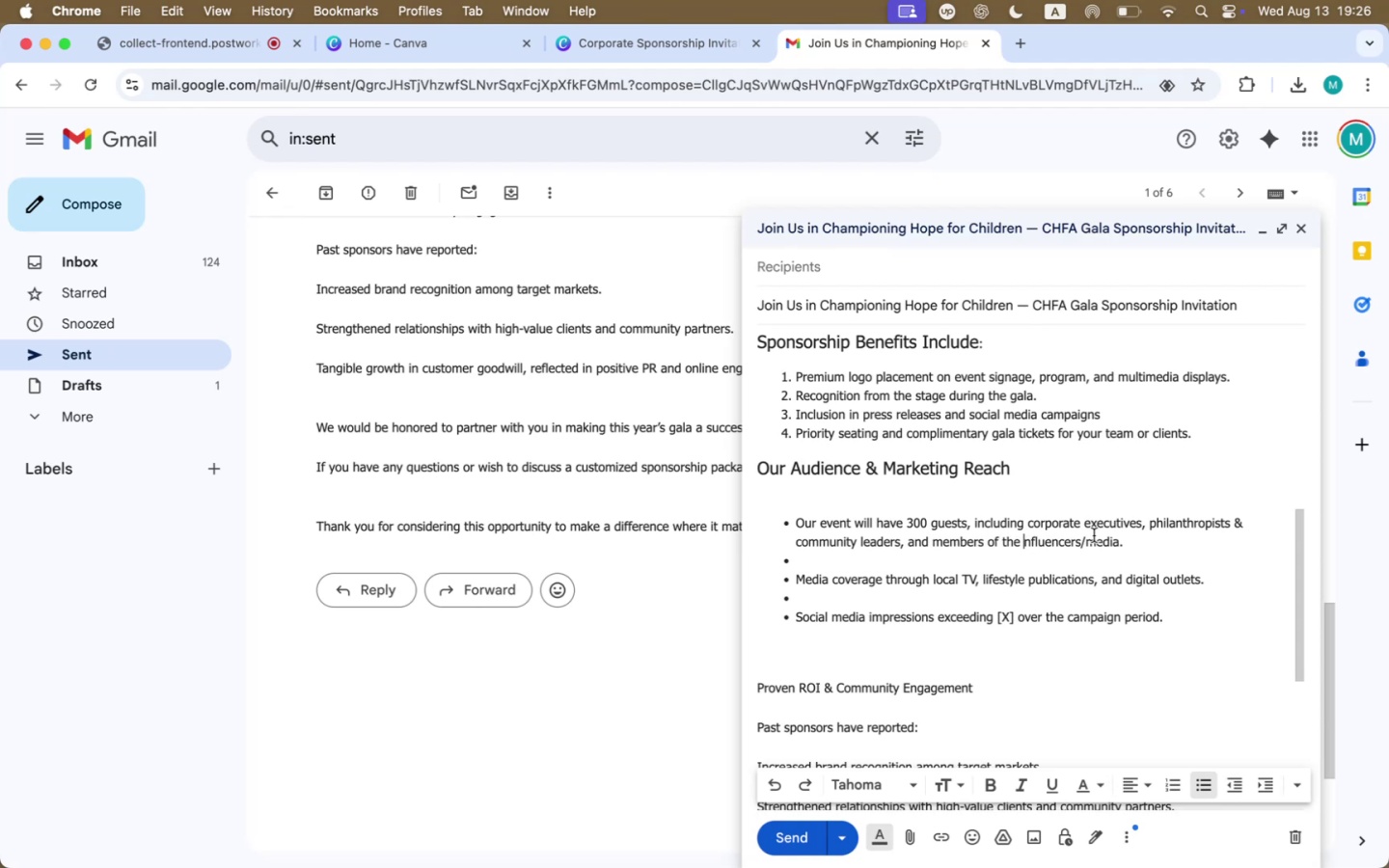 
left_click_drag(start_coordinate=[1087, 539], to_coordinate=[1024, 540])
 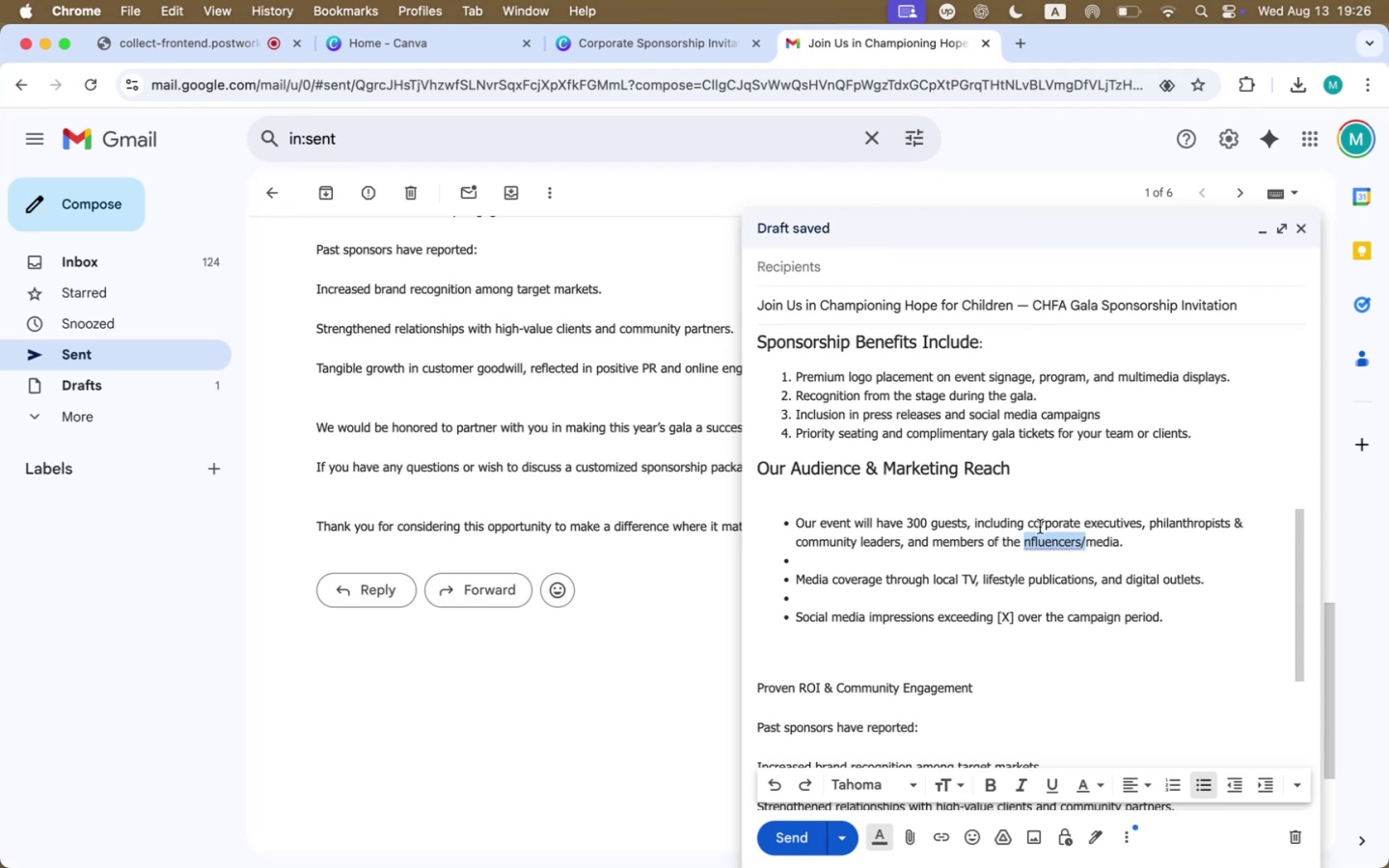 
key(Backspace)
 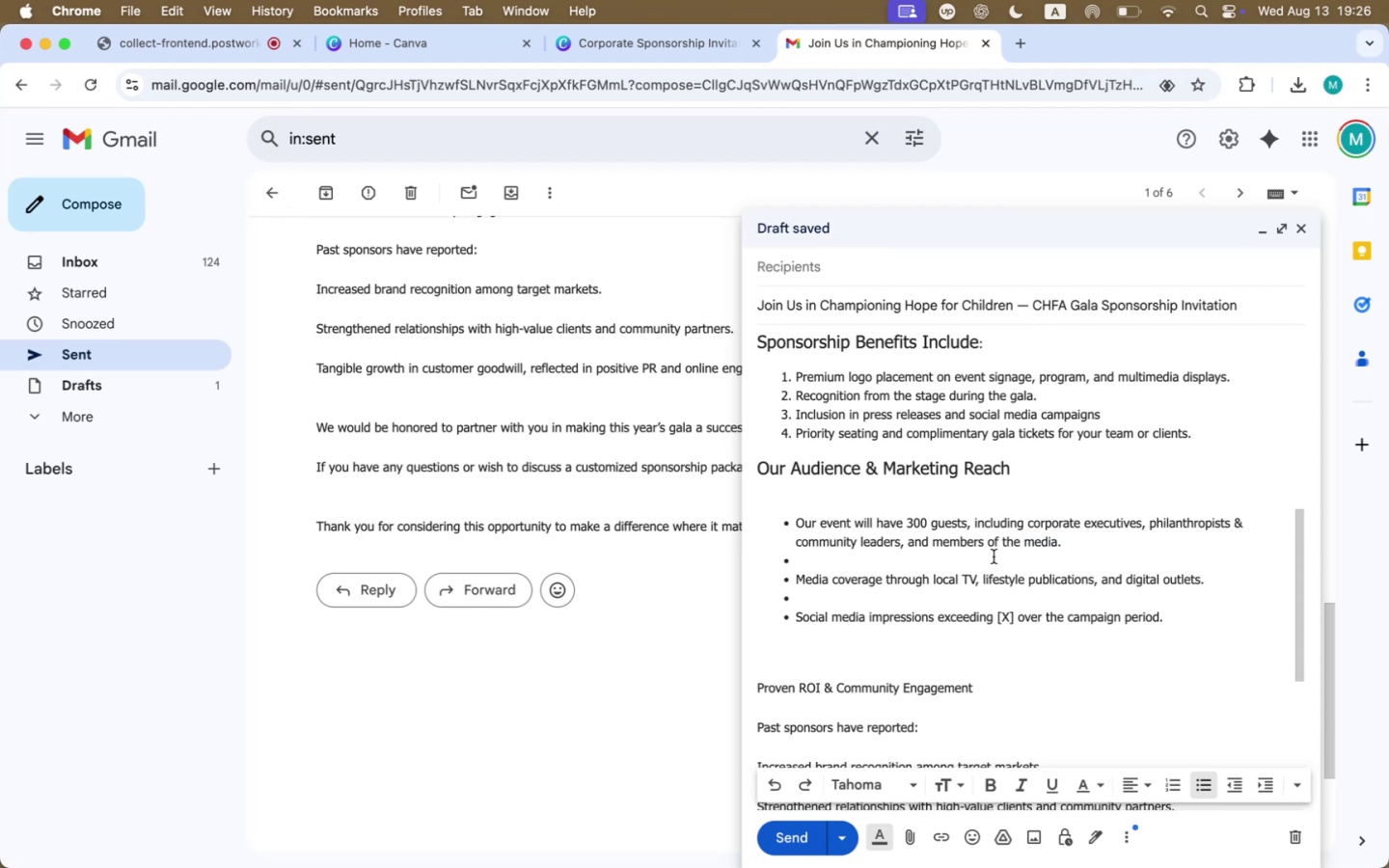 
left_click([987, 559])
 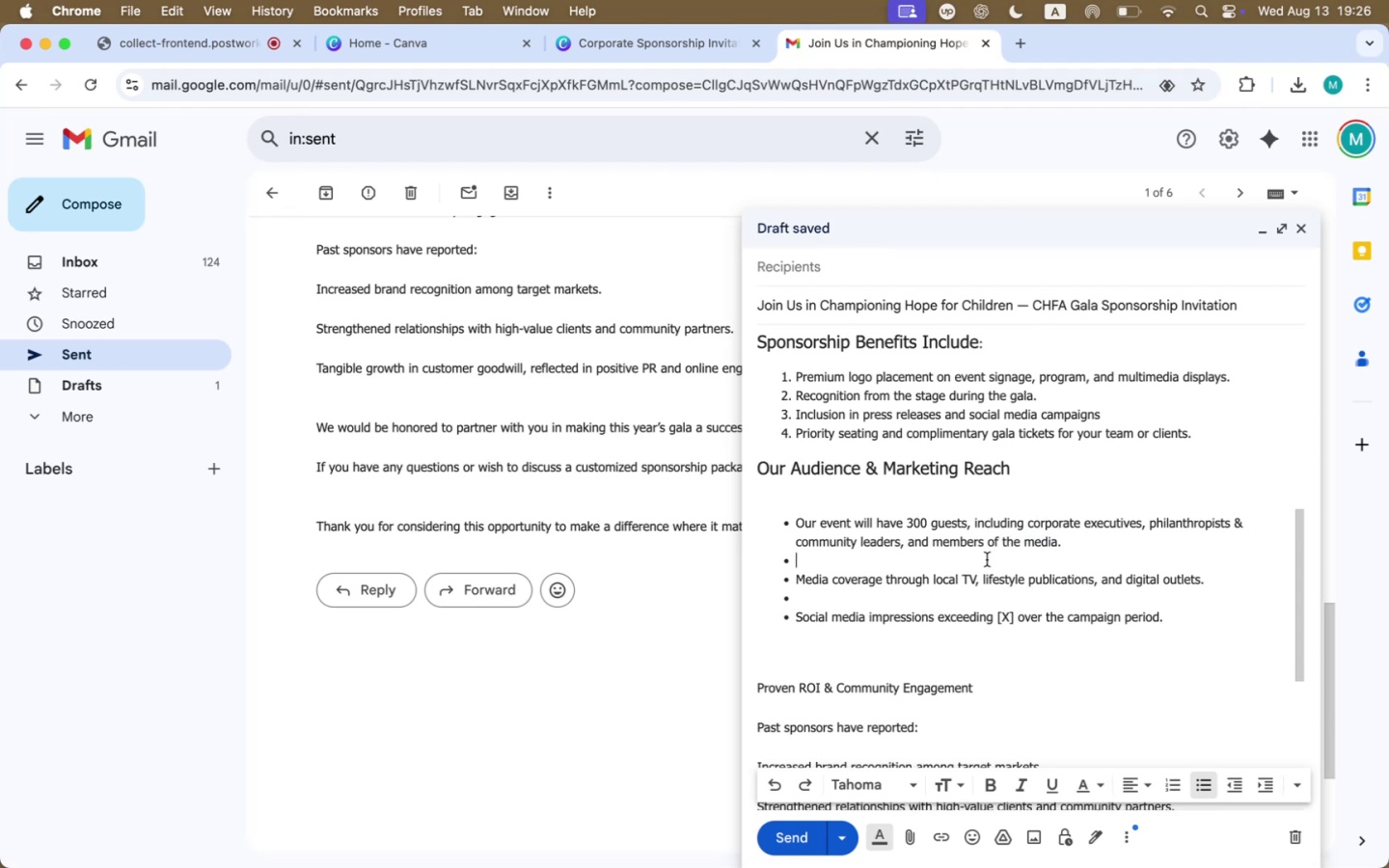 
key(Backspace)
 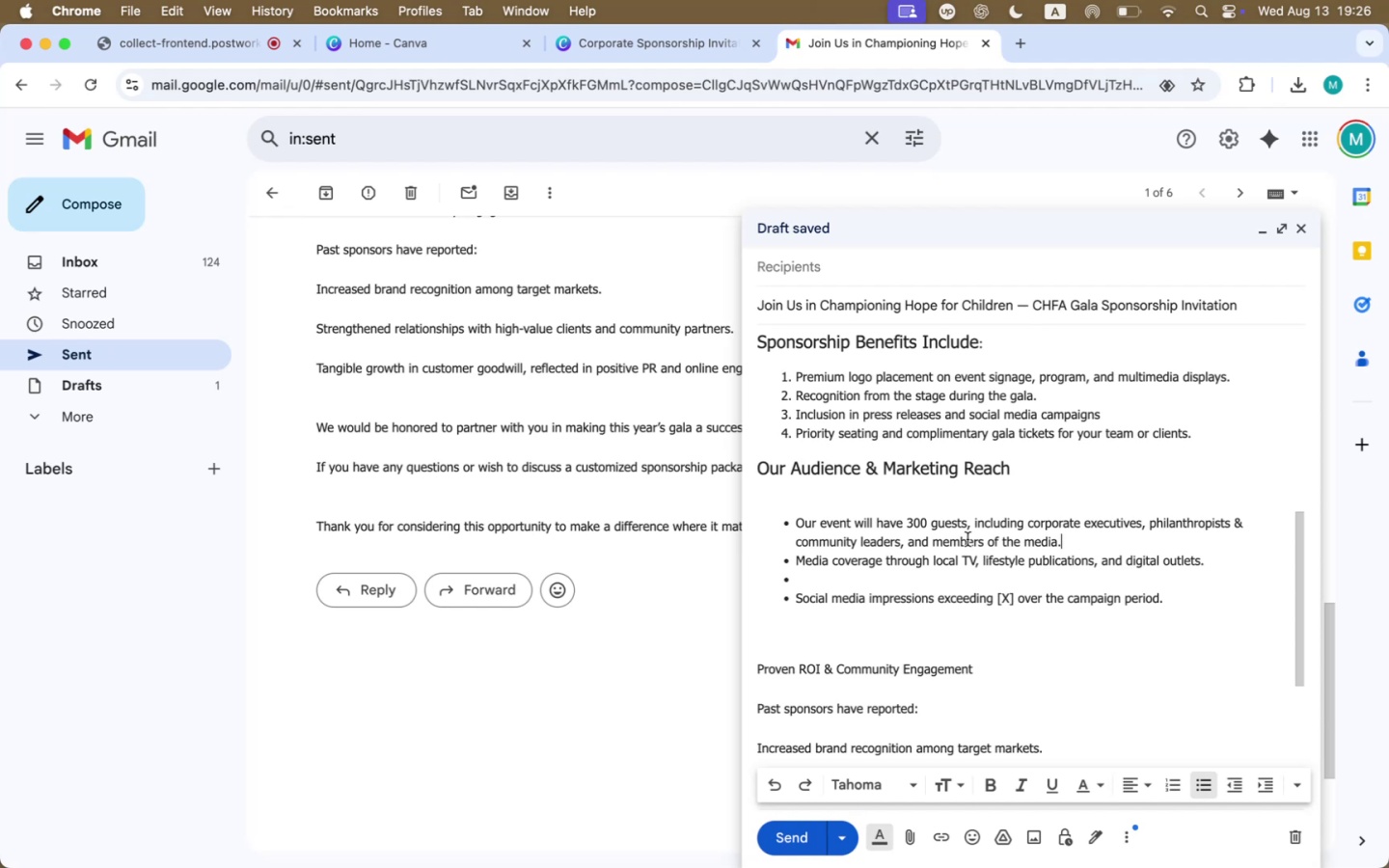 
left_click([973, 482])
 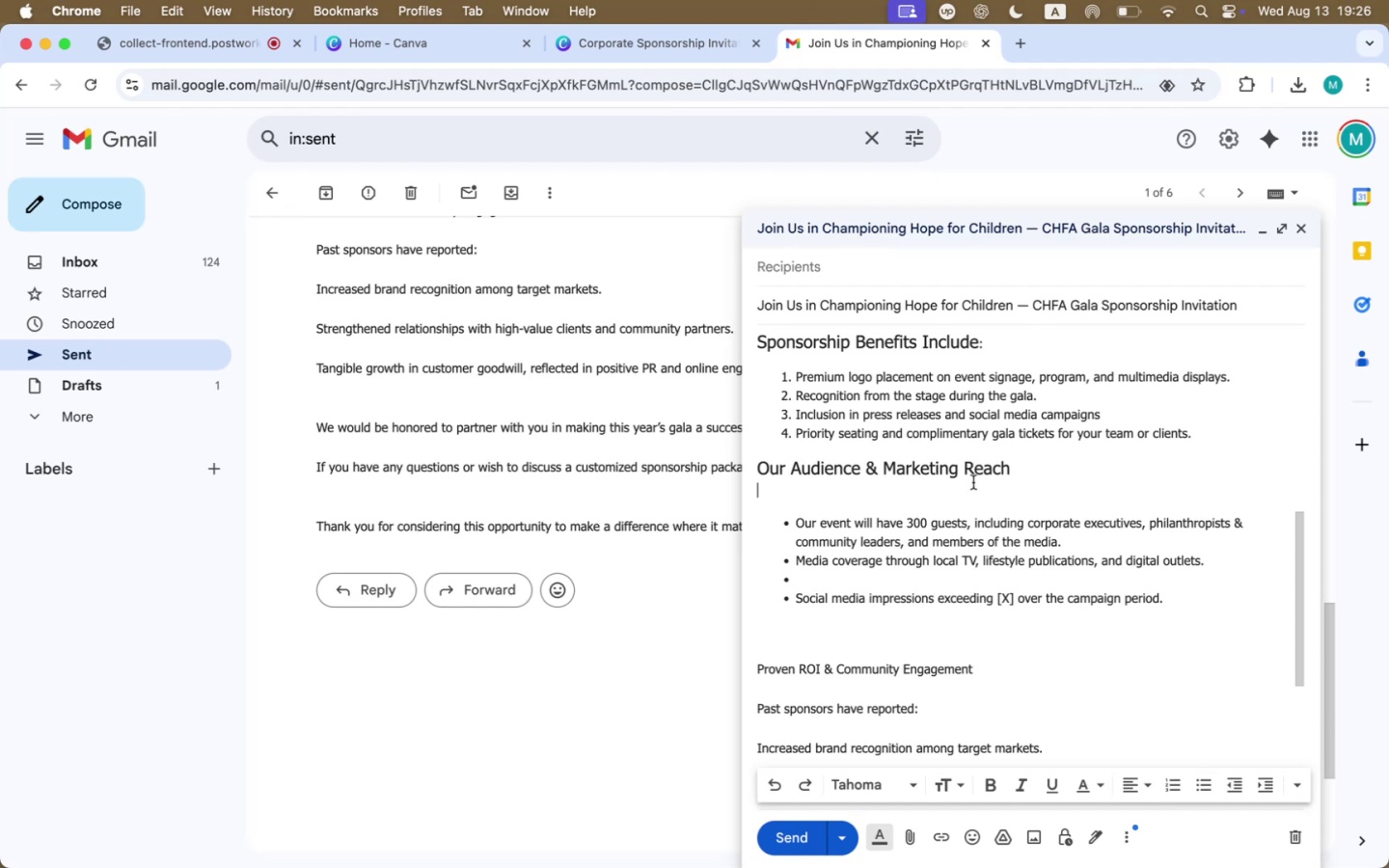 
key(Backspace)
 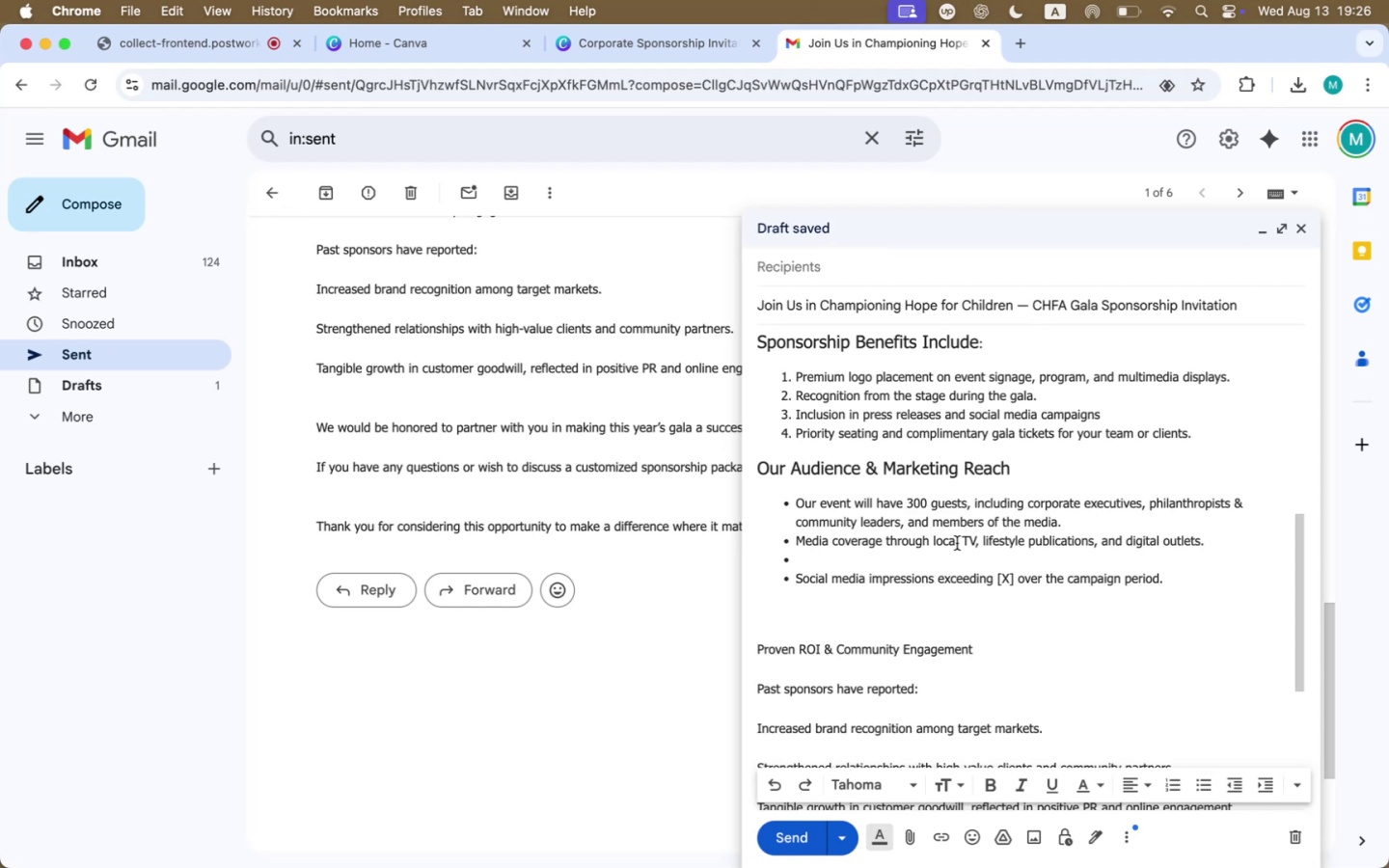 
double_click([939, 559])
 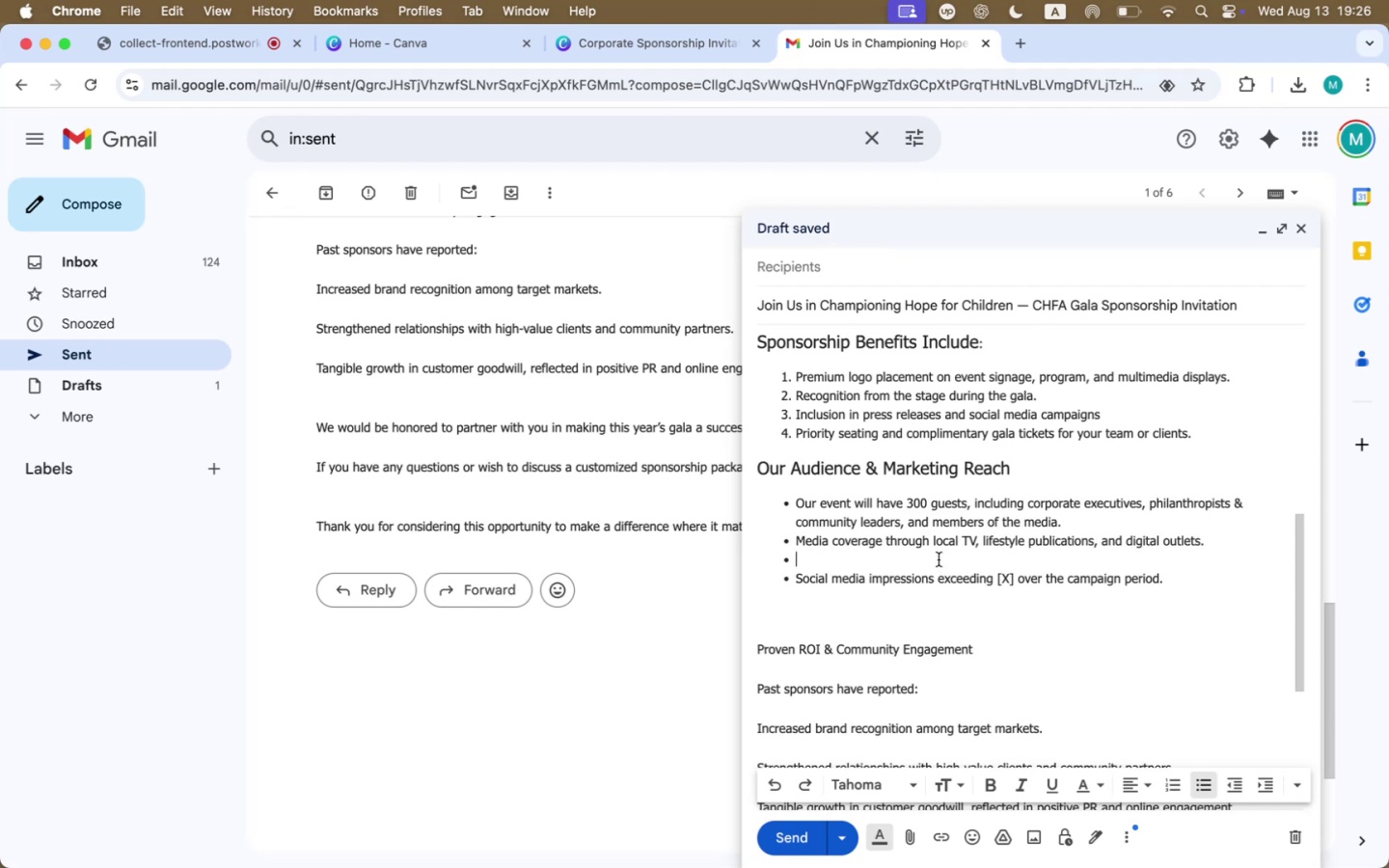 
key(Backspace)
 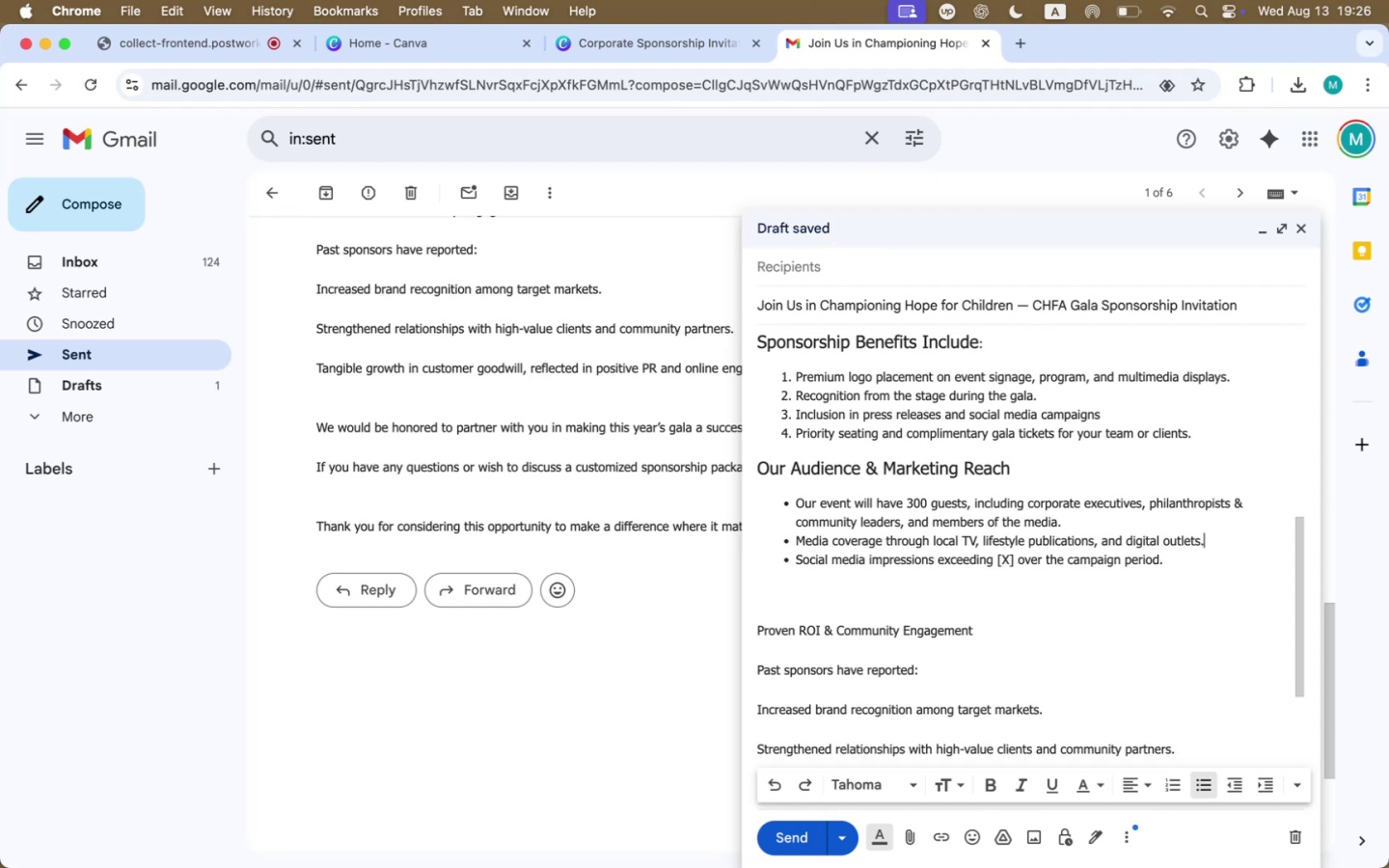 
key(Backspace)
 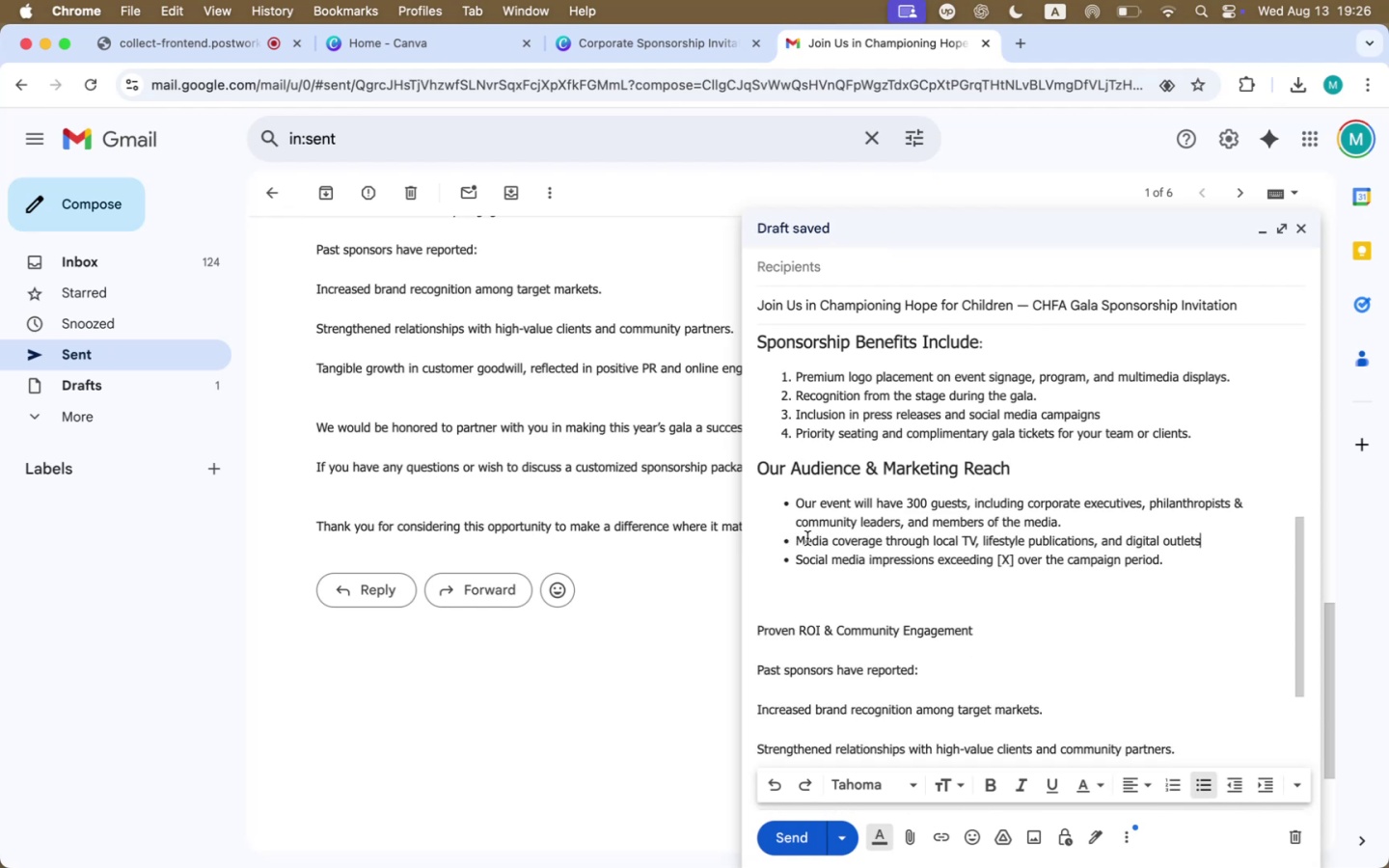 
left_click([800, 539])
 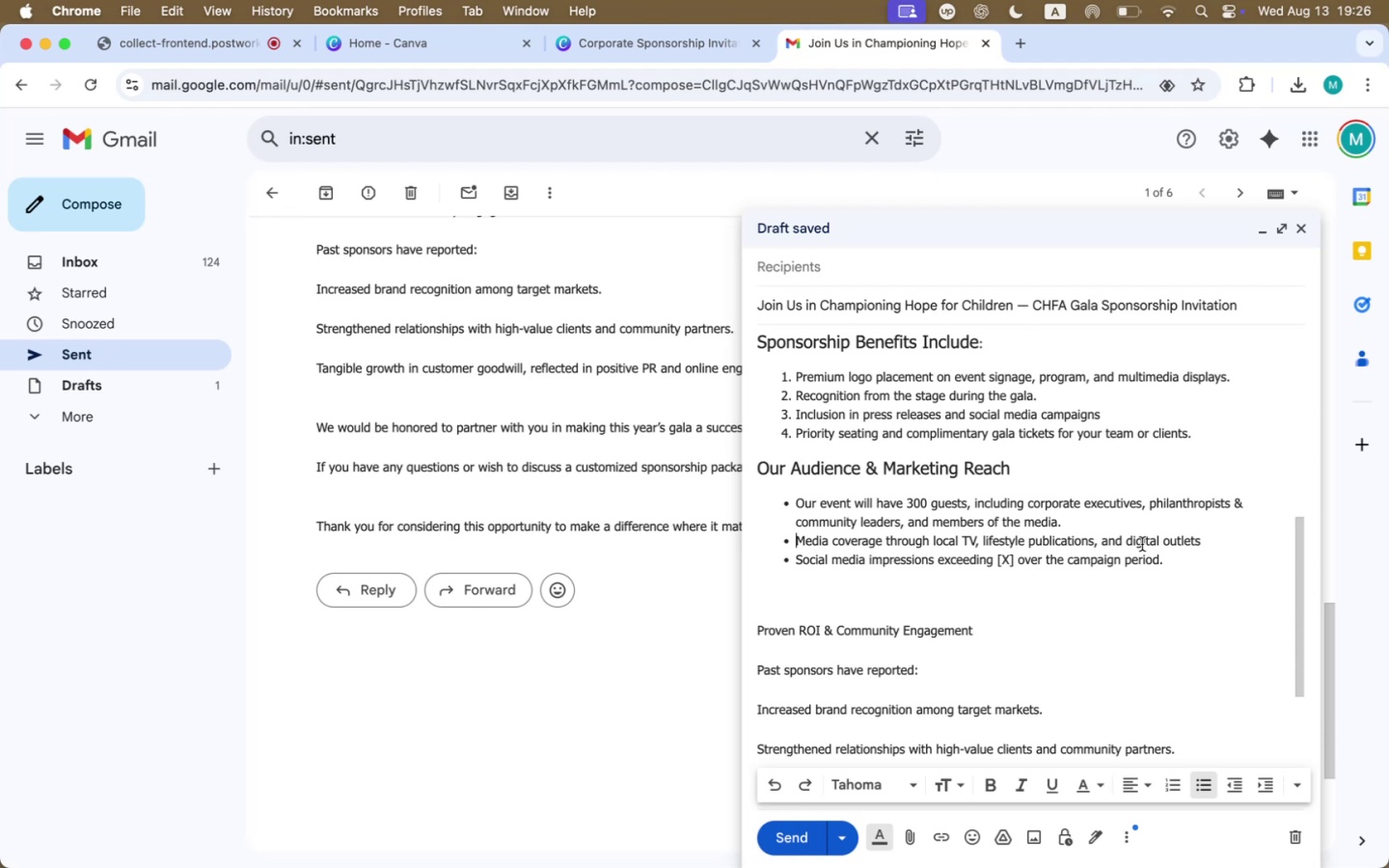 
left_click_drag(start_coordinate=[1218, 543], to_coordinate=[791, 538])
 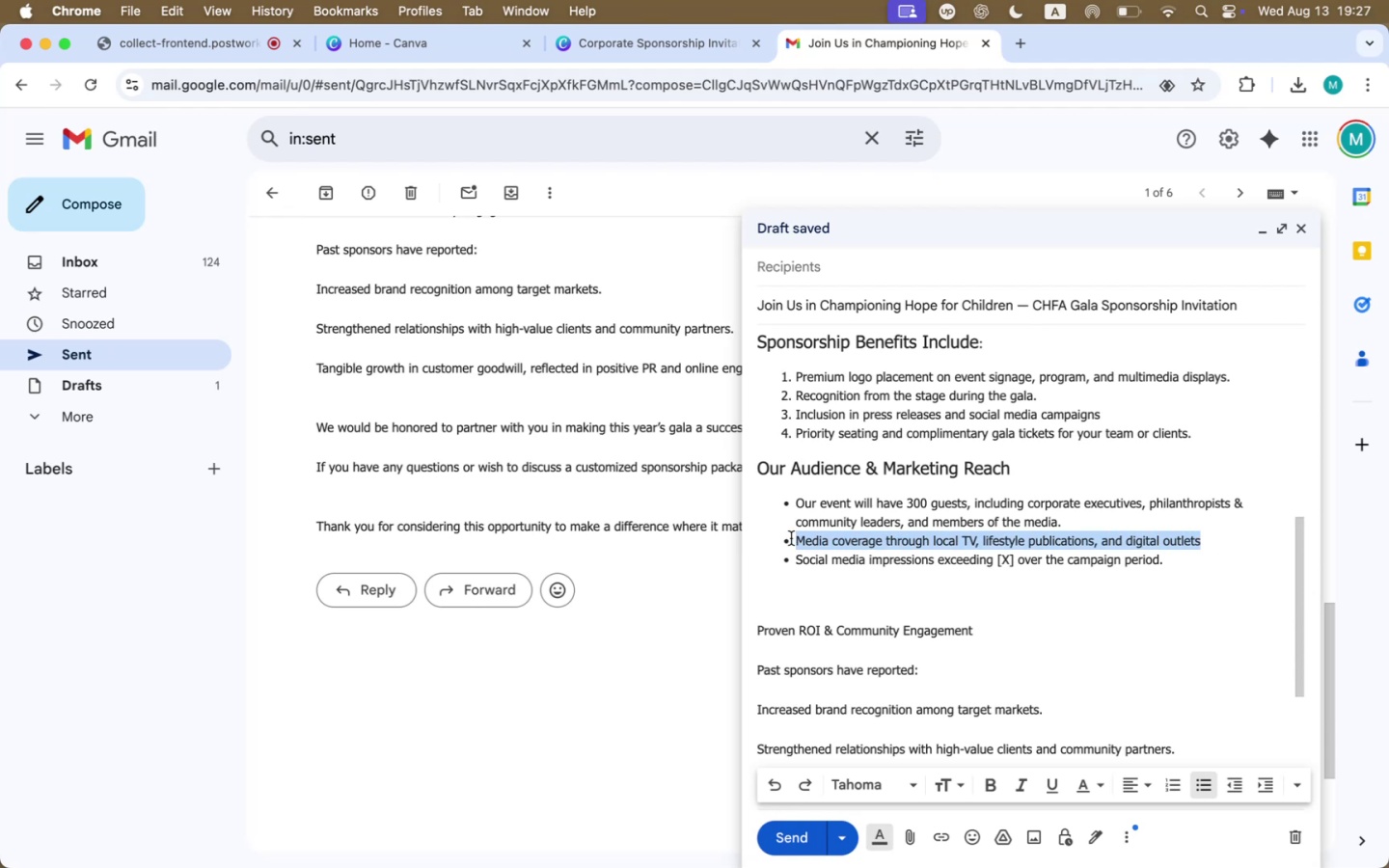 
key(Backspace)
 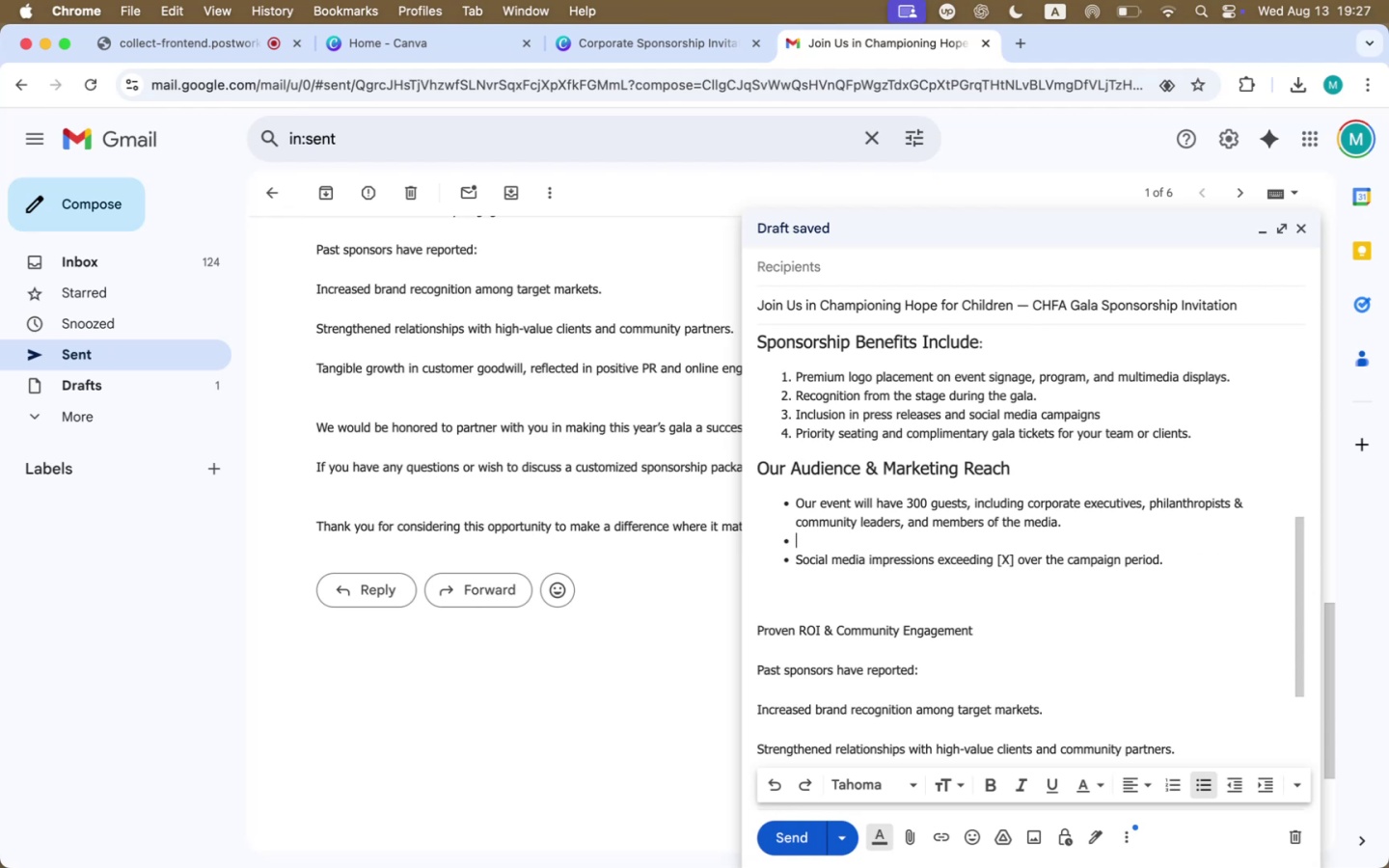 
key(Backspace)
 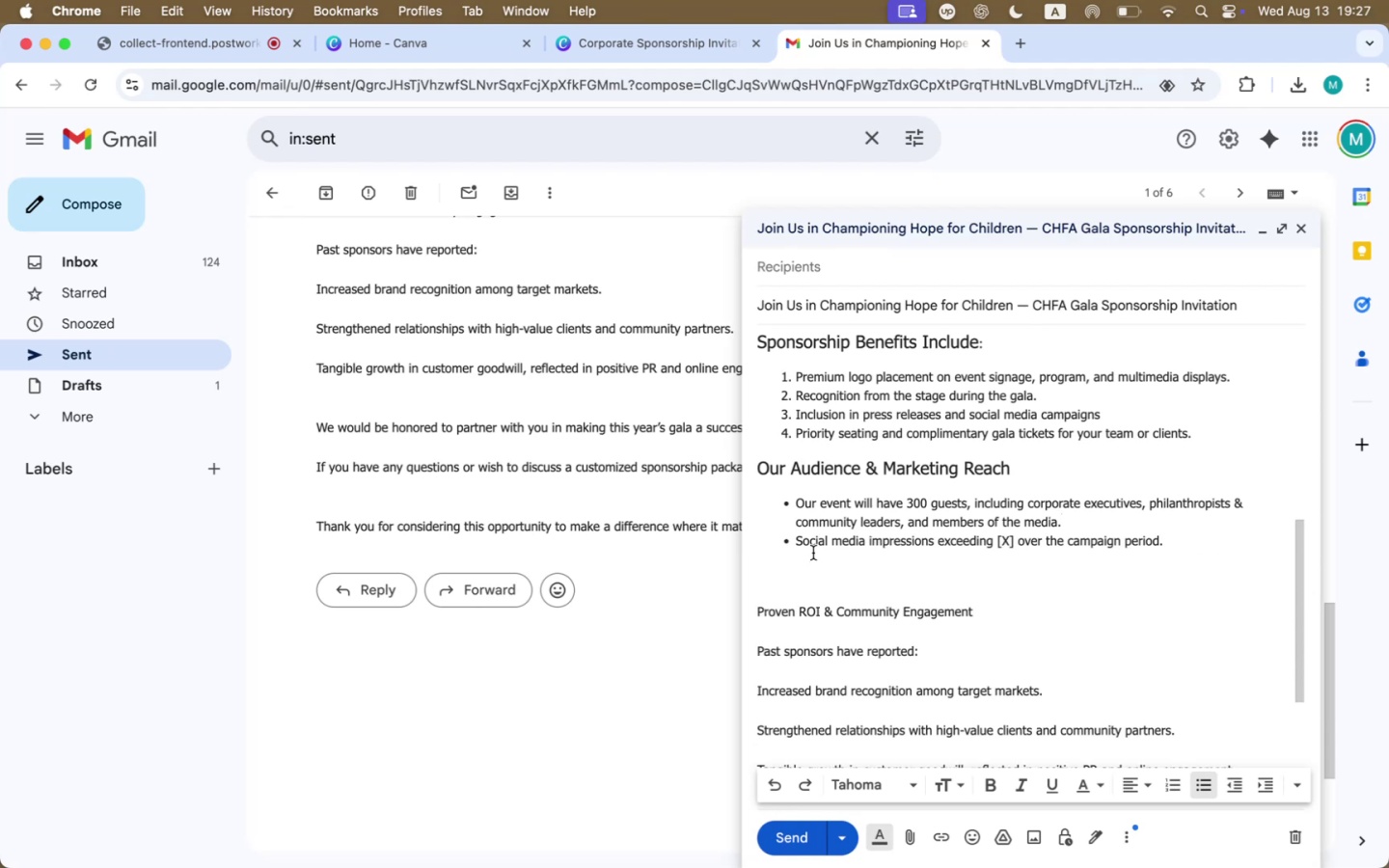 
left_click([797, 540])
 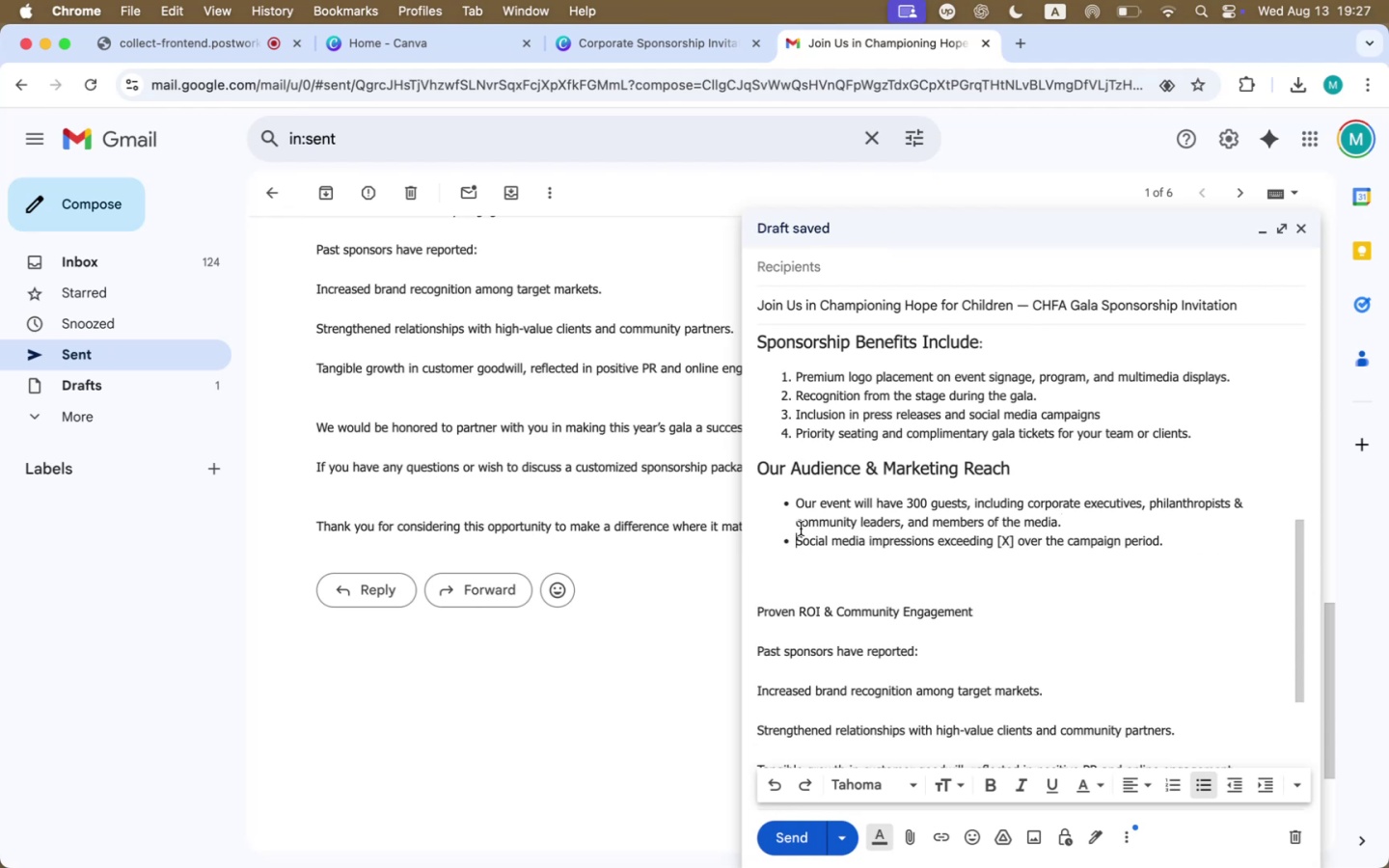 
left_click([806, 532])
 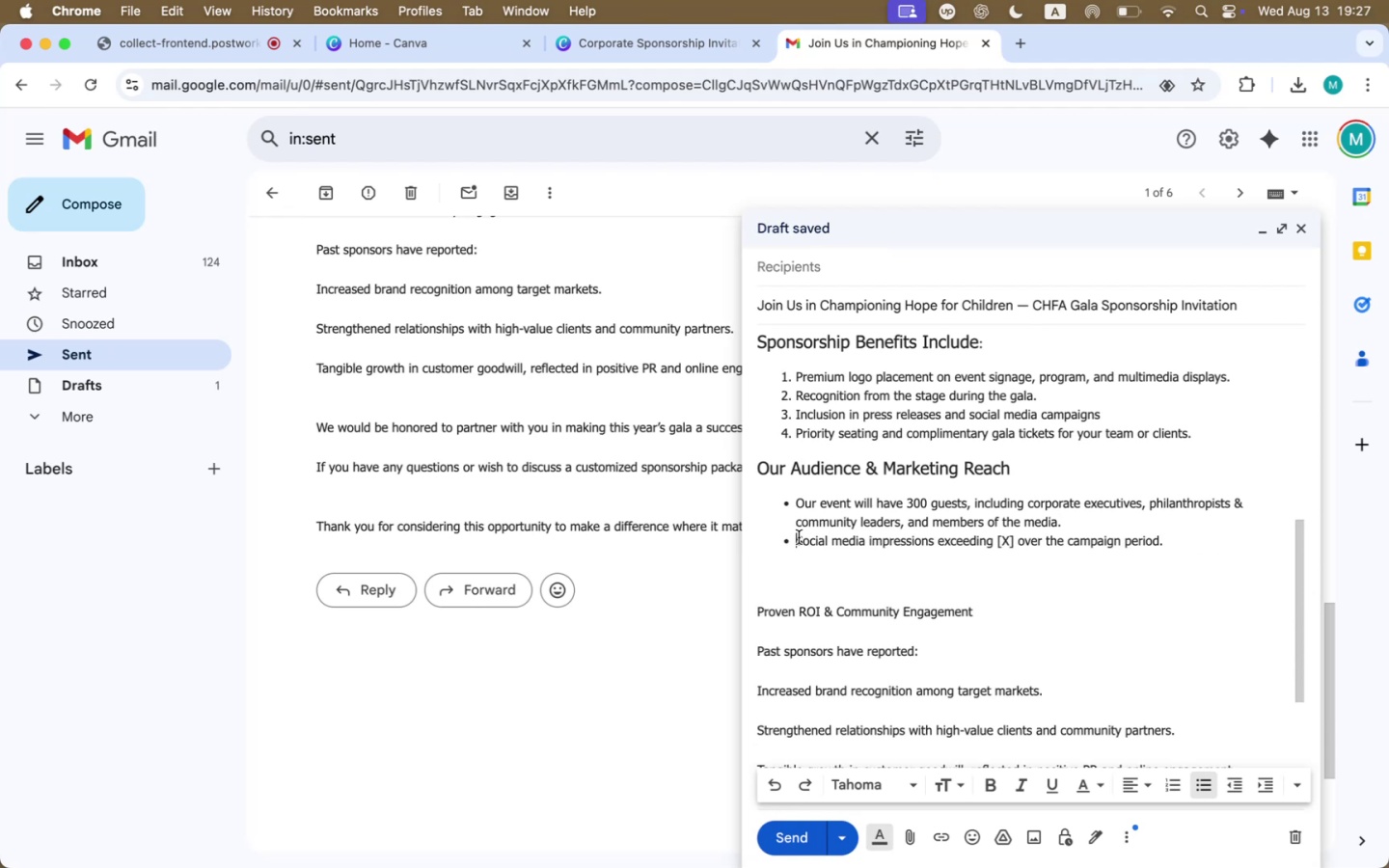 
type(We will be conducting )
 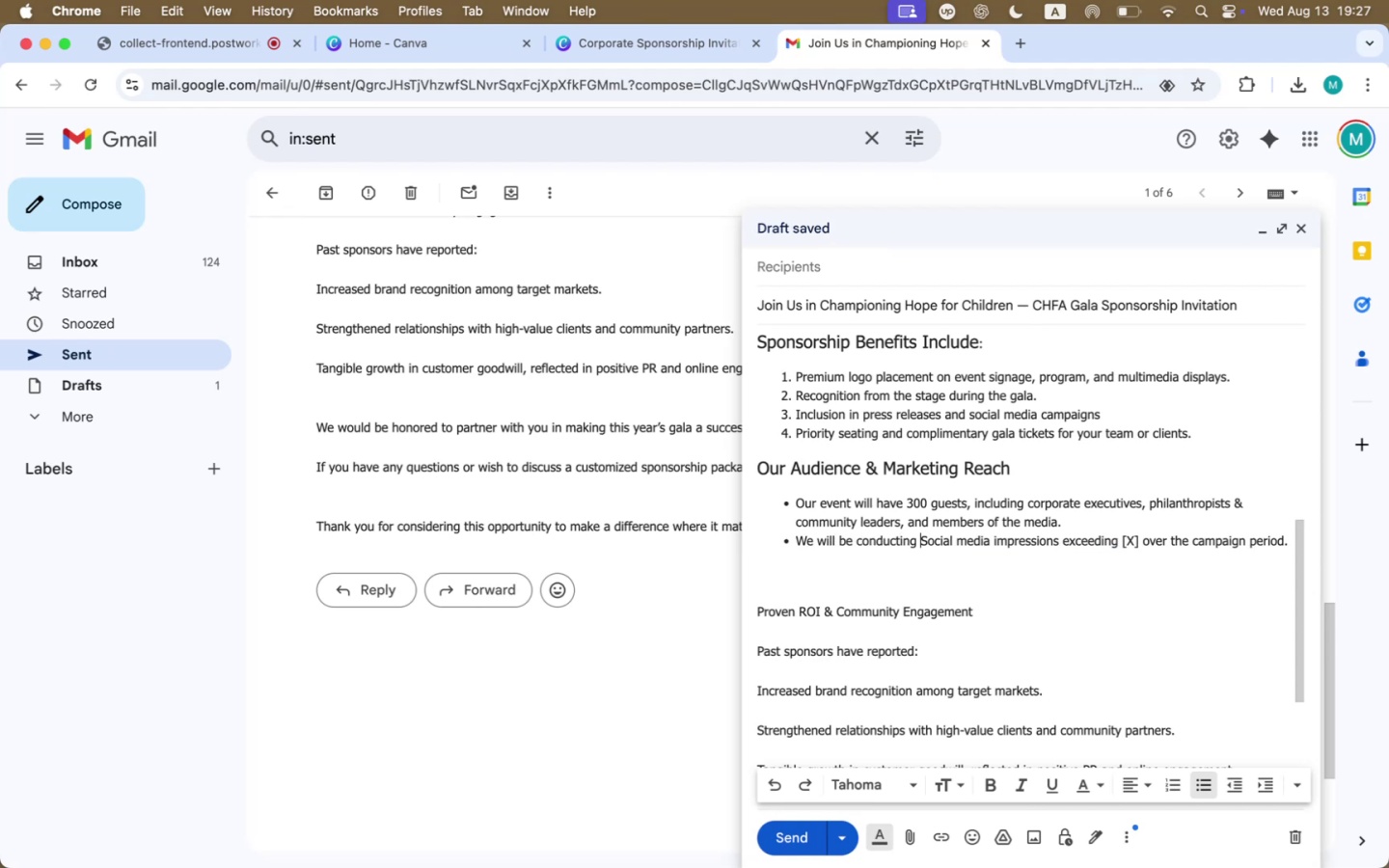 
wait(11.33)
 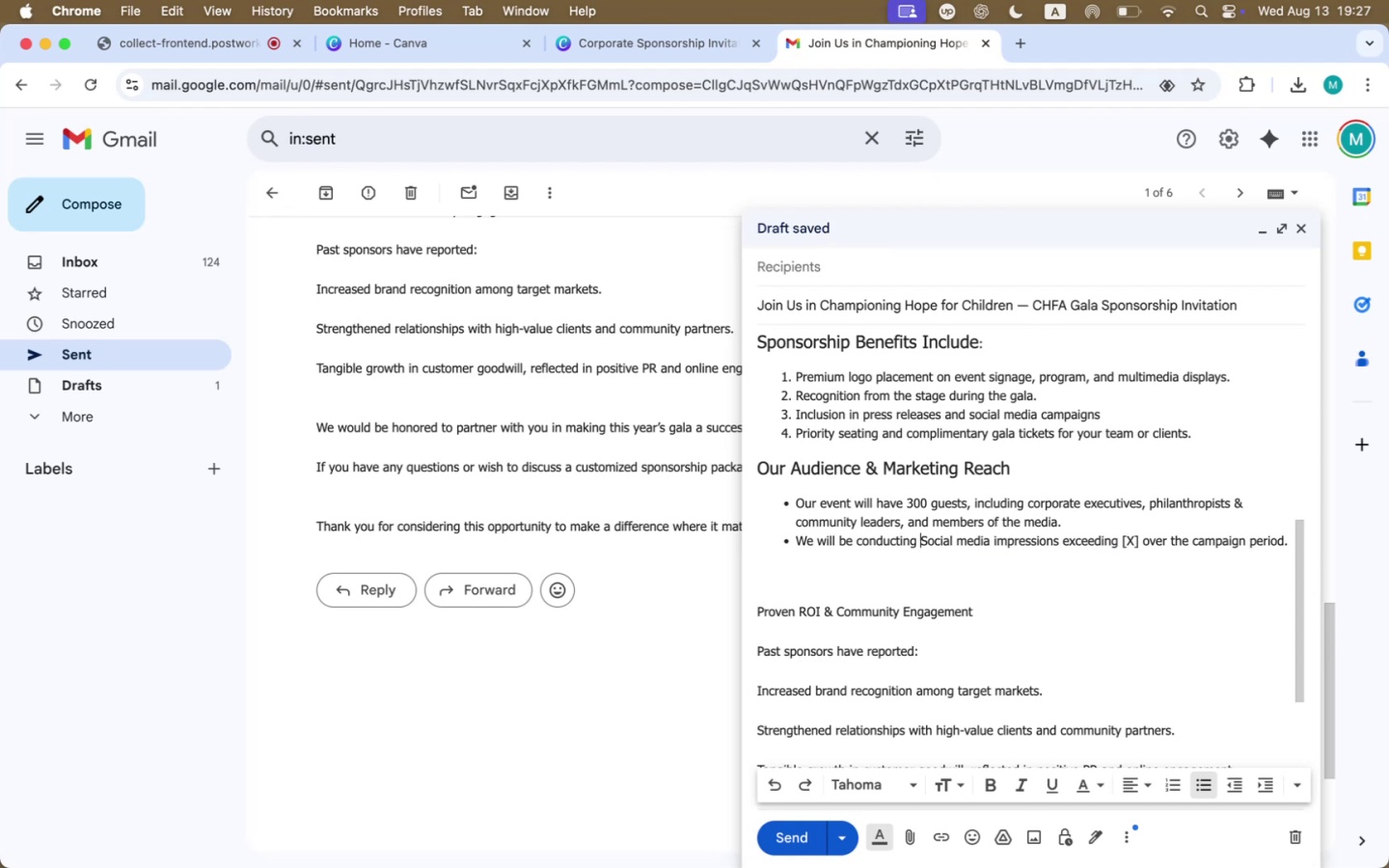 
key(A)
 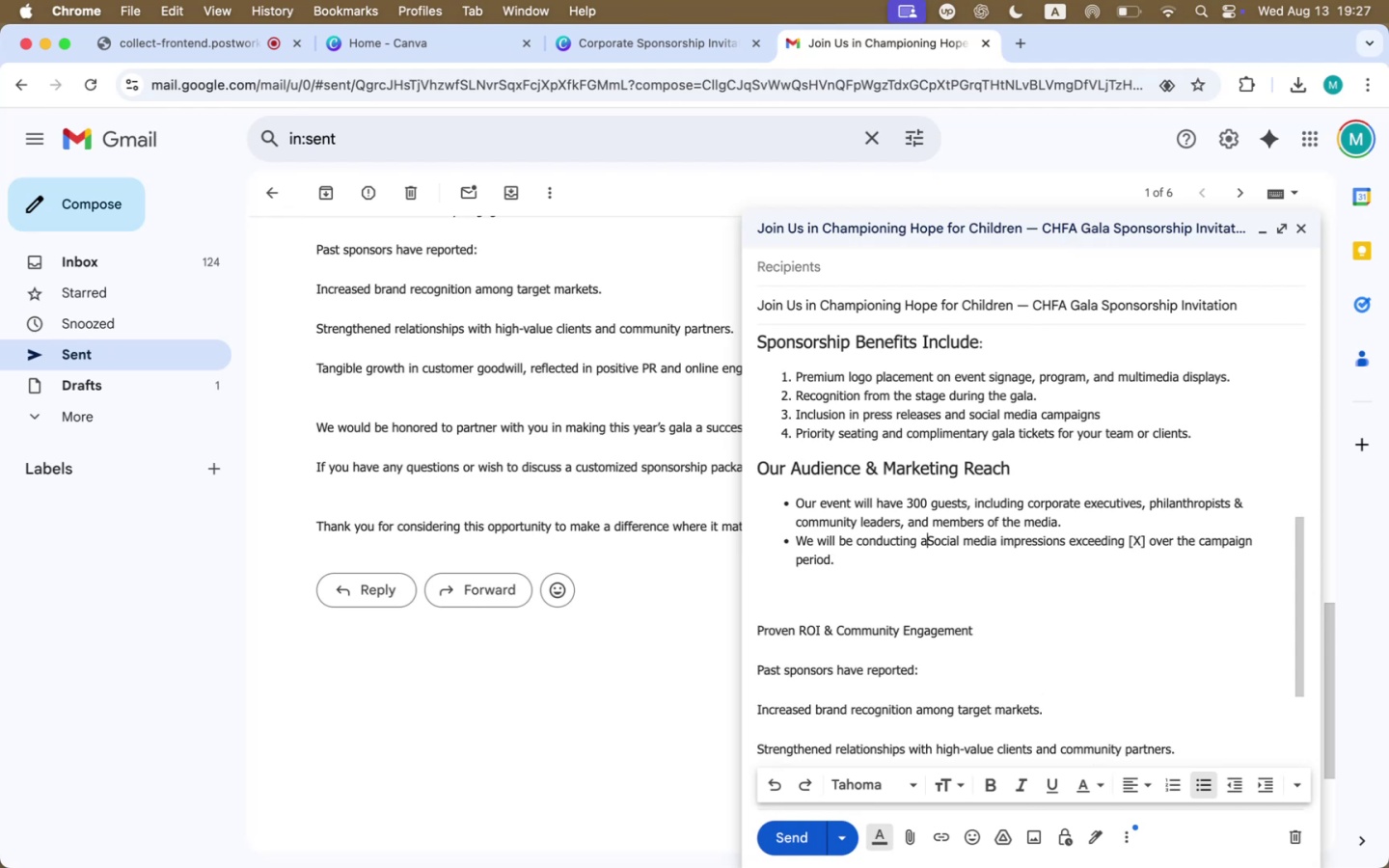 
key(Space)
 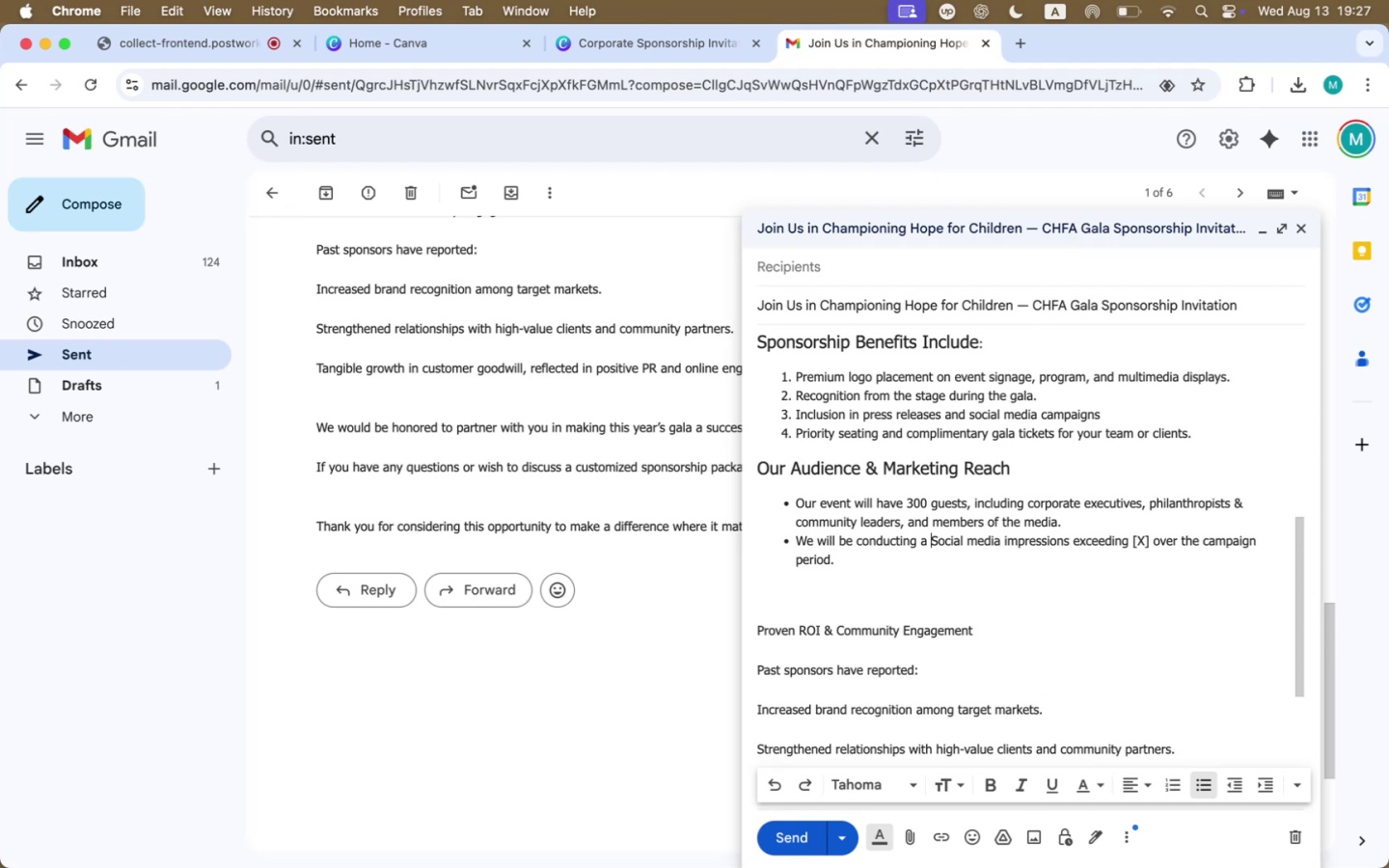 
key(Backspace)
type(n extensive pre-event )
 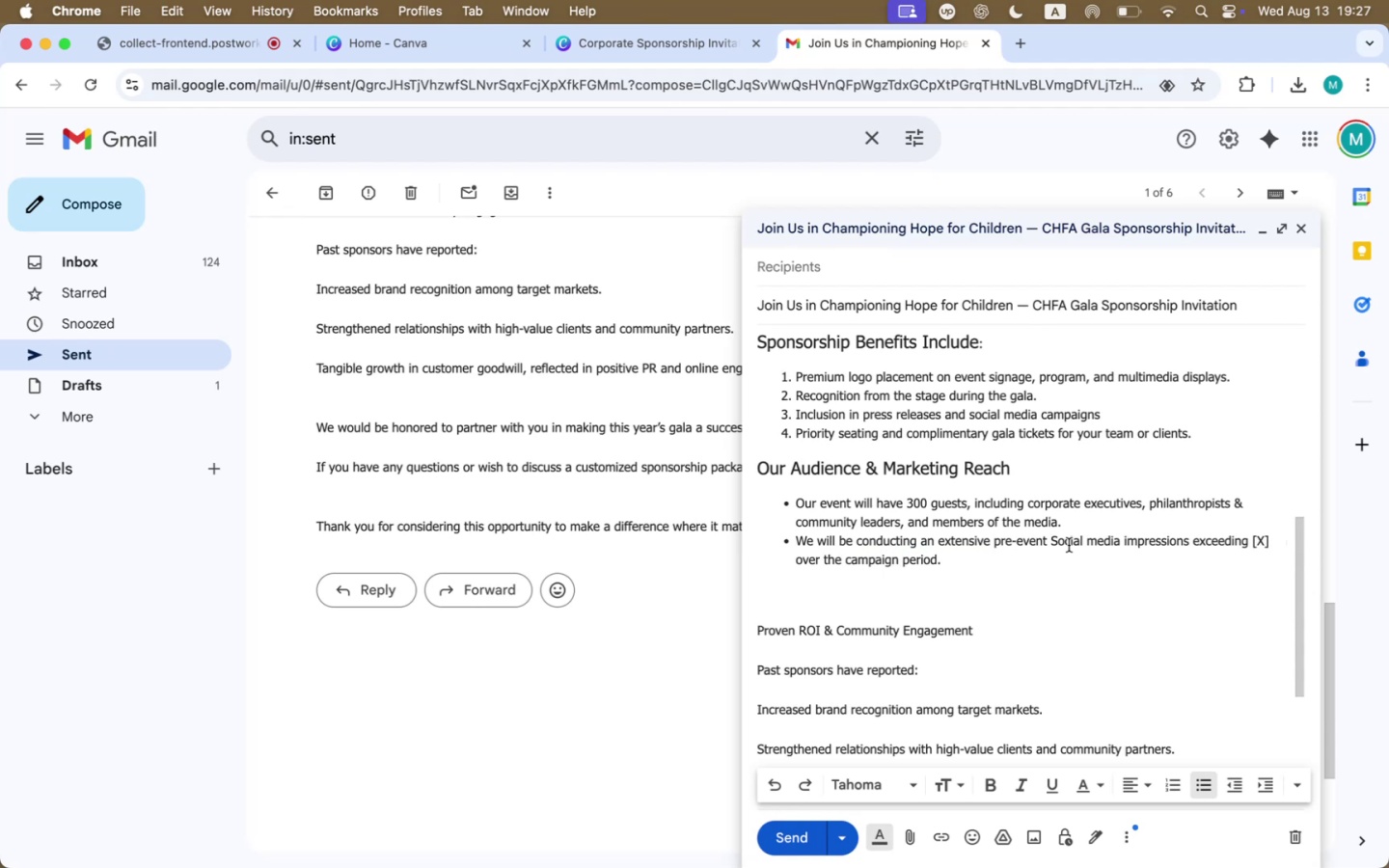 
left_click([1057, 541])
 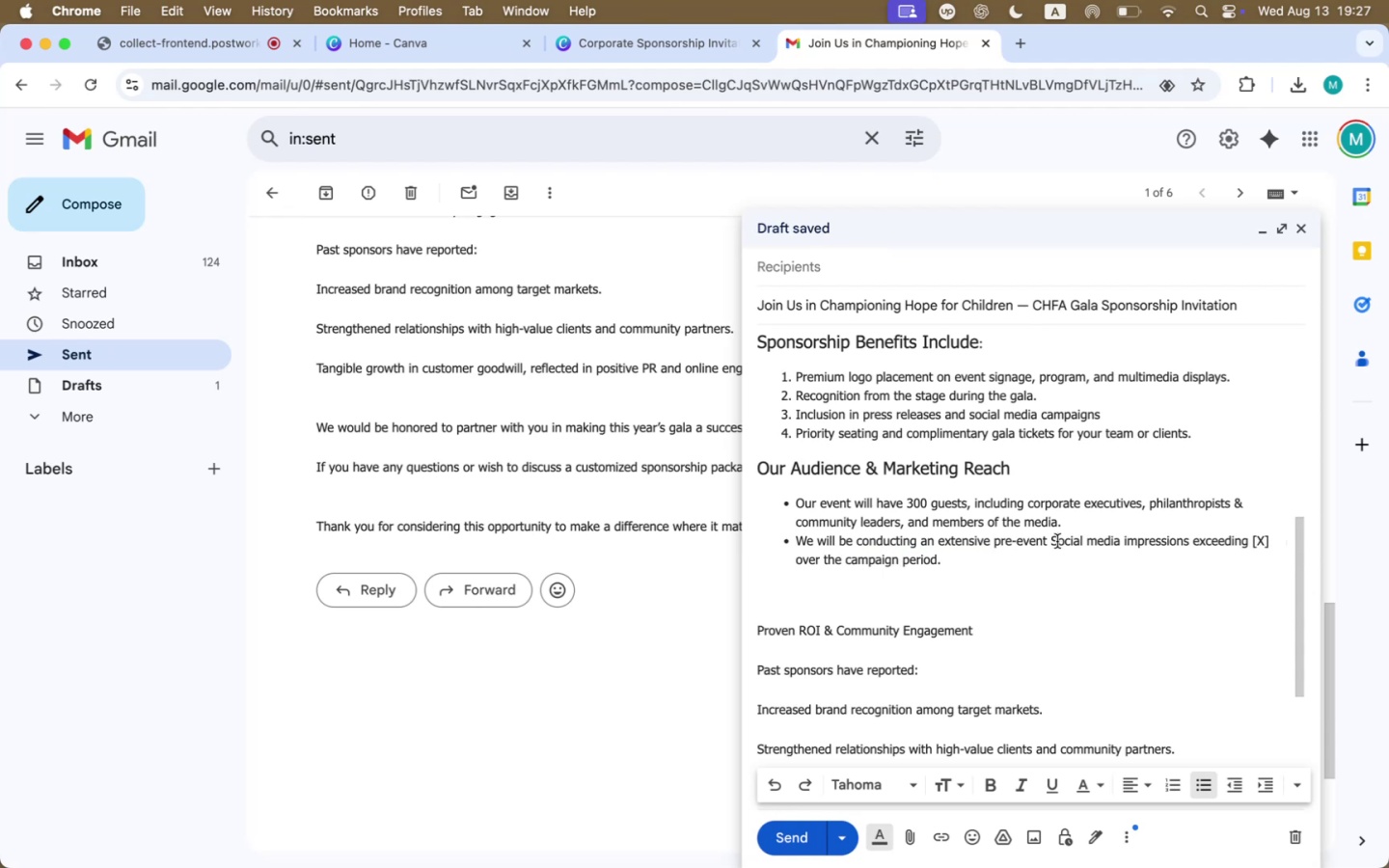 
key(Backspace)
 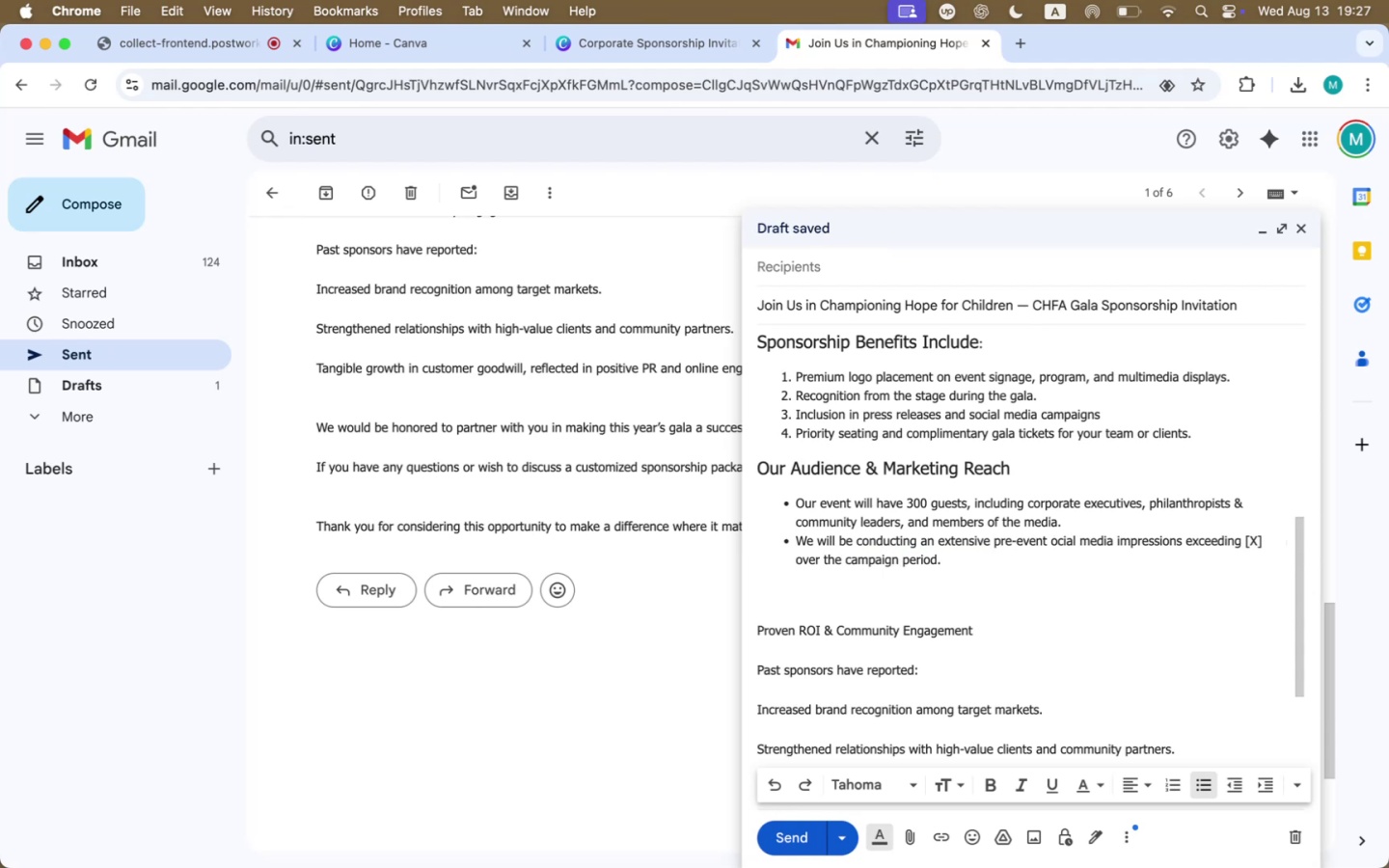 
key(S)
 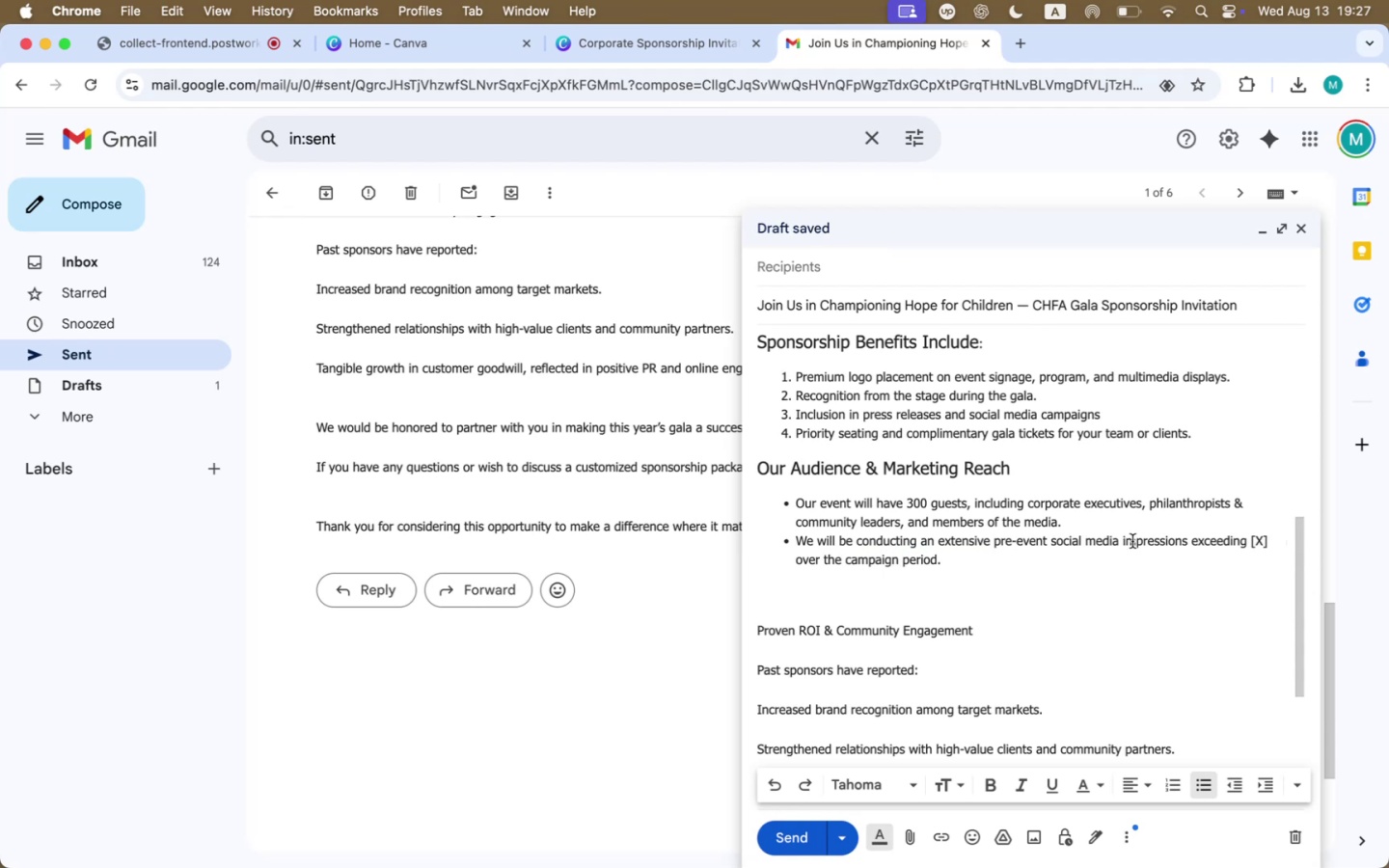 
left_click([1118, 540])
 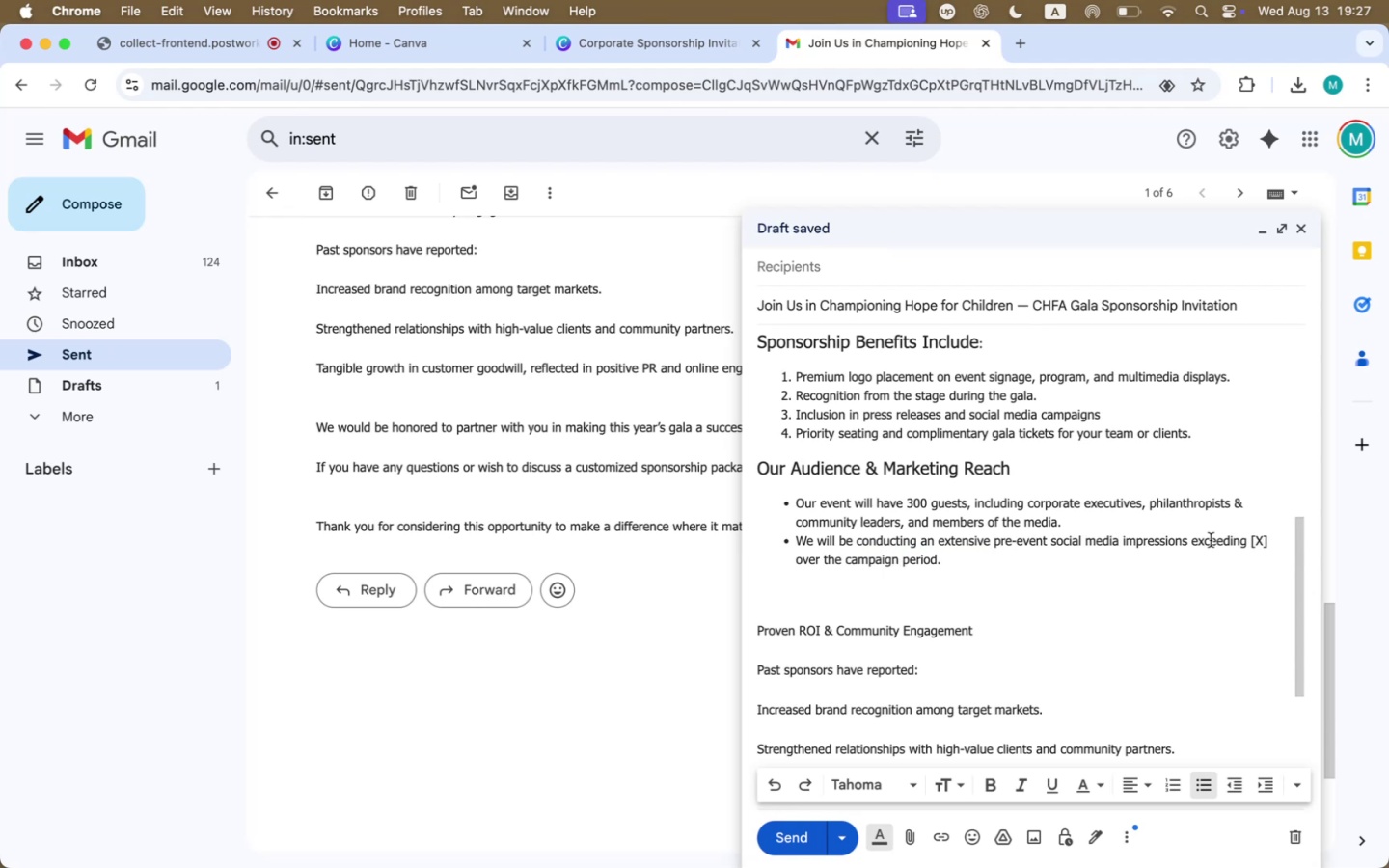 
key(ArrowRight)
 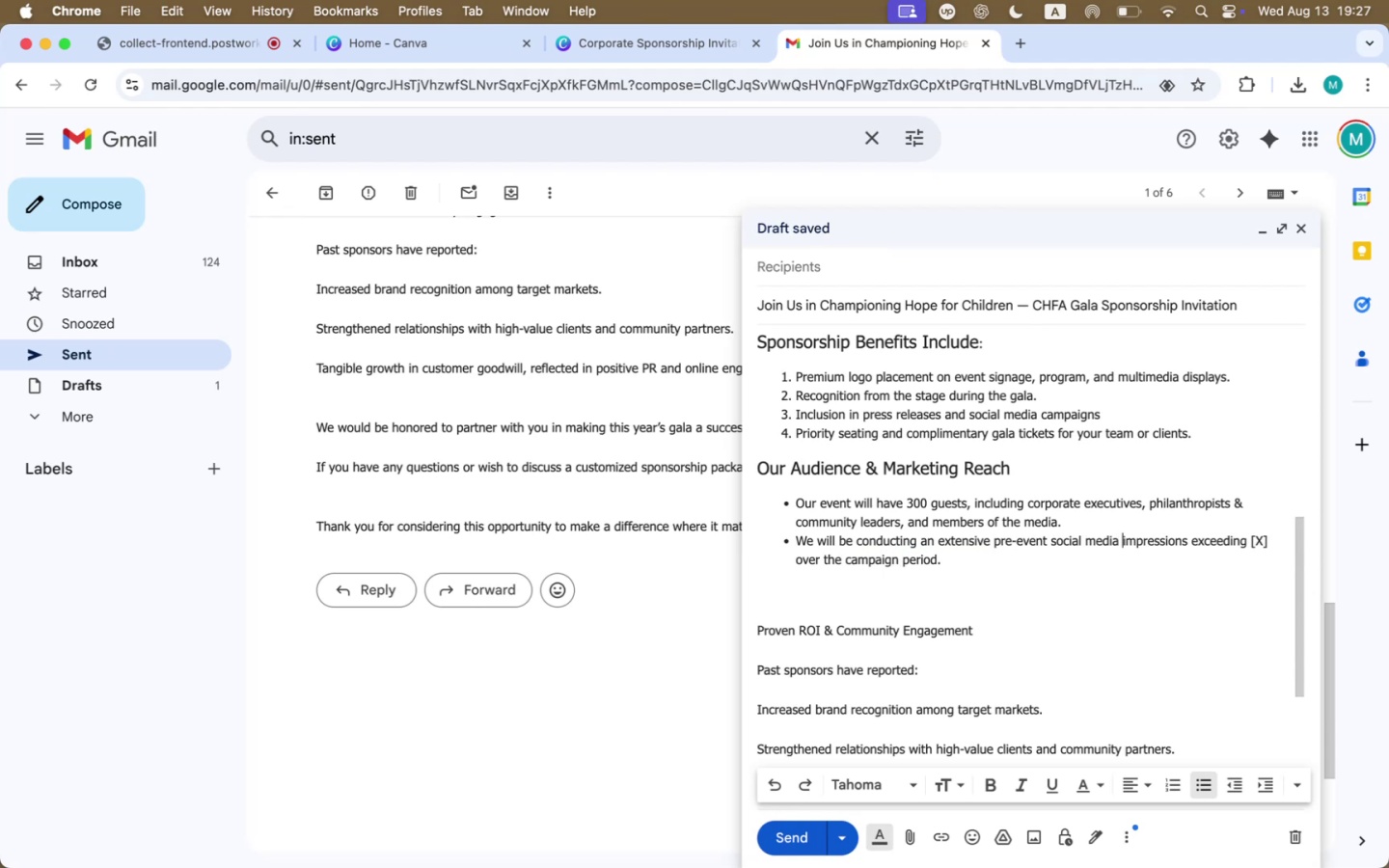 
type(campaign, )
 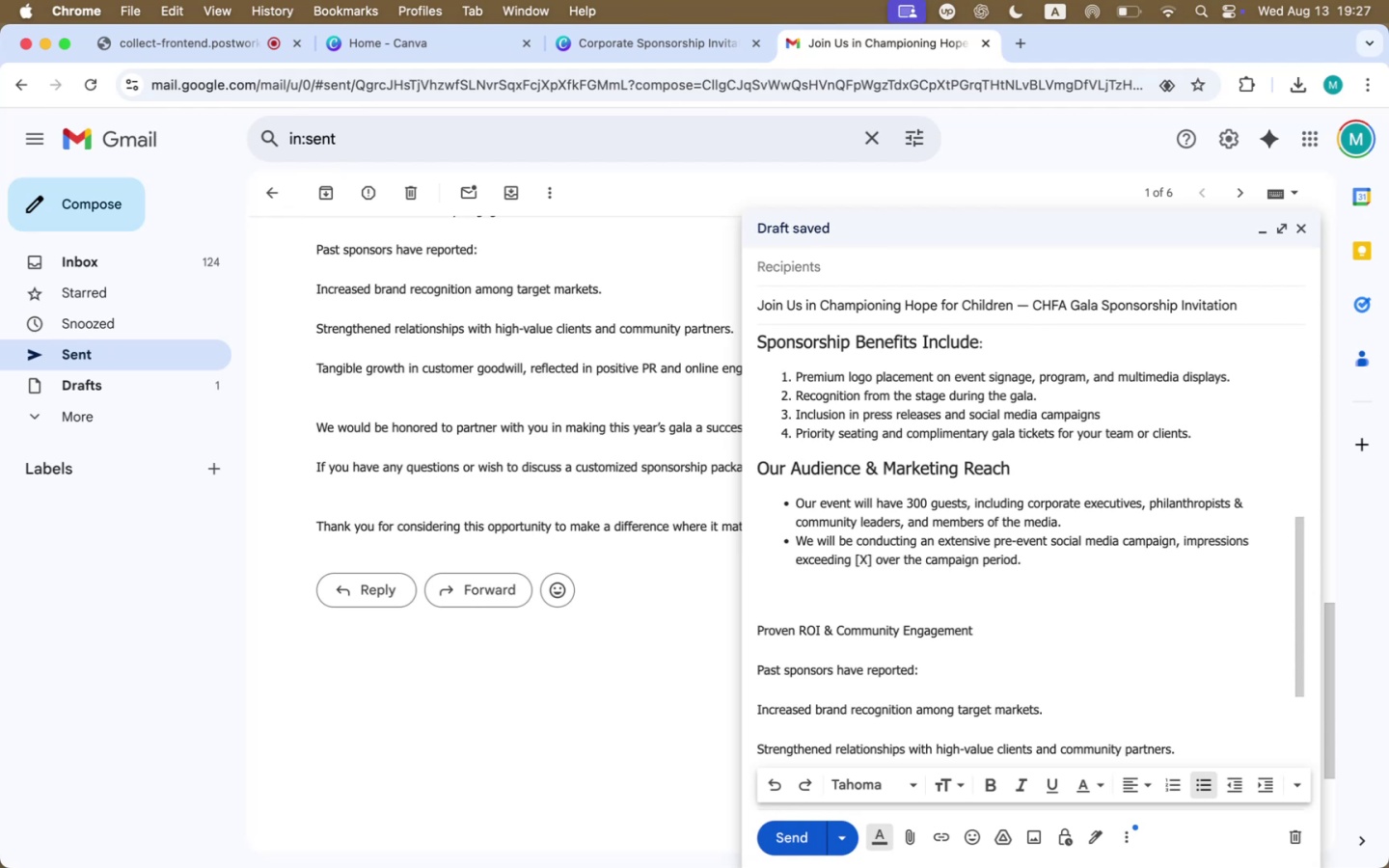 
wait(6.46)
 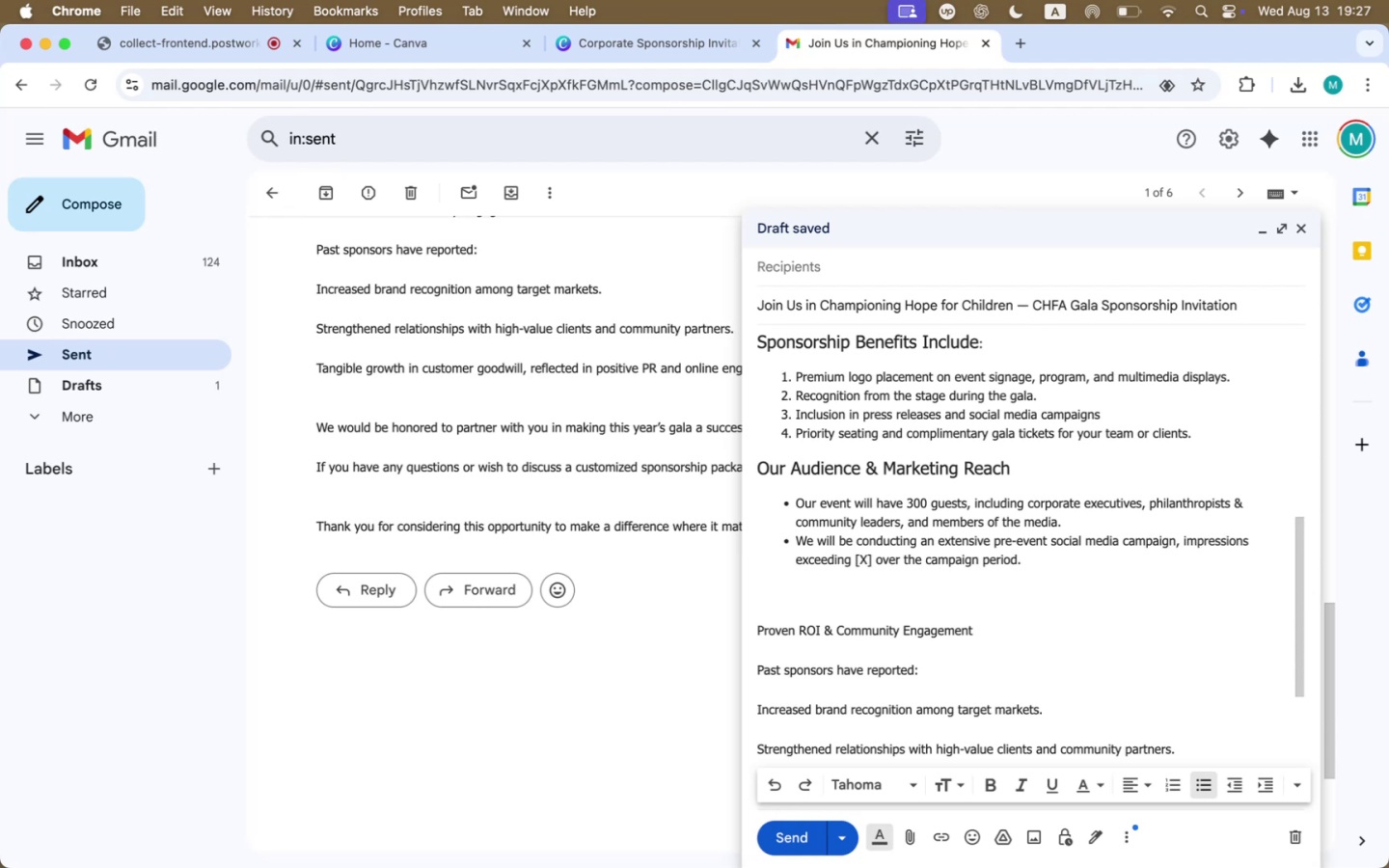 
type(with )
 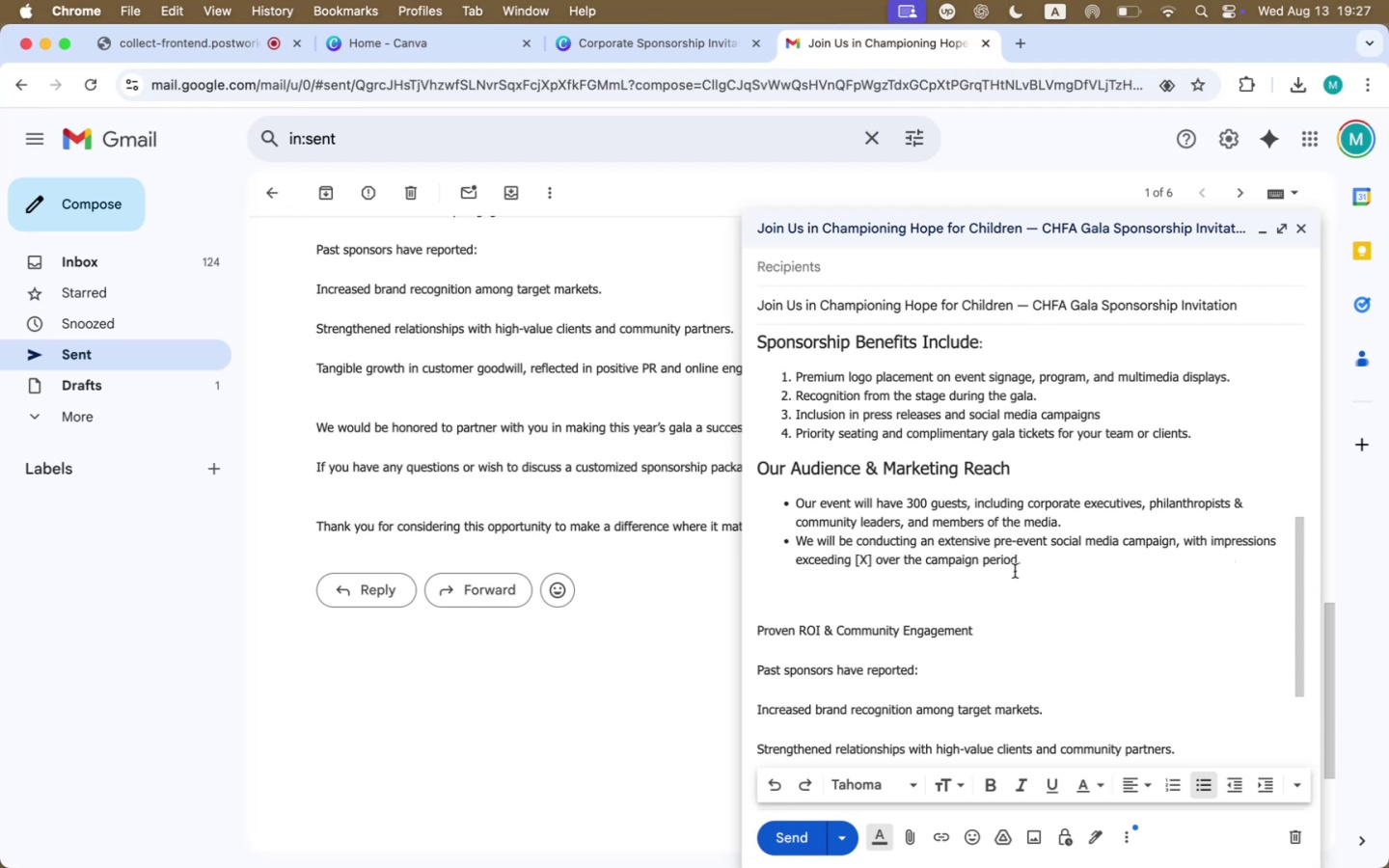 
left_click_drag(start_coordinate=[1033, 559], to_coordinate=[799, 558])
 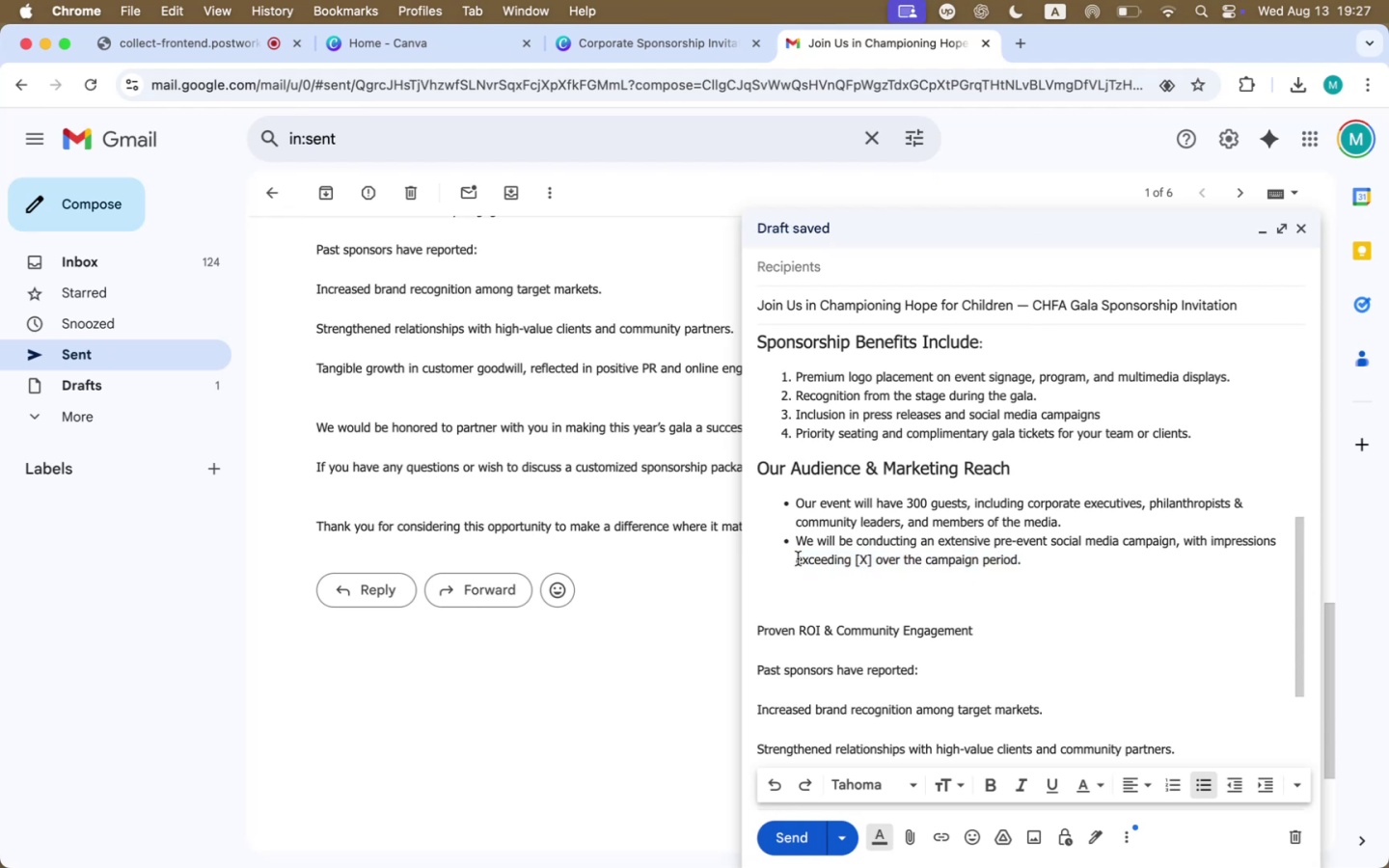 
type(exe)
key(Backspace)
type(ped)
key(Backspace)
type( )
key(Backspace)
type(cted to )
 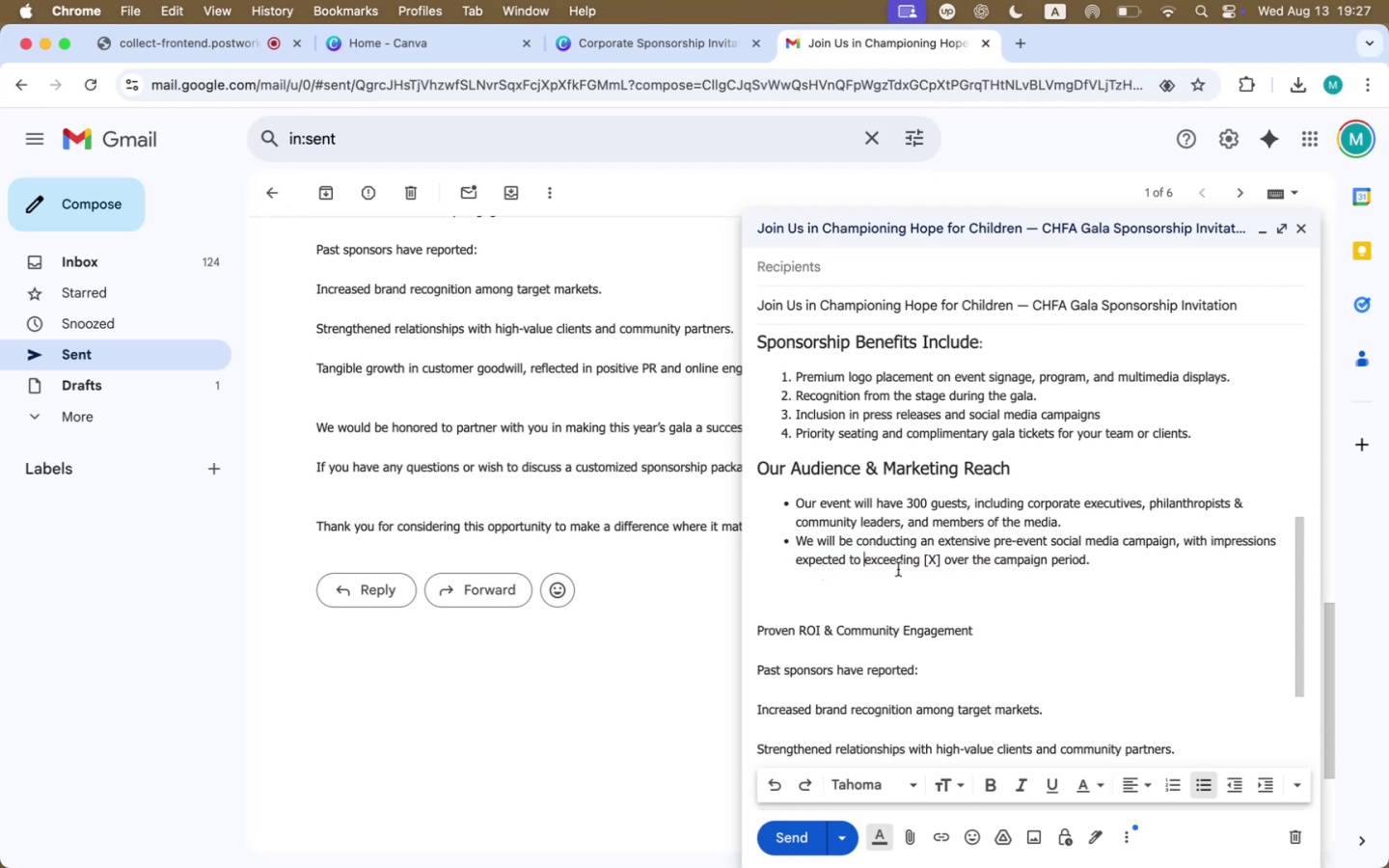 
left_click_drag(start_coordinate=[939, 557], to_coordinate=[903, 561])
 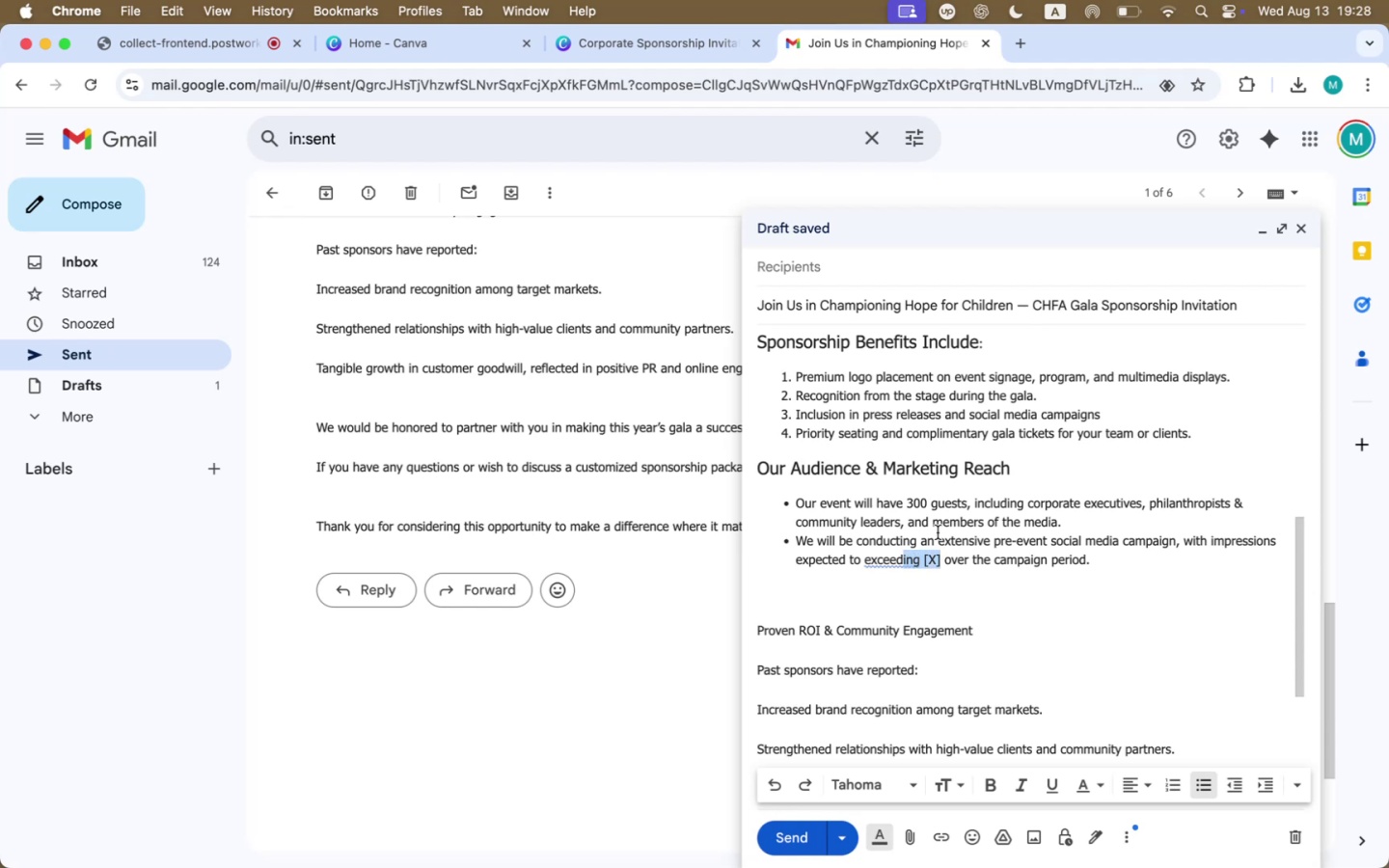 
key(Backspace)
 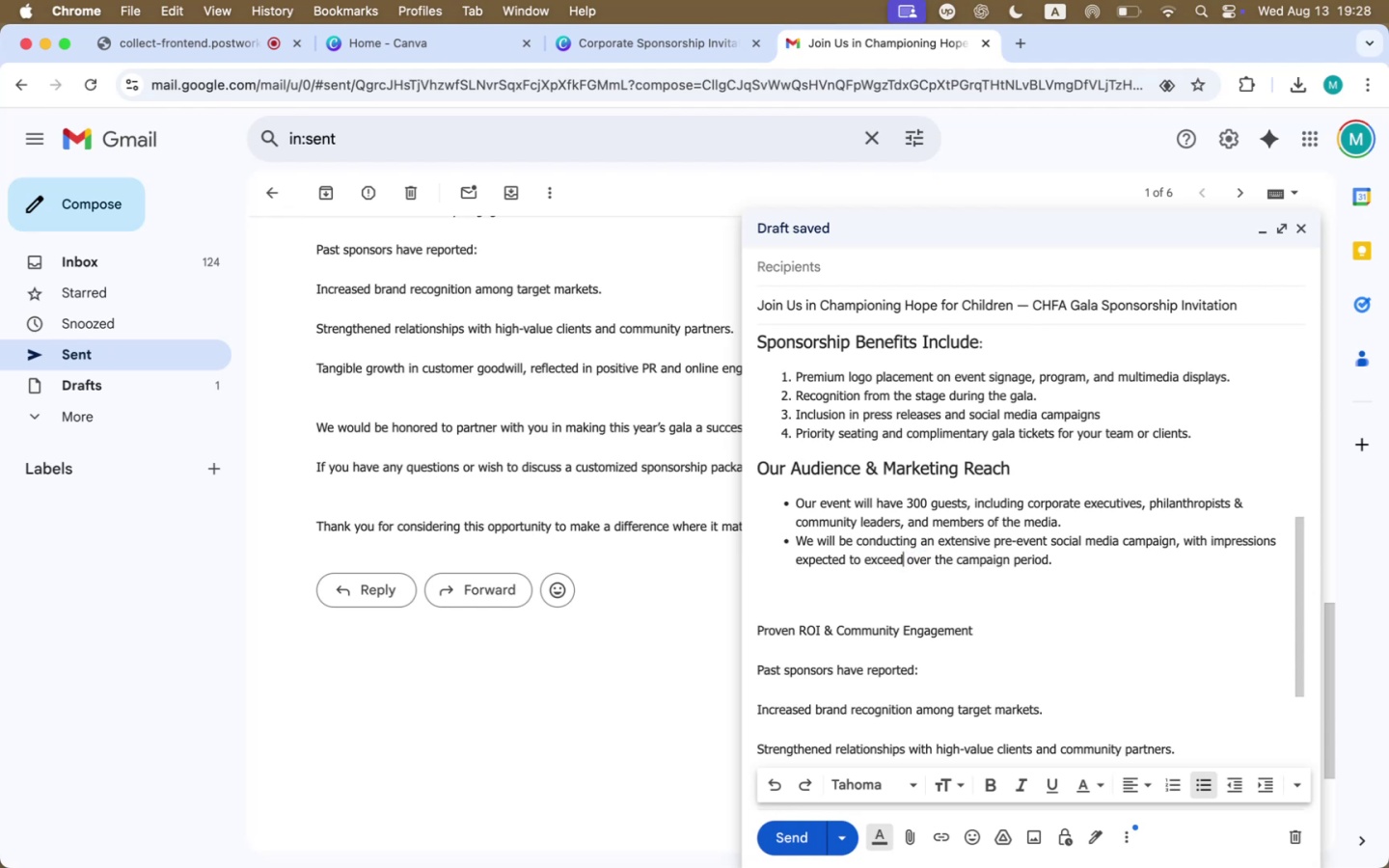 
key(Space)
 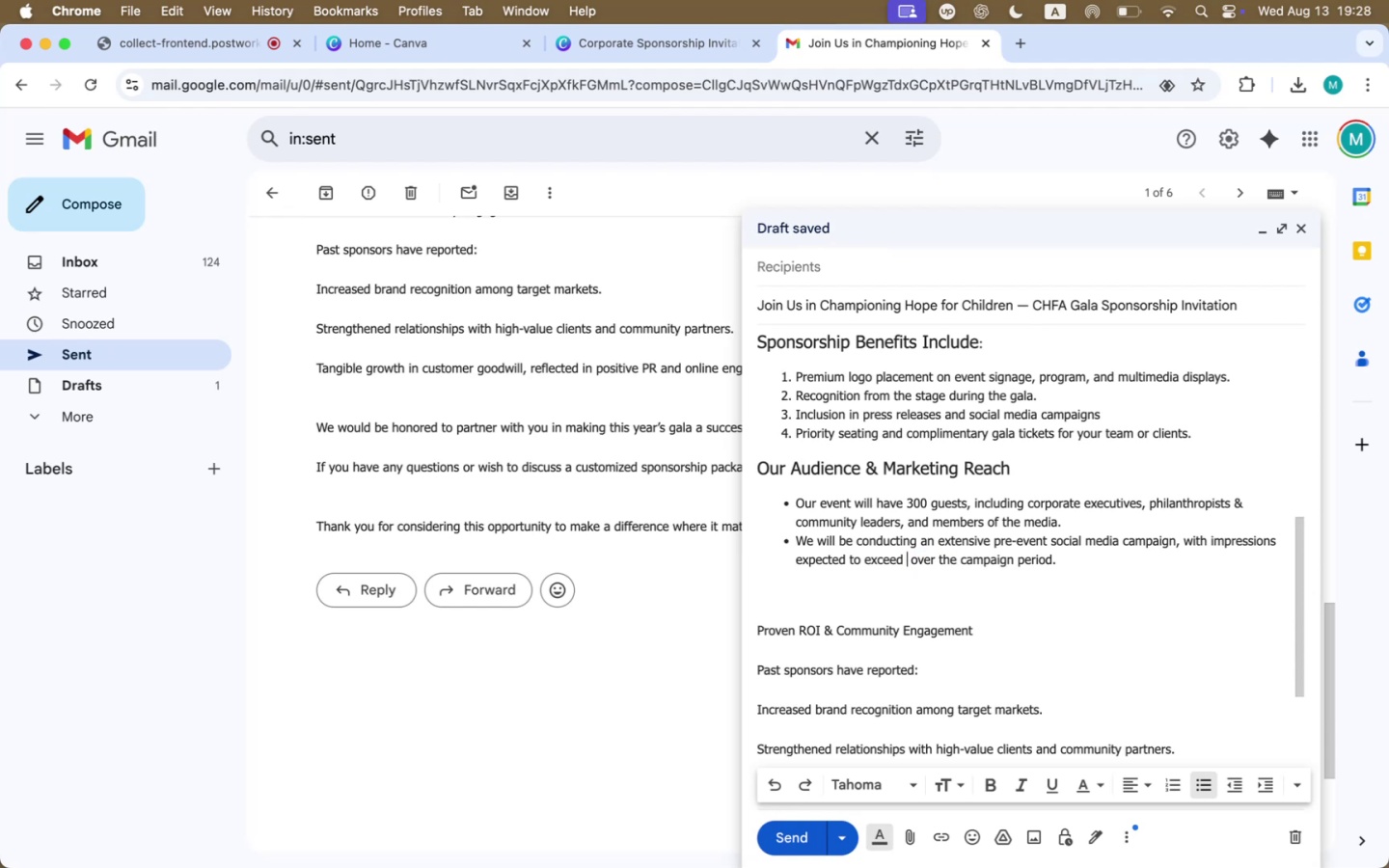 
type(5M)
 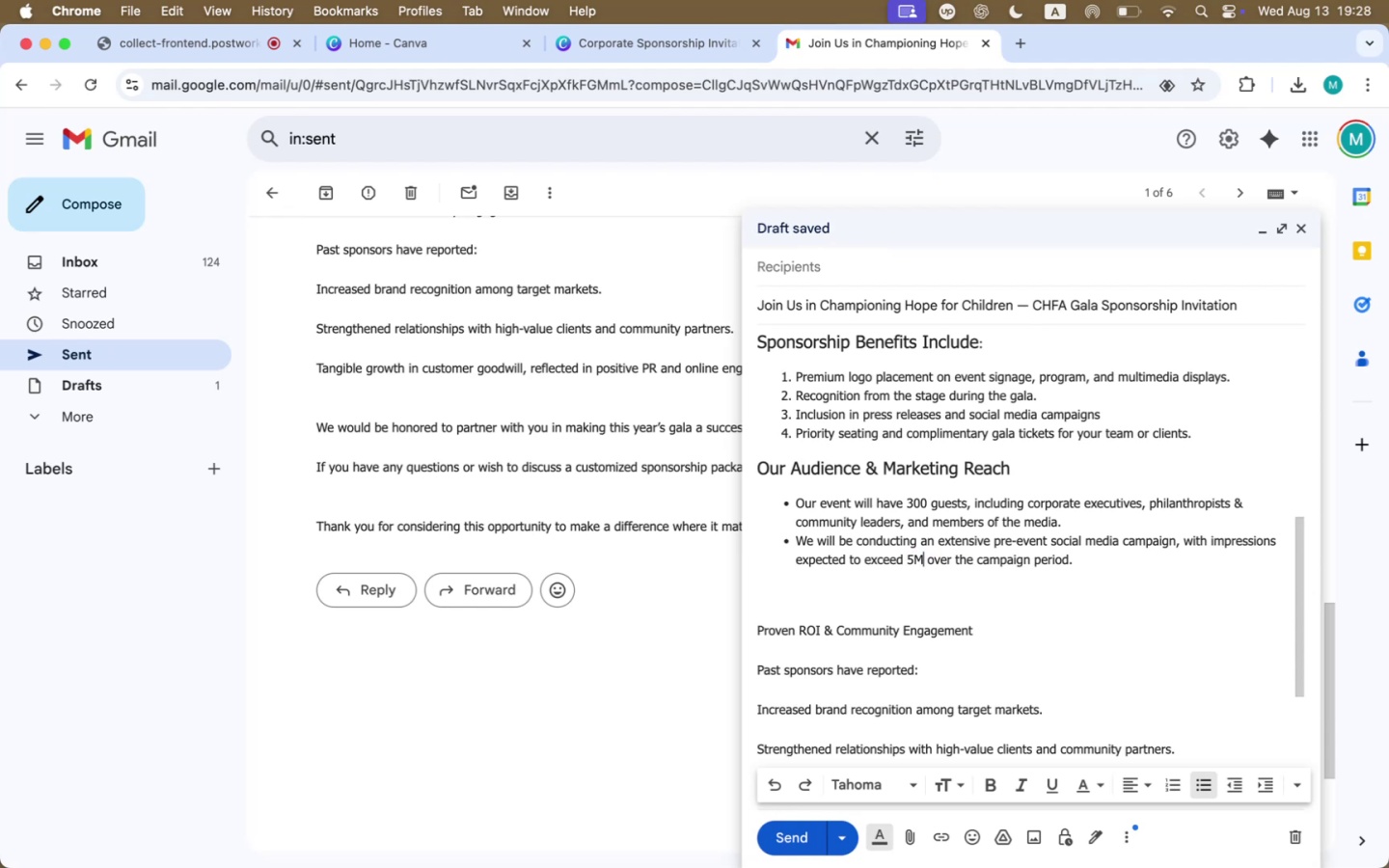 
left_click([1118, 570])
 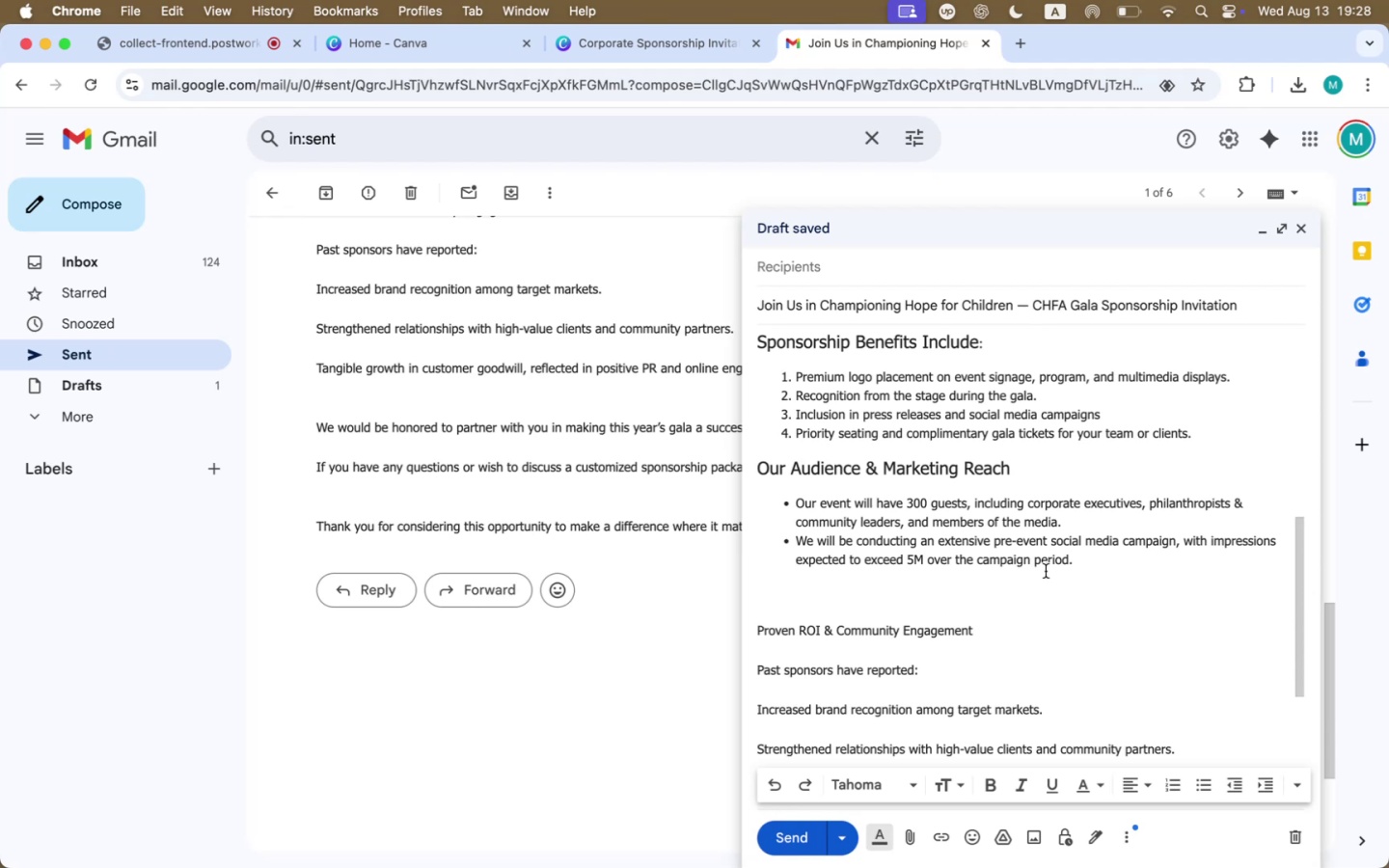 
key(Backspace)
 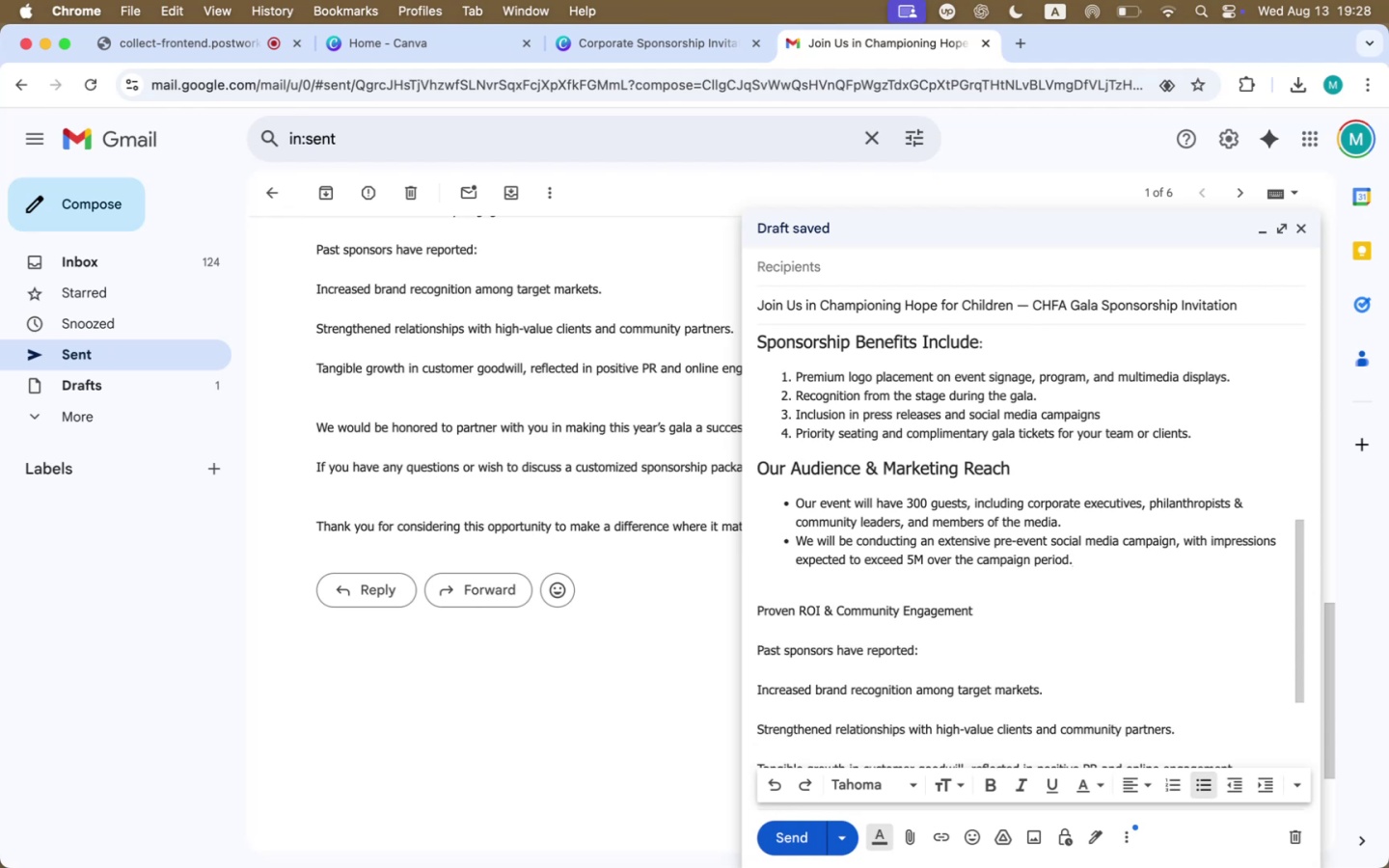 
key(ArrowDown)
 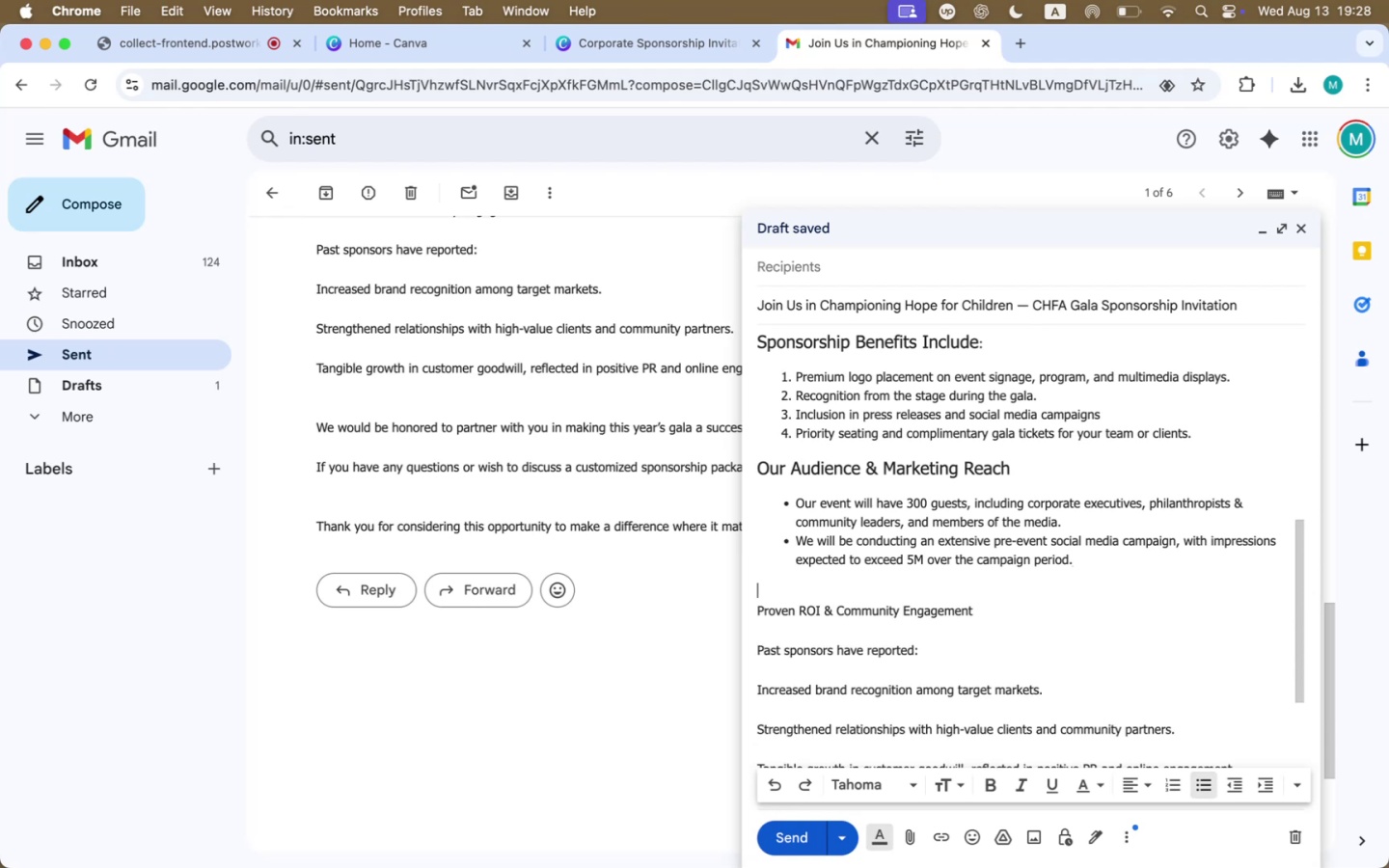 
key(Backspace)
 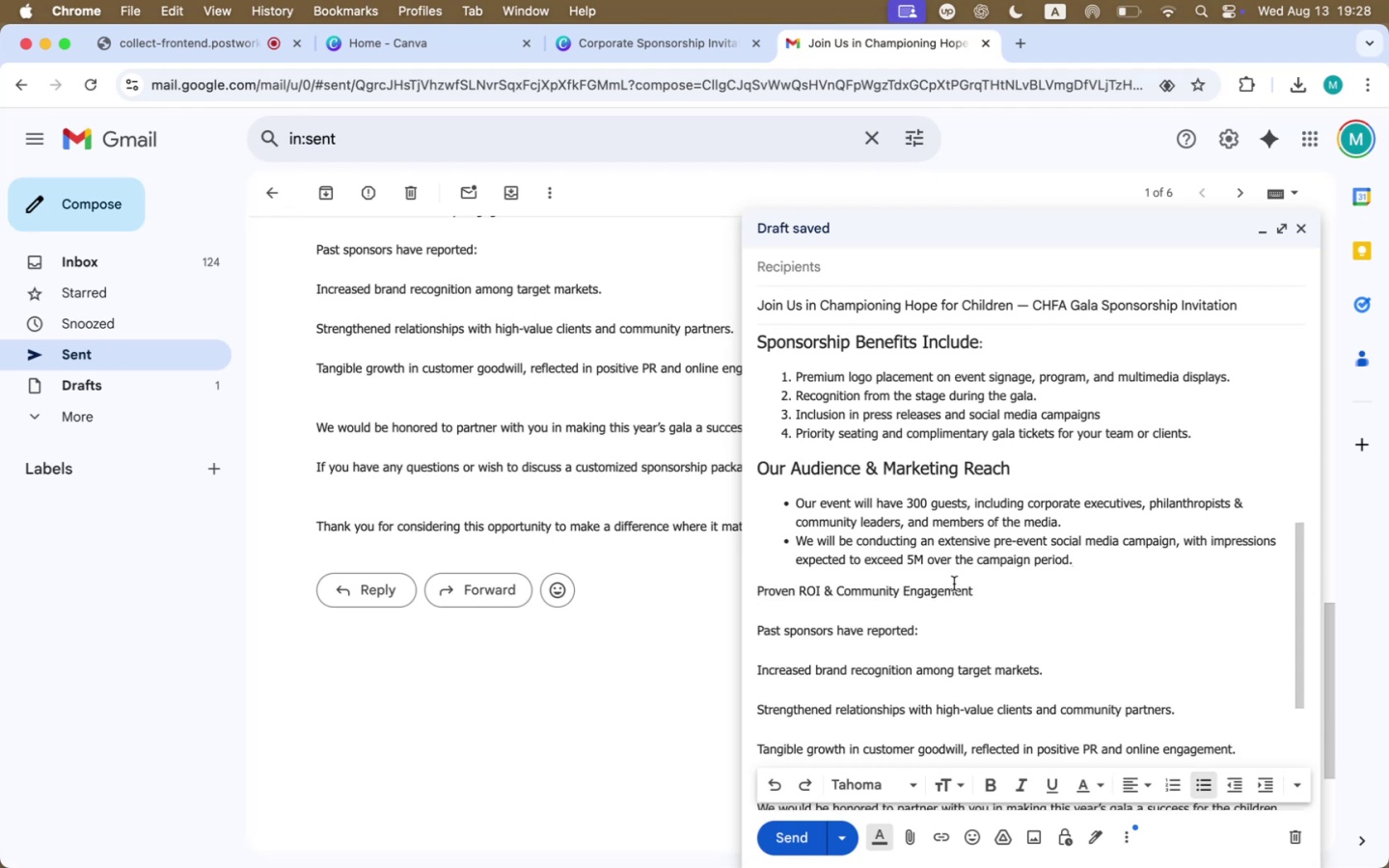 
left_click_drag(start_coordinate=[993, 591], to_coordinate=[705, 595])
 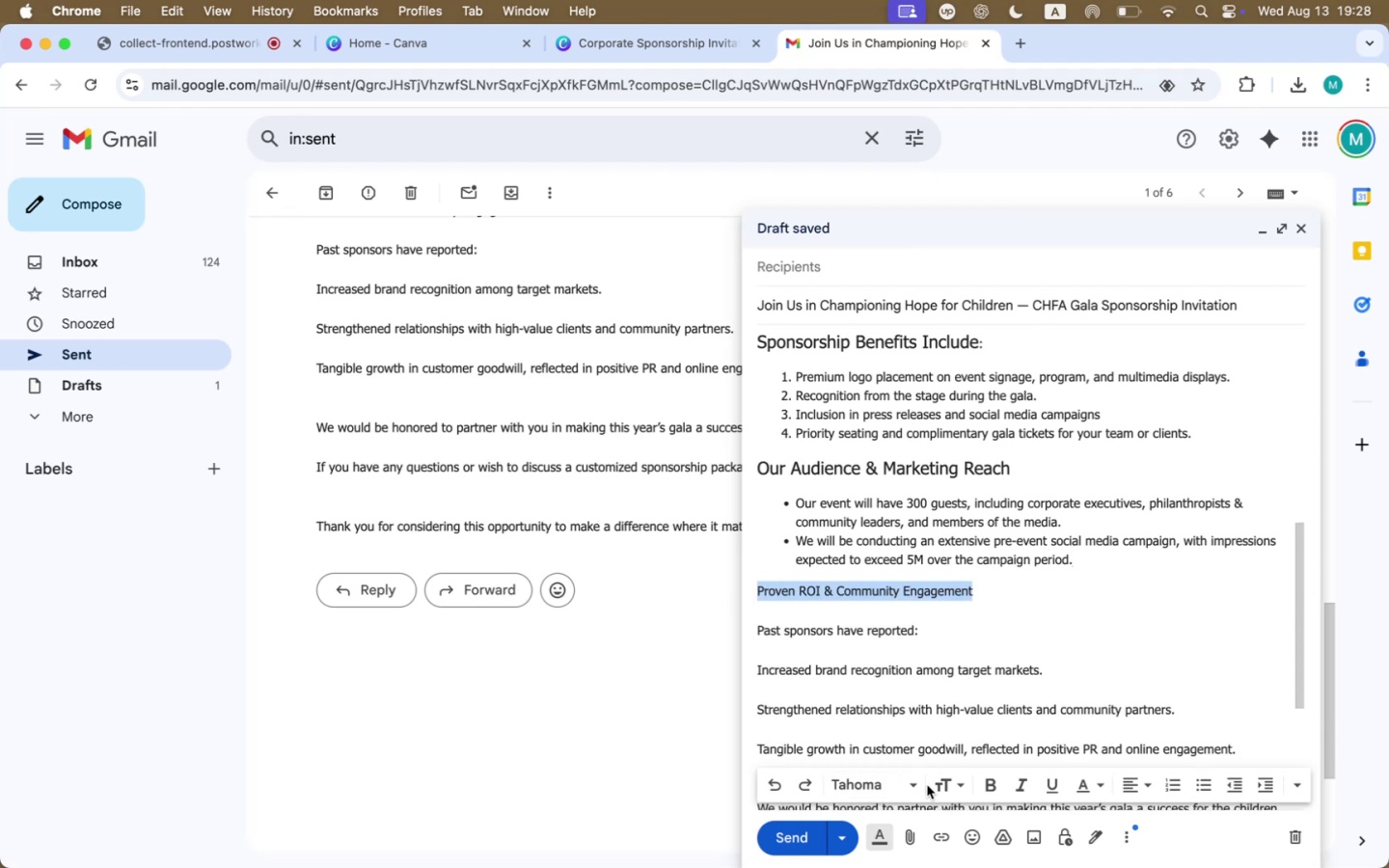 
double_click([935, 784])
 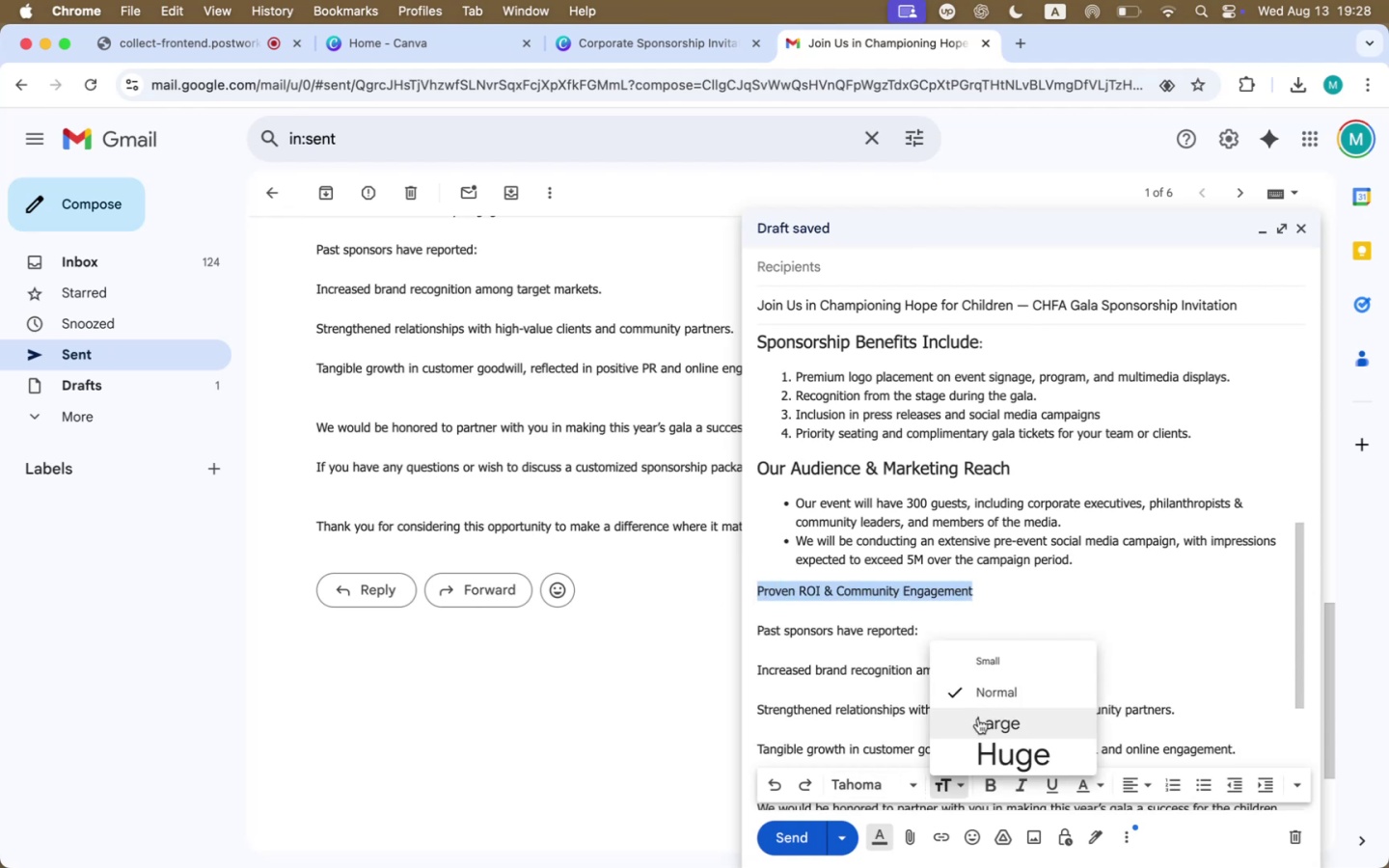 
left_click([979, 723])
 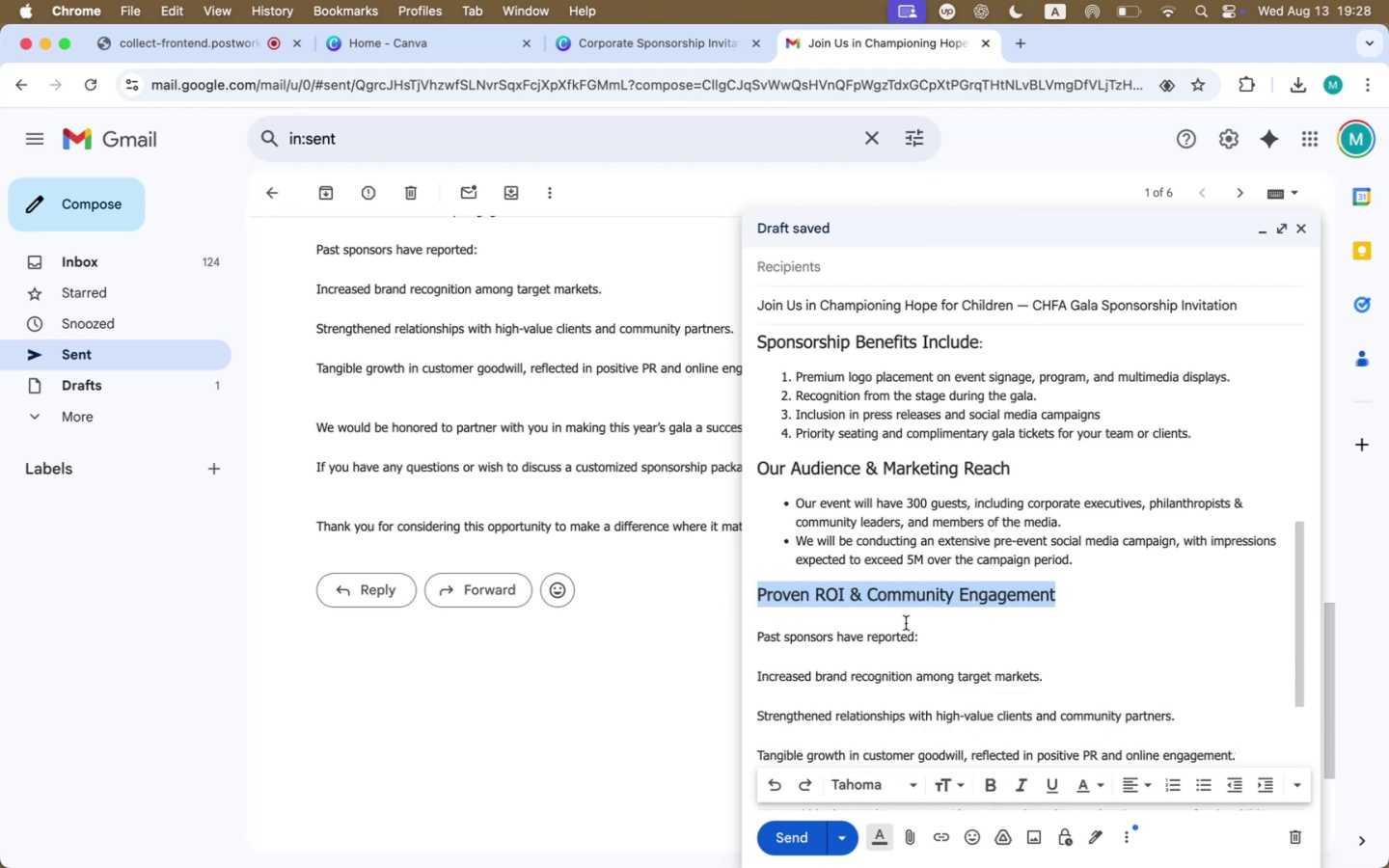 
left_click([908, 623])
 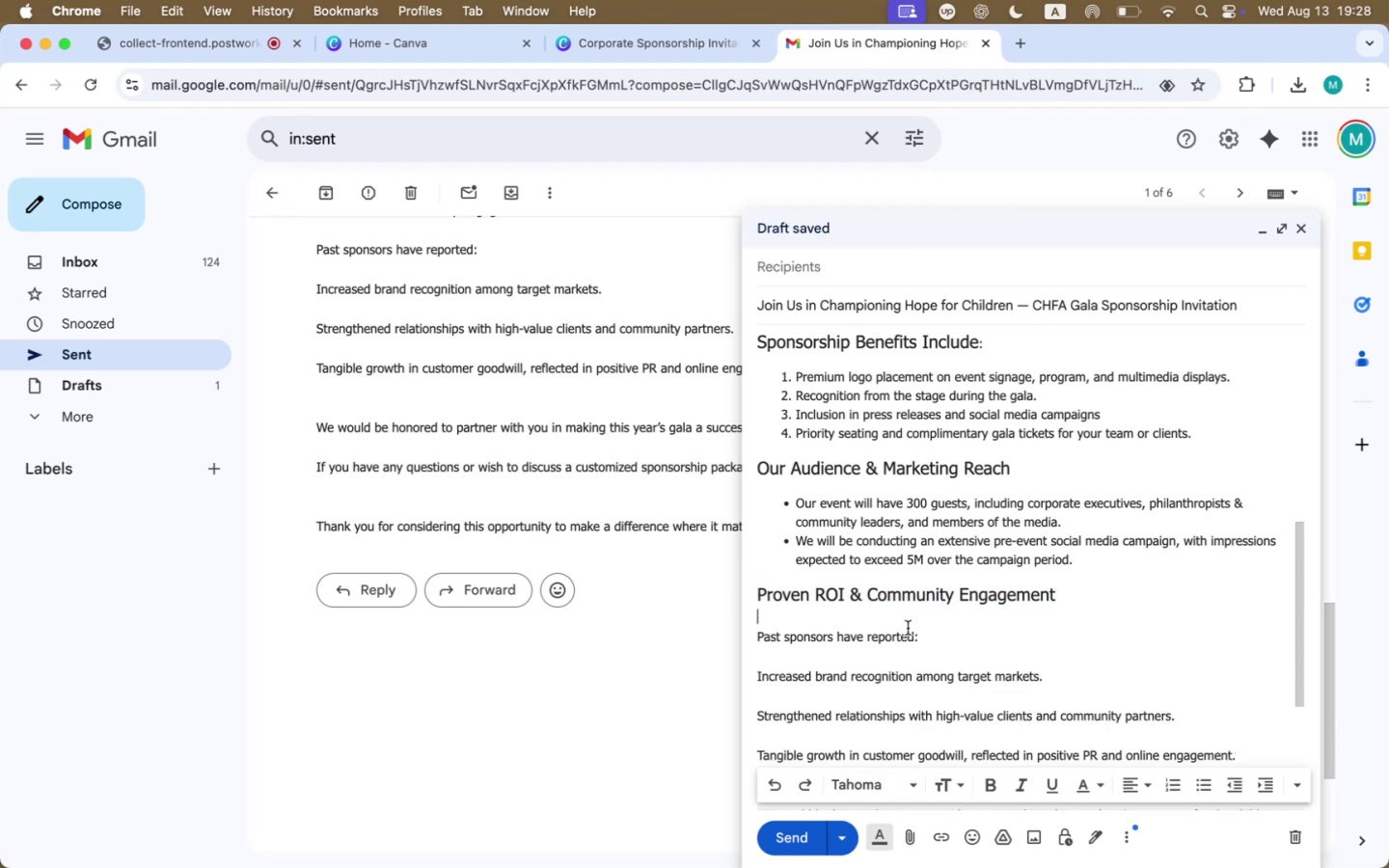 
scroll: coordinate [908, 630], scroll_direction: down, amount: 8.0
 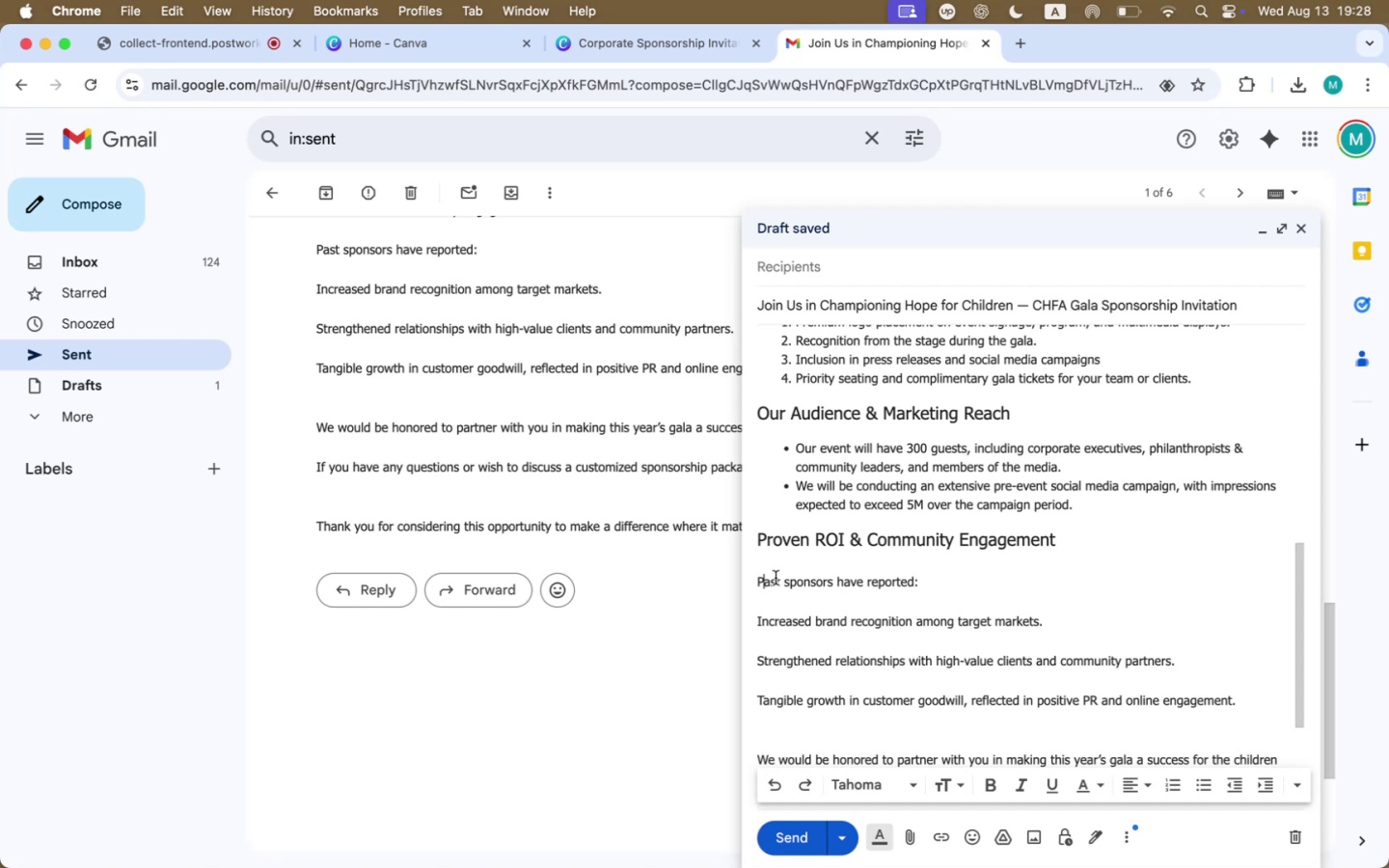 
key(Backspace)
type(Our )
 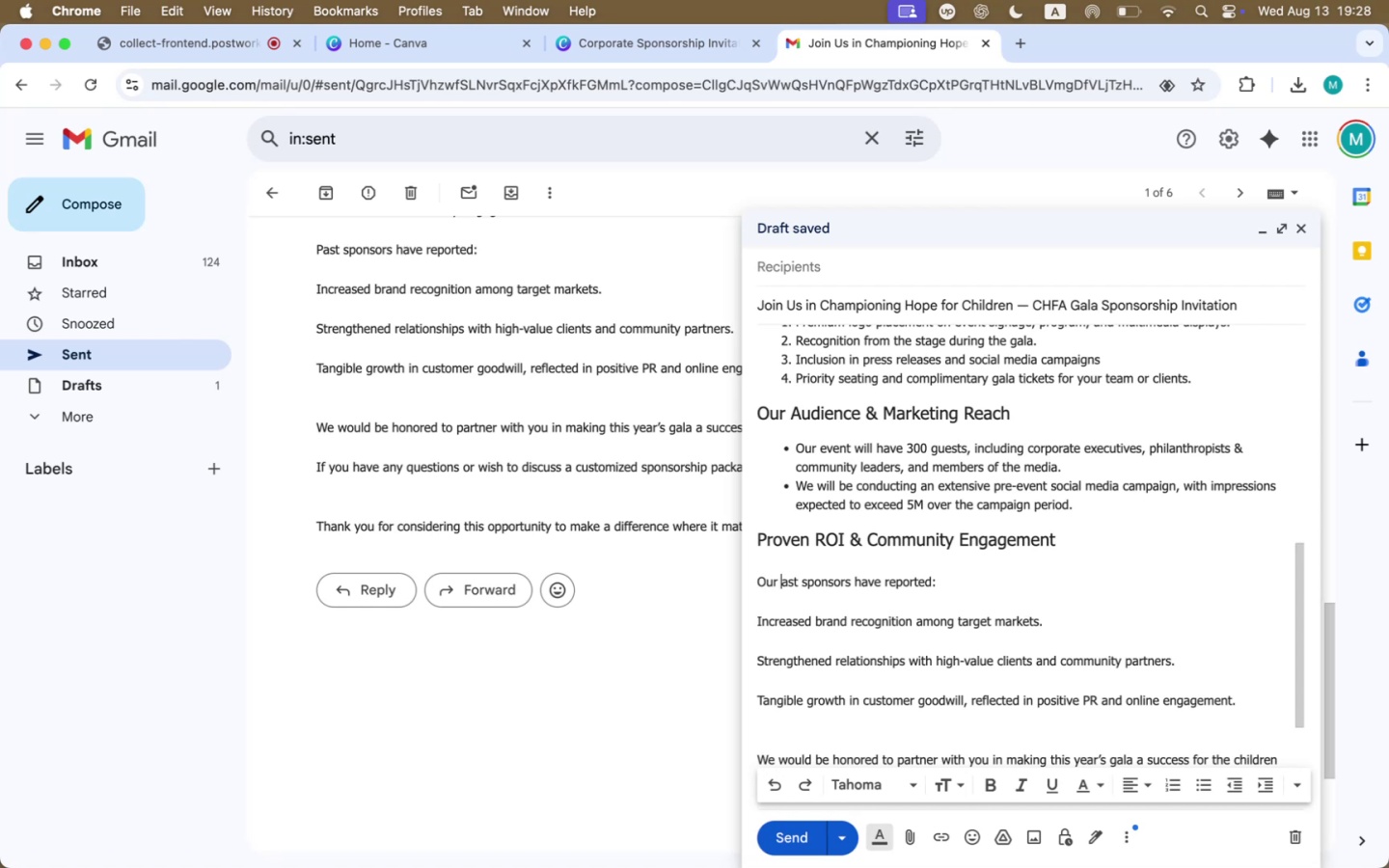 
key(ArrowRight)
 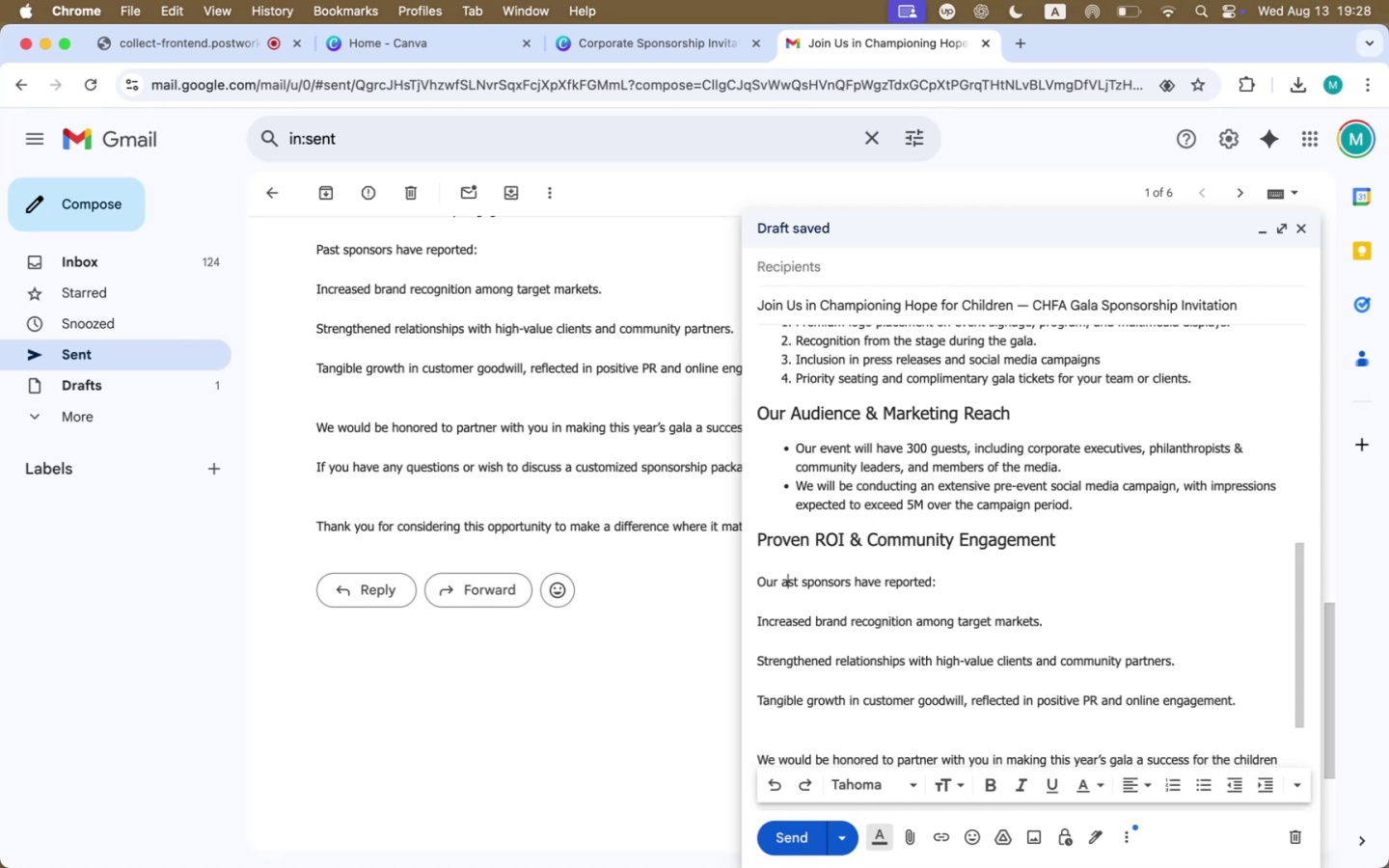 
key(ArrowRight)
 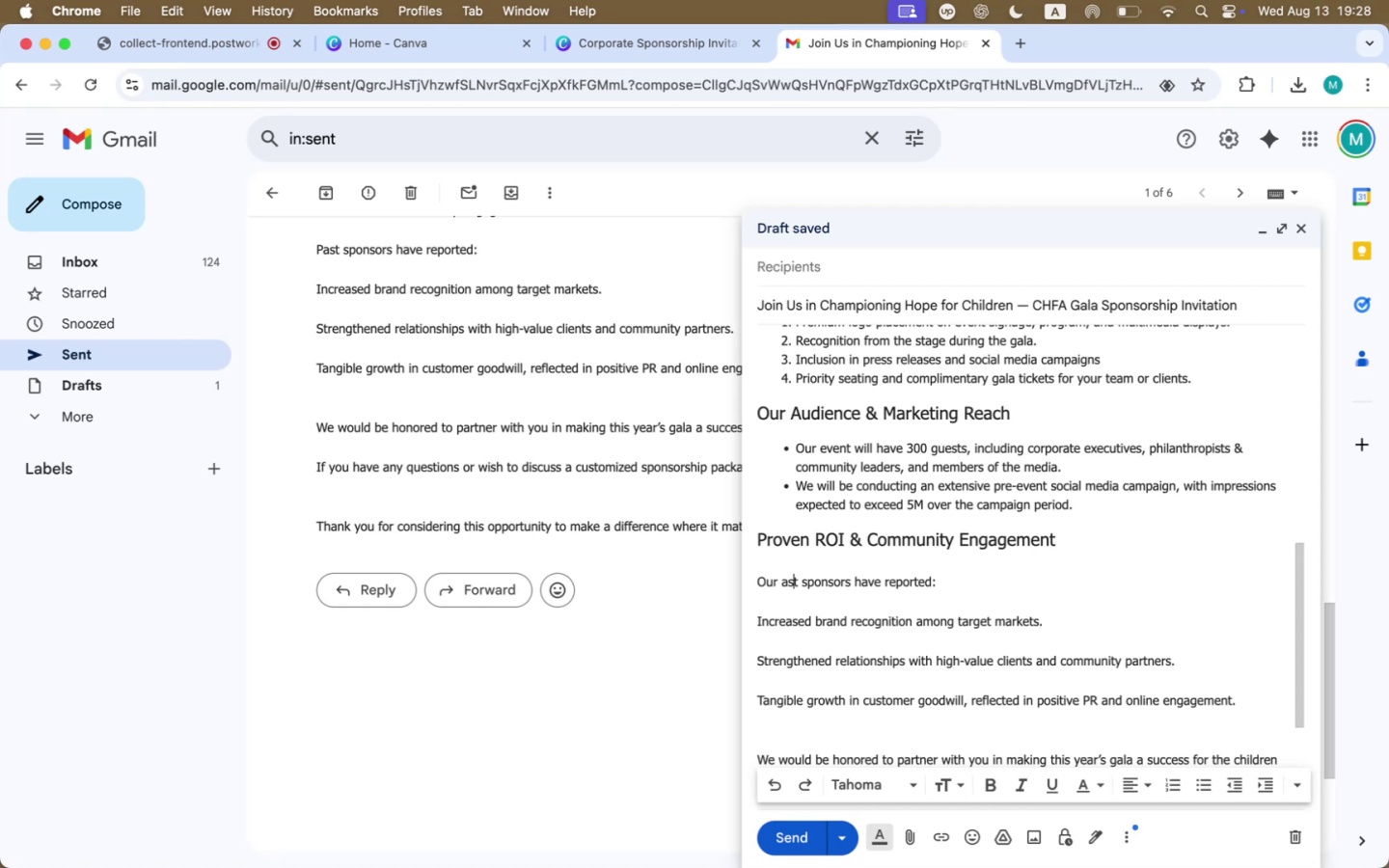 
key(ArrowRight)
 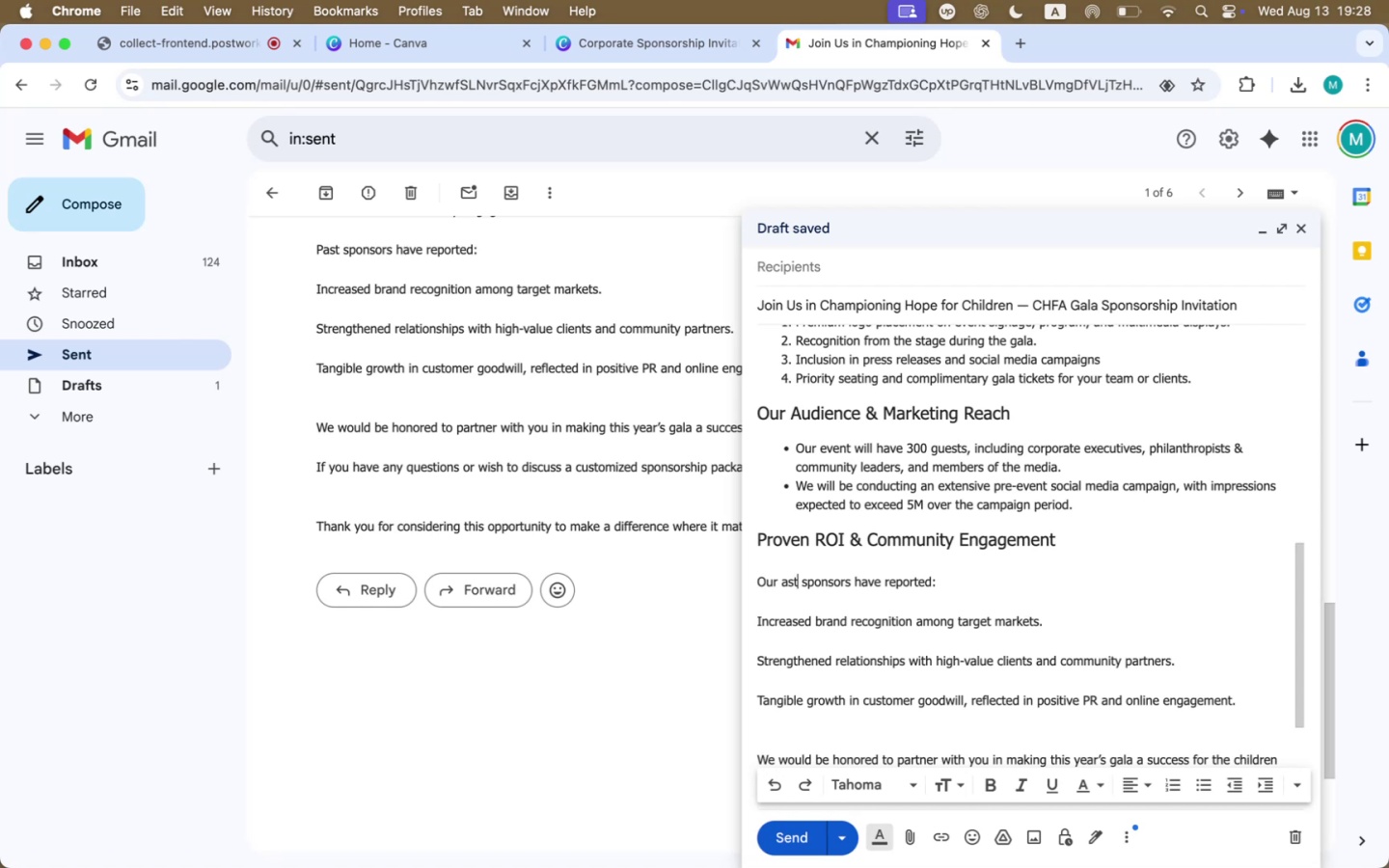 
key(Backspace)
key(Backspace)
key(Backspace)
type(previous)
 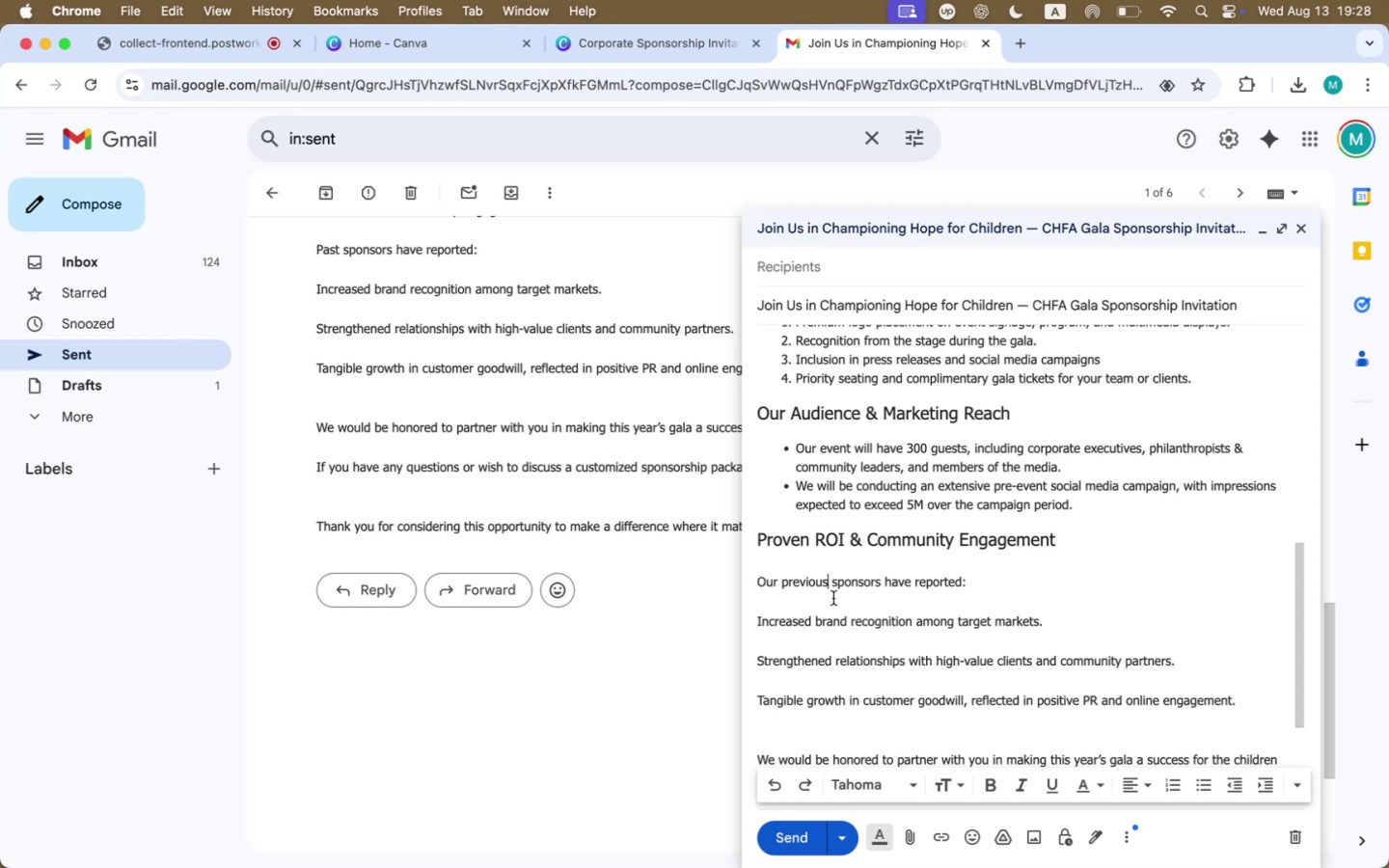 
scroll: coordinate [833, 601], scroll_direction: down, amount: 8.0
 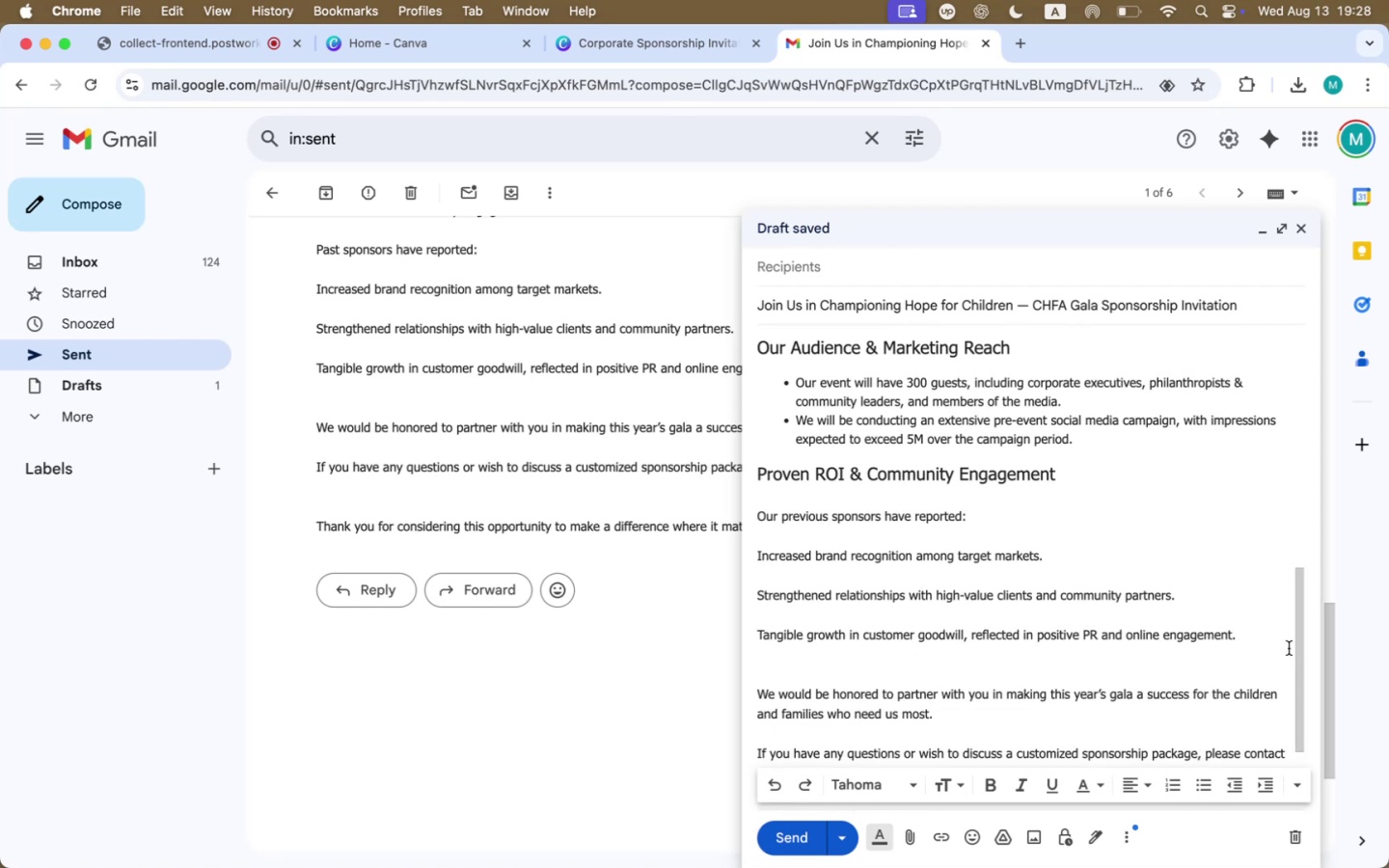 
left_click_drag(start_coordinate=[1256, 638], to_coordinate=[742, 556])
 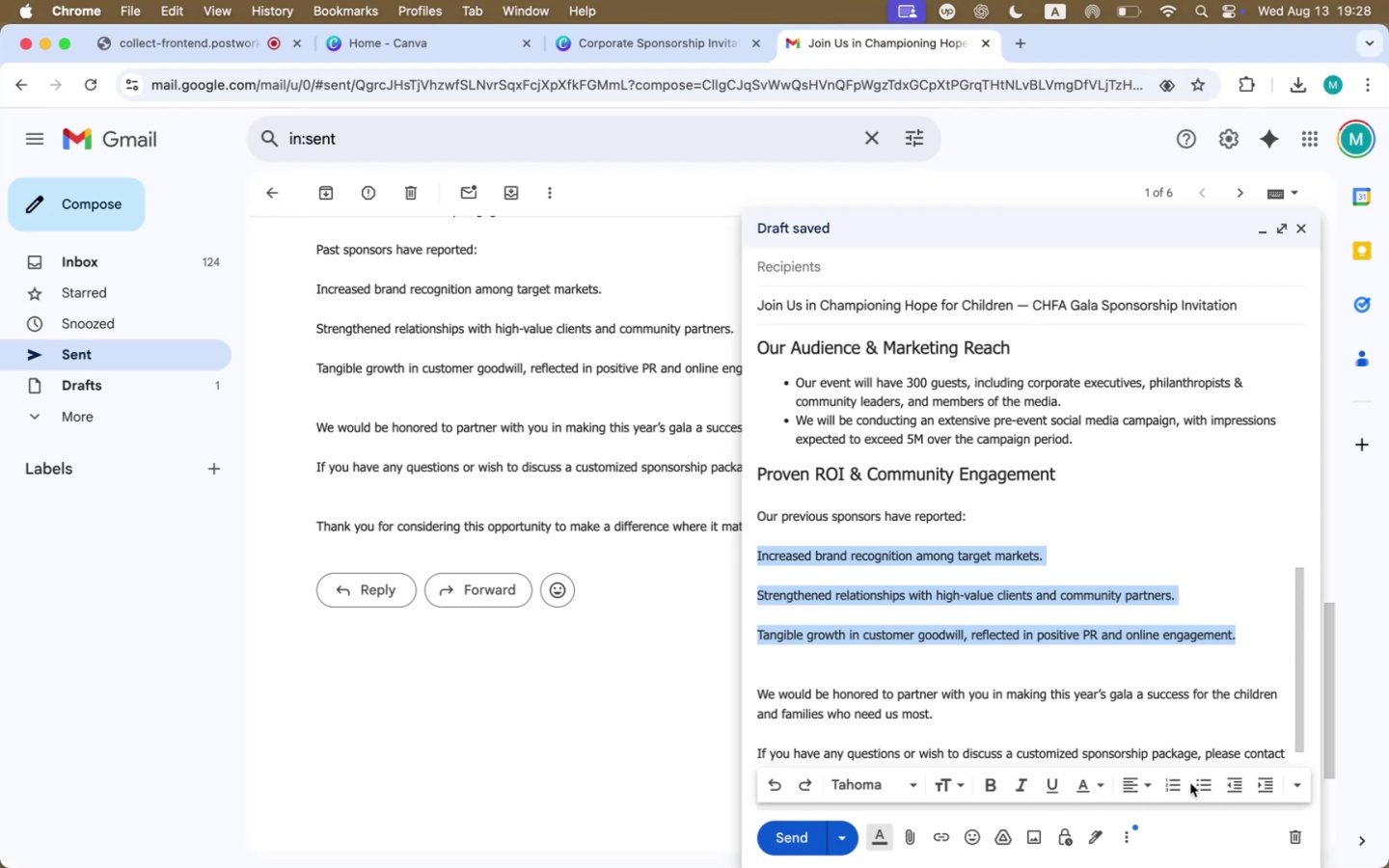 
left_click([1195, 782])
 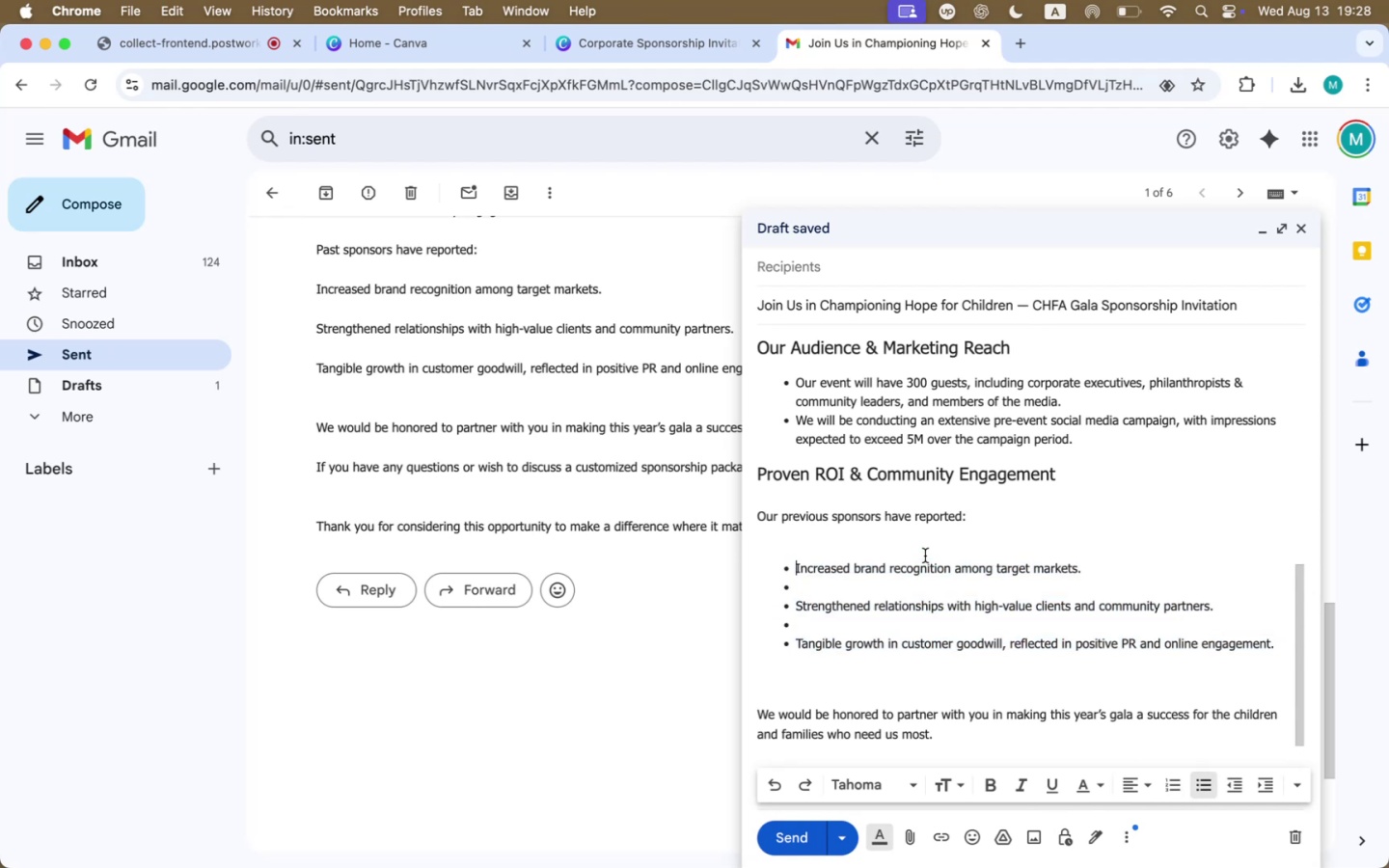 
double_click([925, 544])
 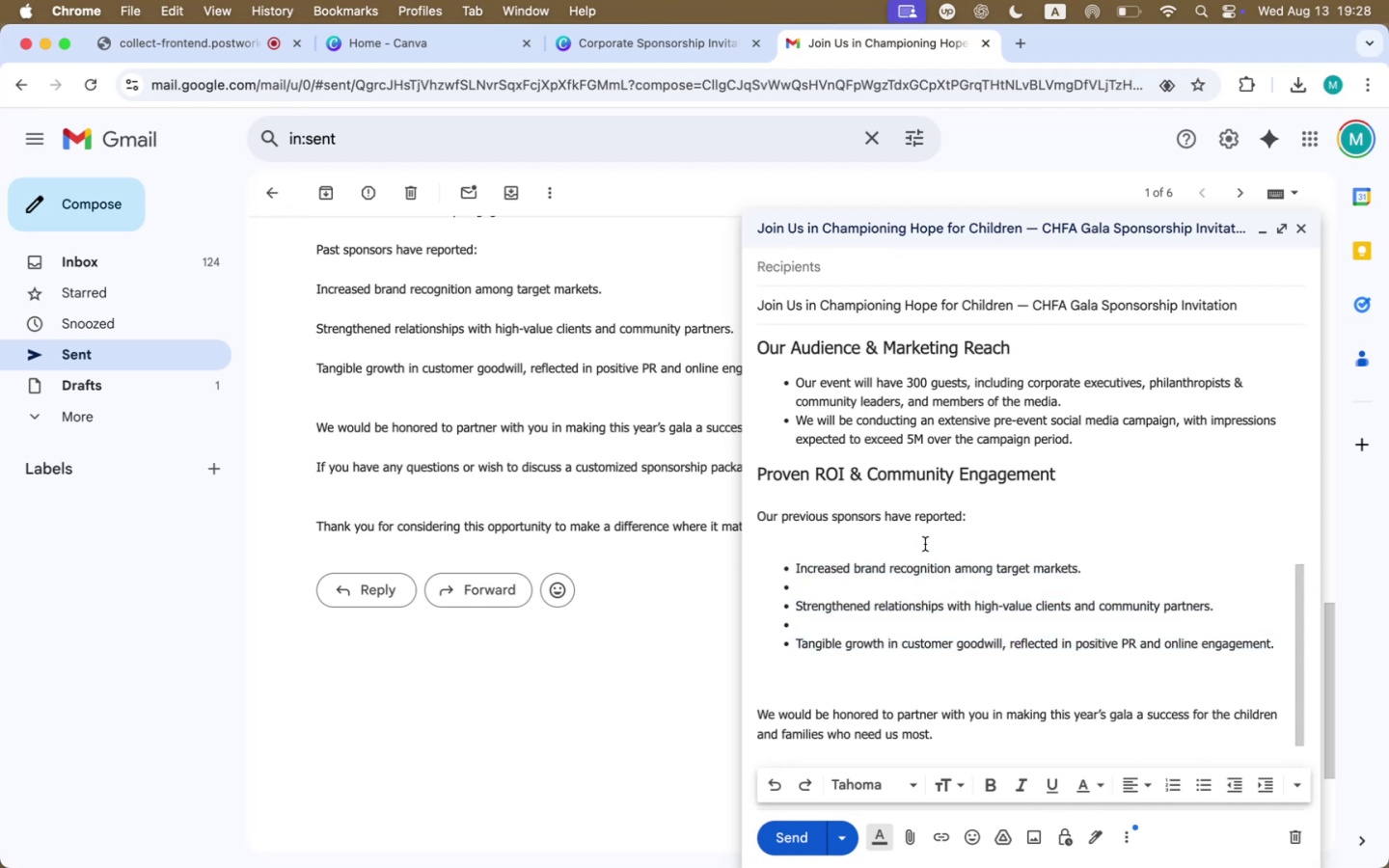 
key(Backspace)
 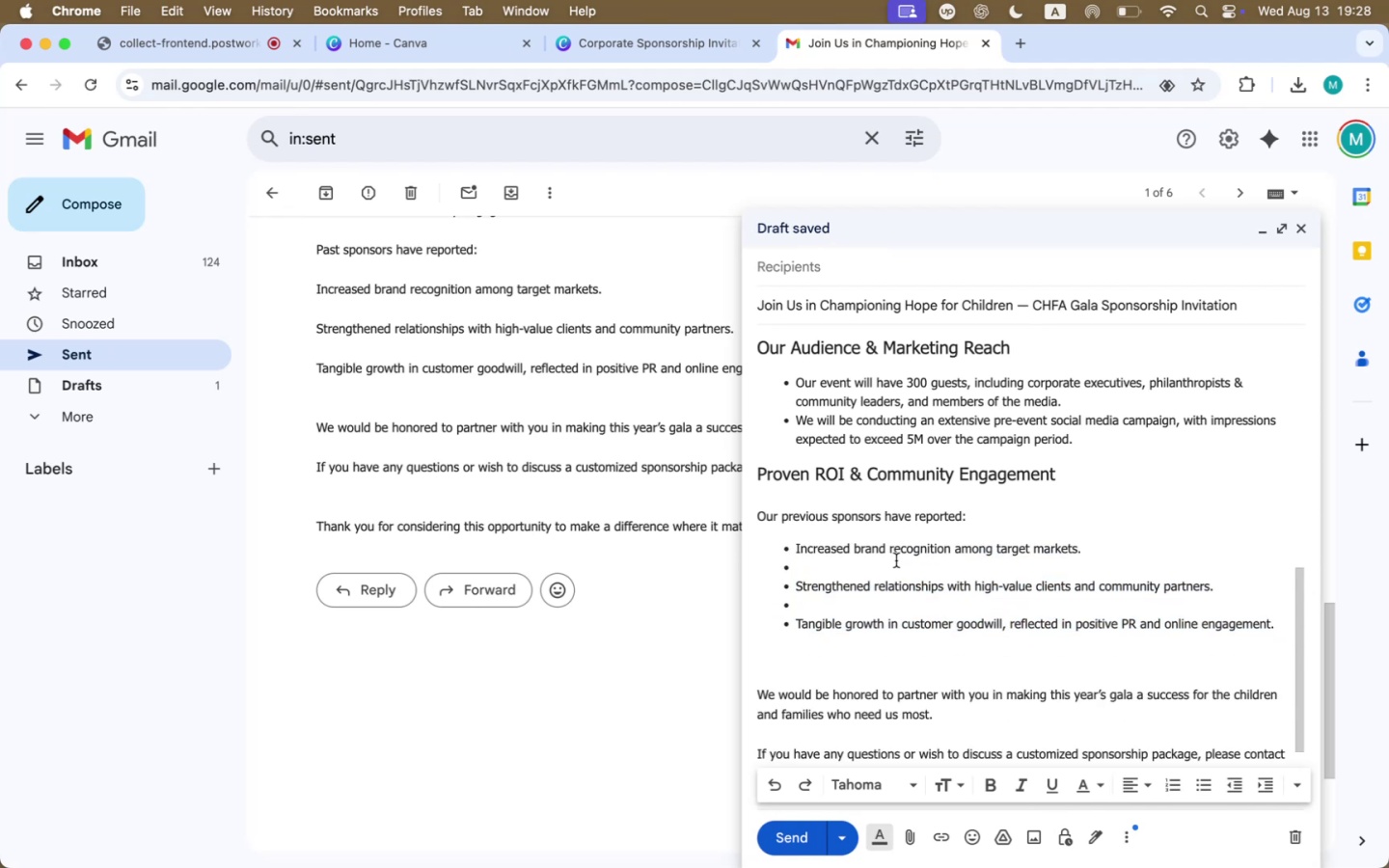 
left_click([896, 569])
 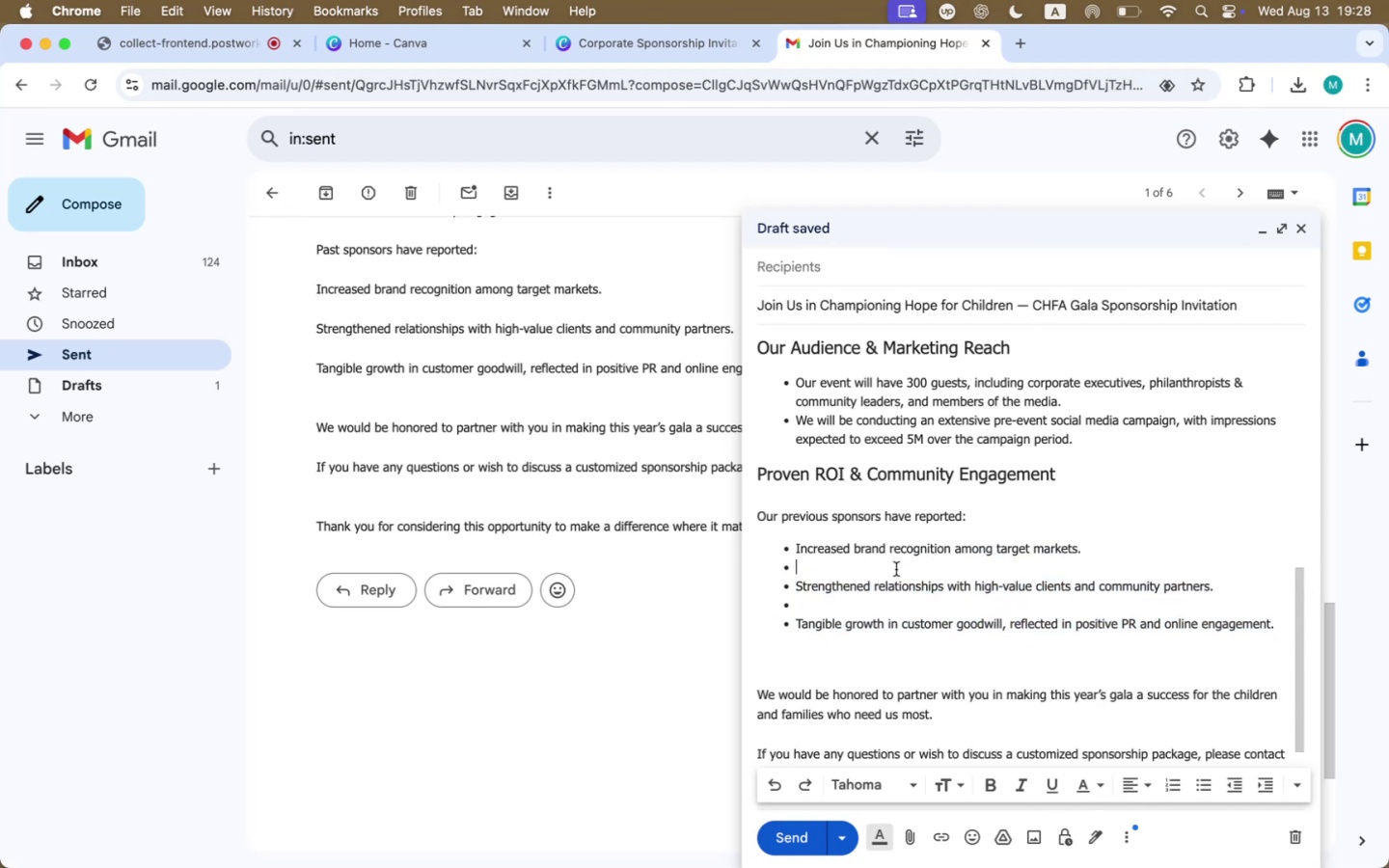 
key(Backspace)
 